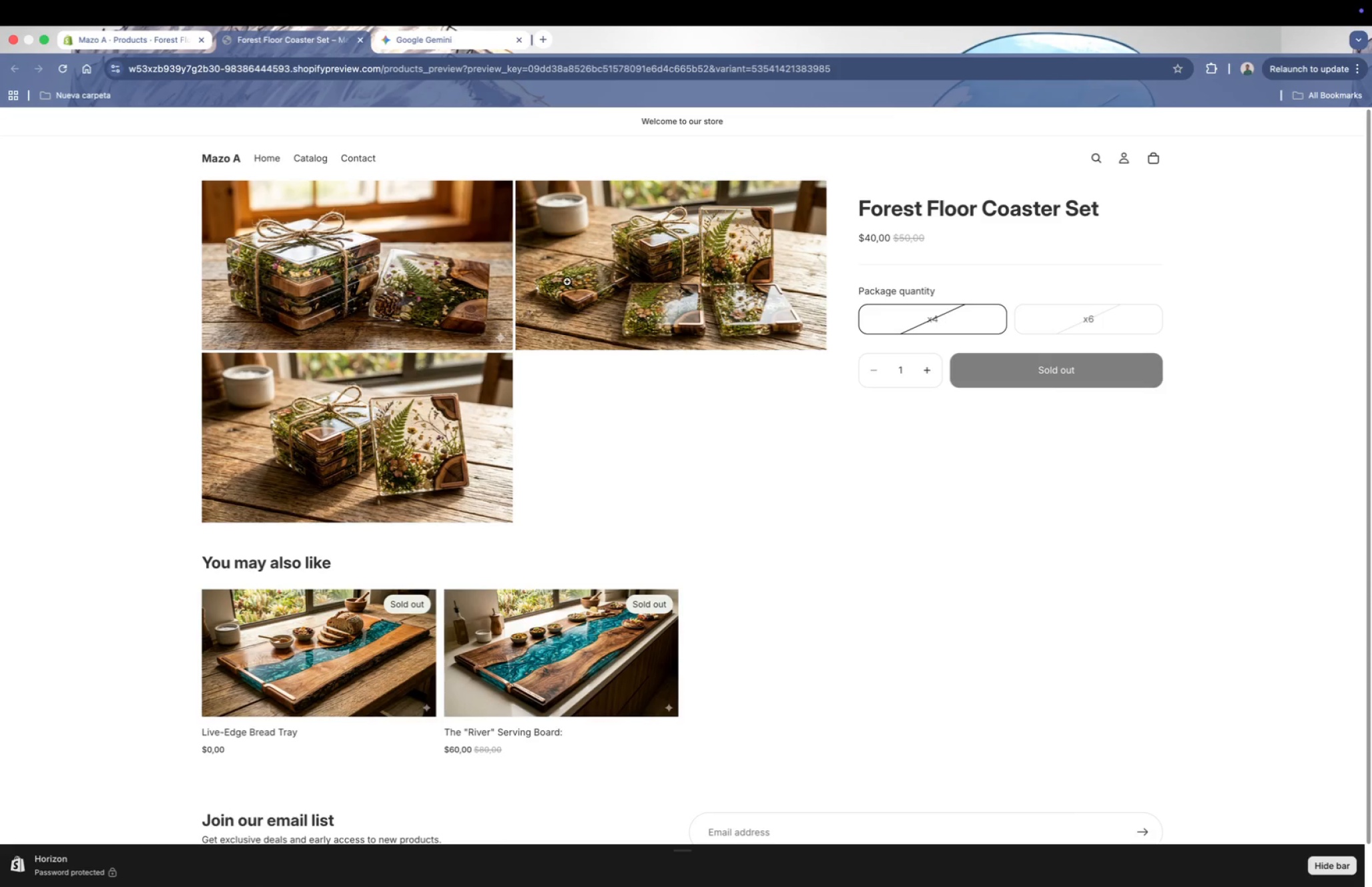 
left_click([356, 300])
 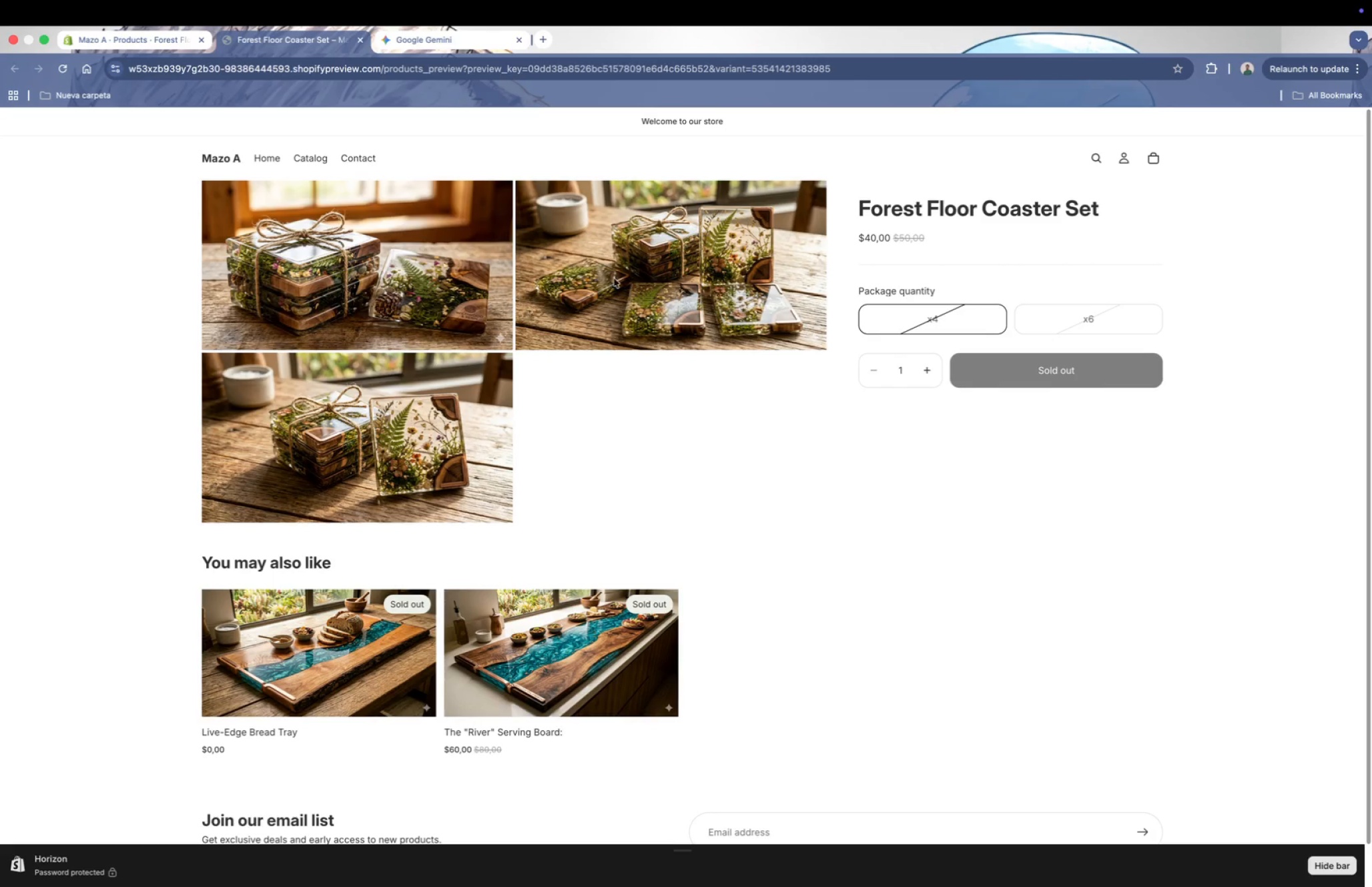 
scroll: coordinate [467, 322], scroll_direction: up, amount: 19.0
 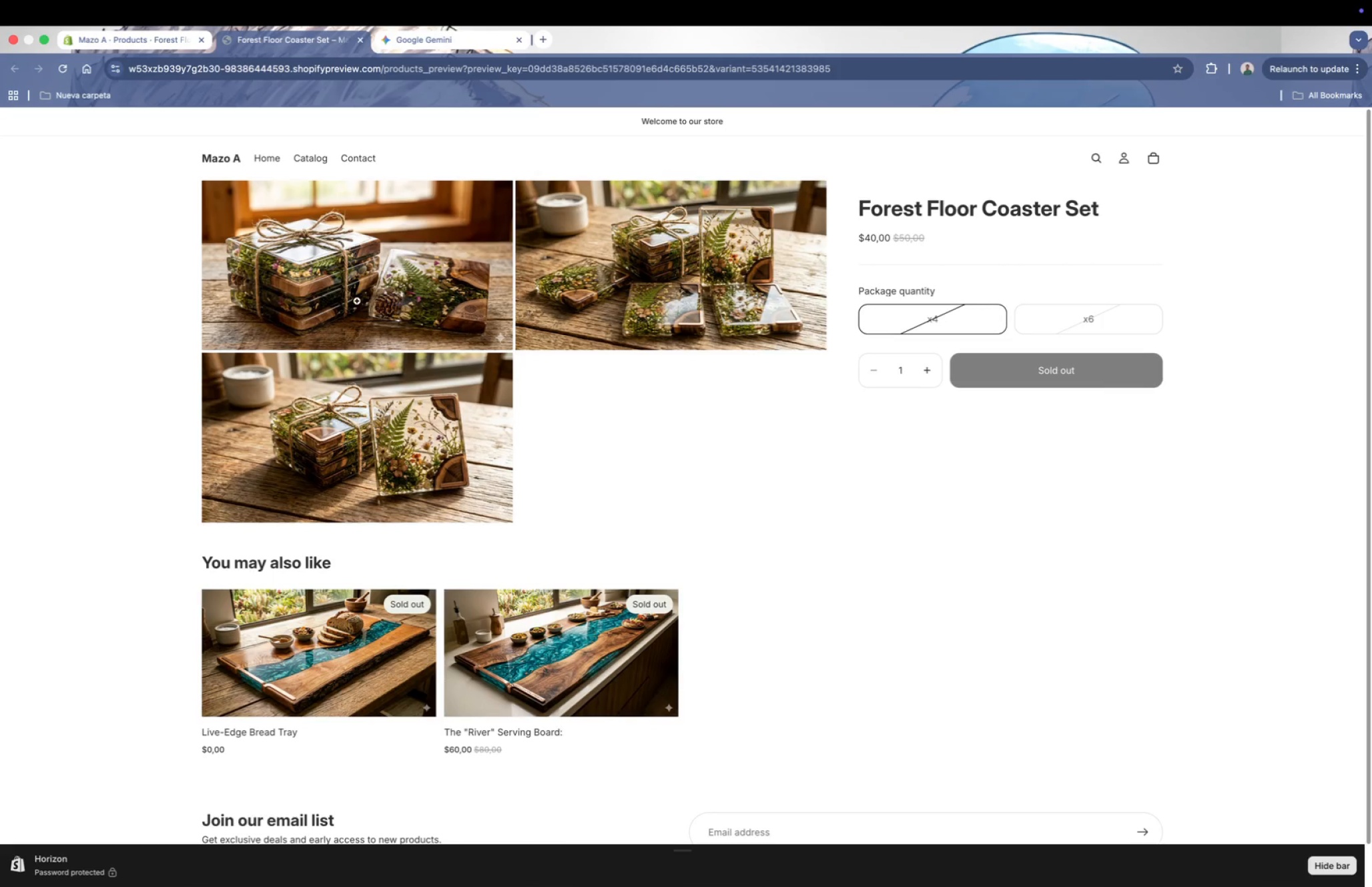 
left_click([645, 274])
 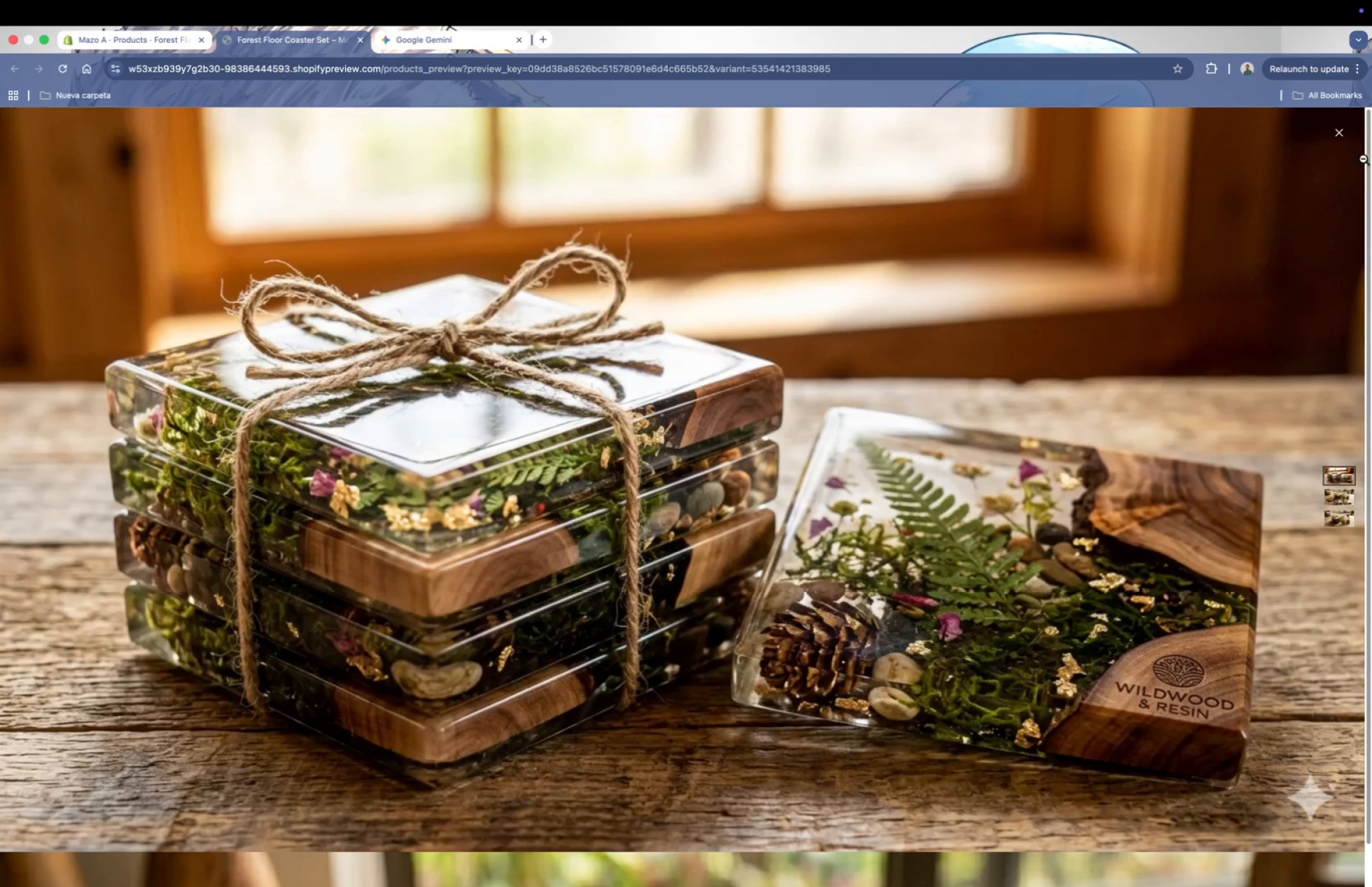 
left_click([1340, 137])
 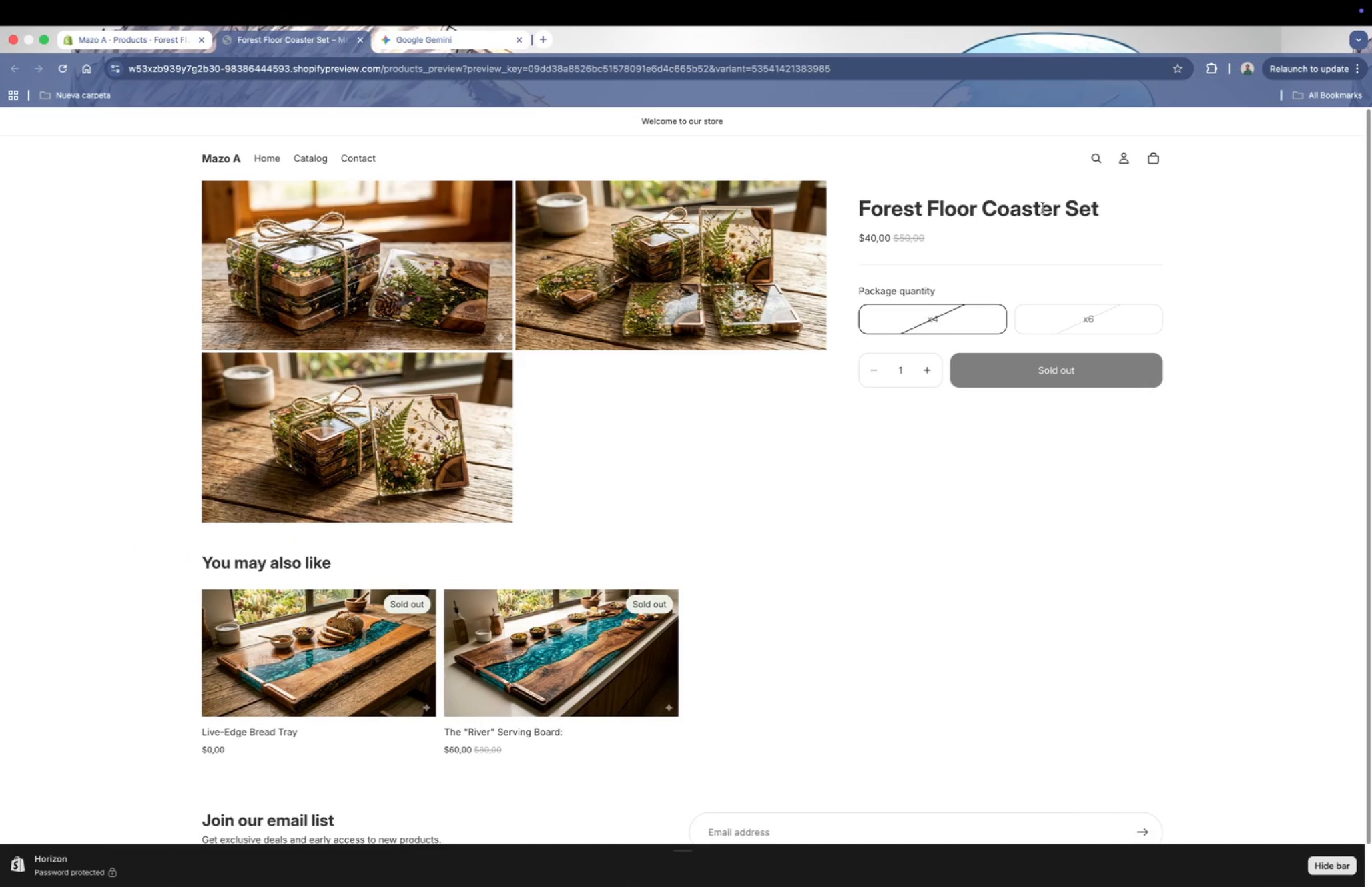 
scroll: coordinate [860, 316], scroll_direction: down, amount: 2.0
 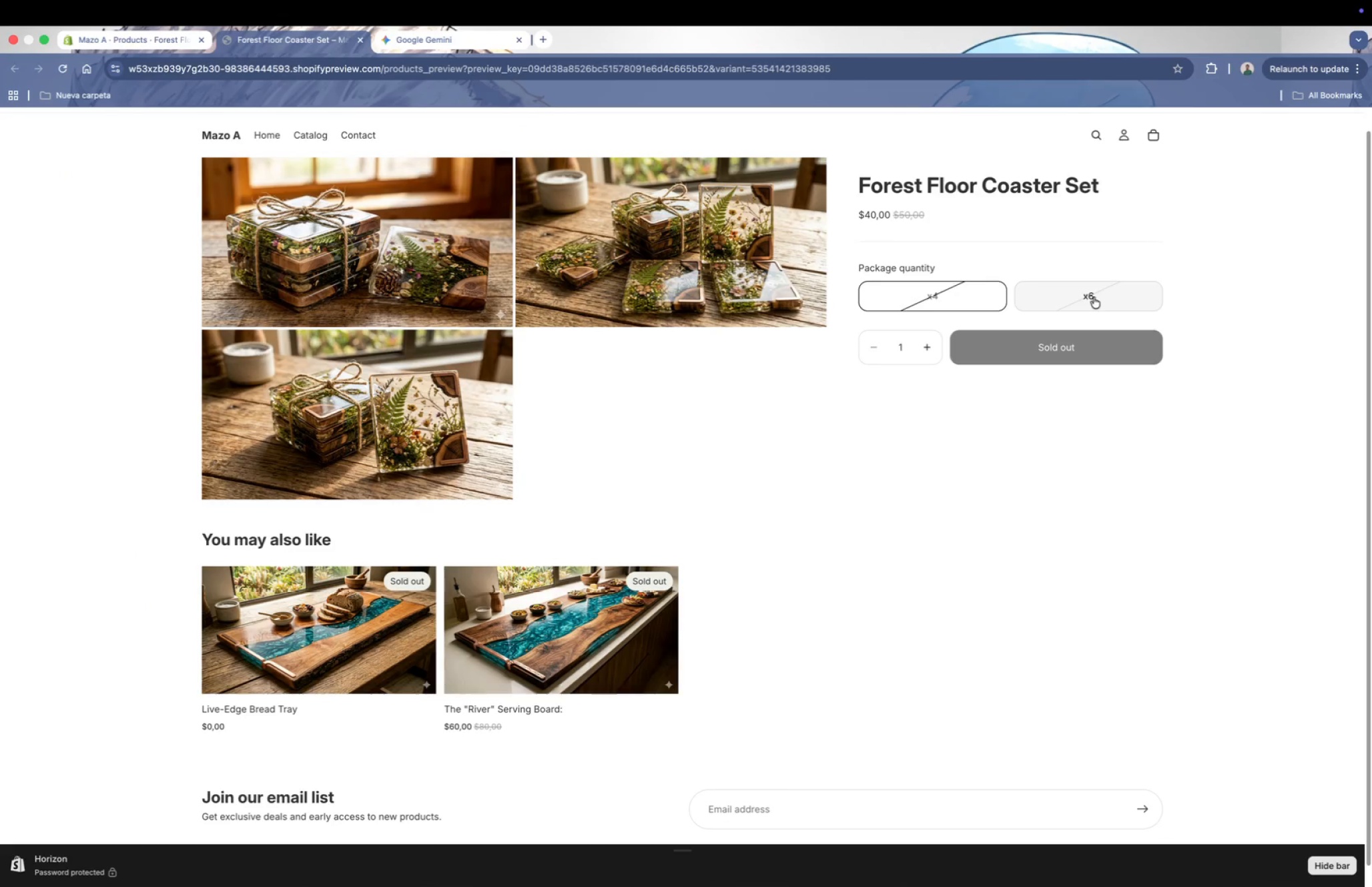 
left_click([1094, 297])
 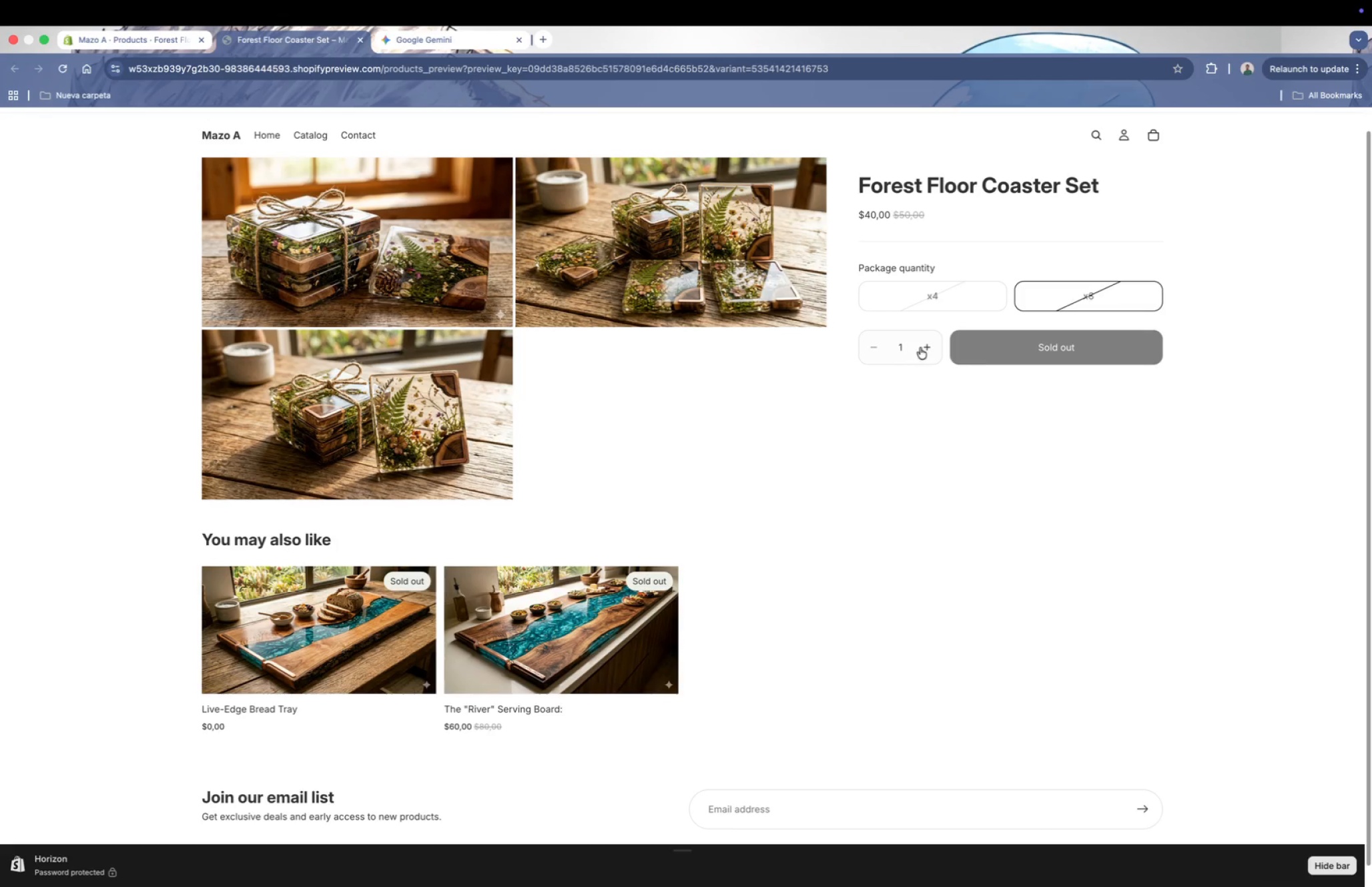 
scroll: coordinate [629, 468], scroll_direction: down, amount: 12.0
 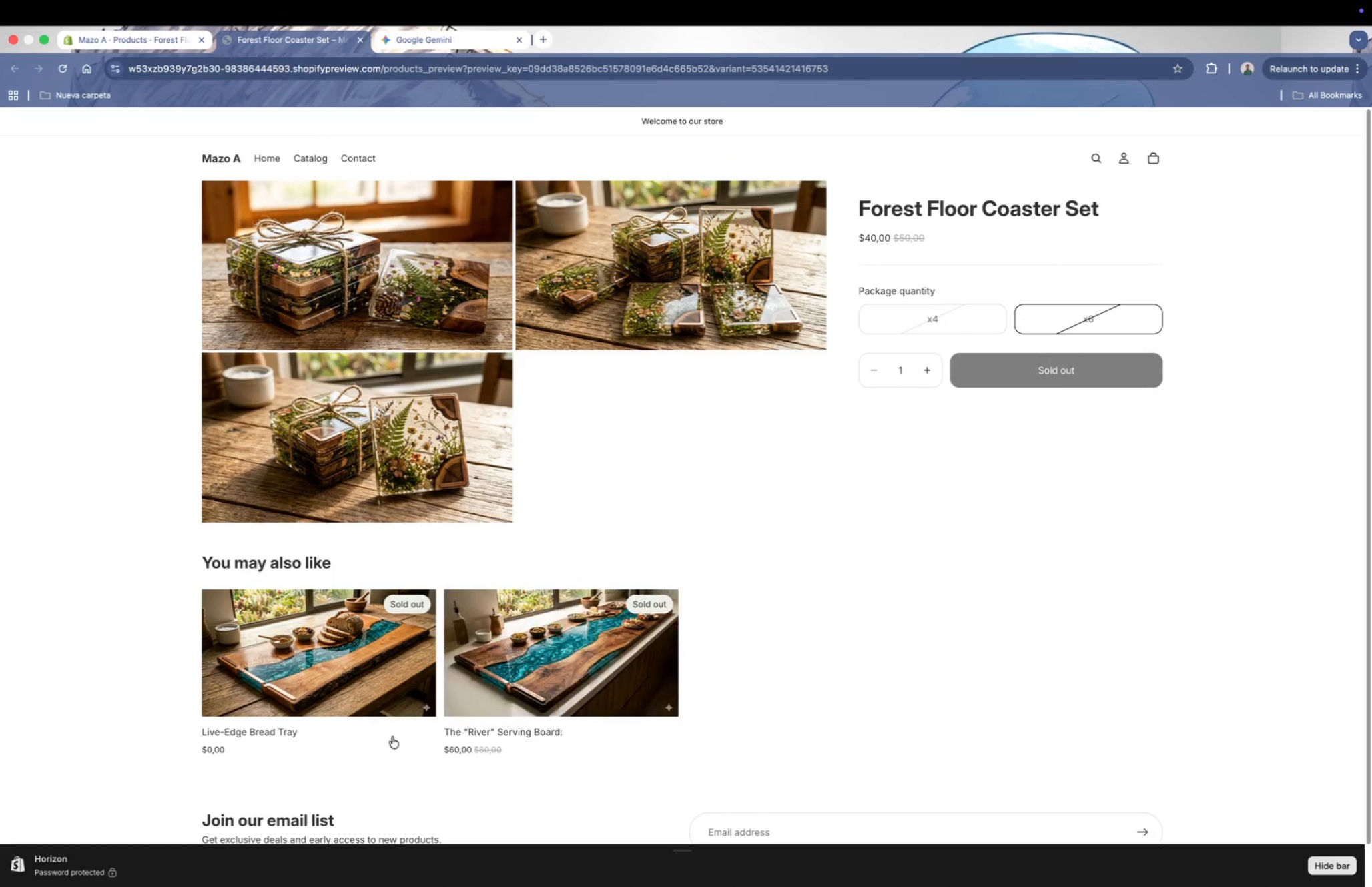 
scroll: coordinate [563, 656], scroll_direction: up, amount: 10.0
 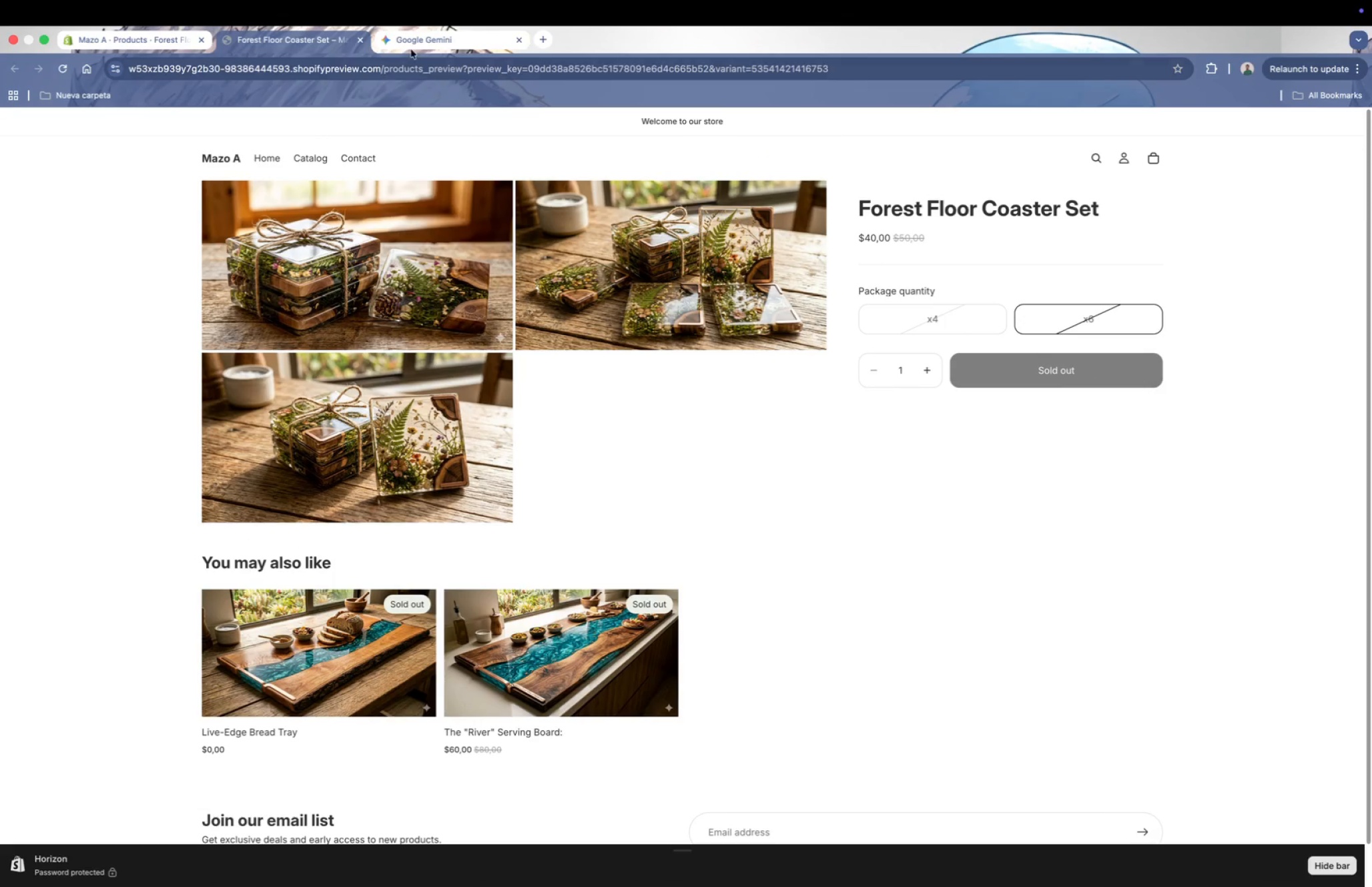 
left_click([419, 39])
 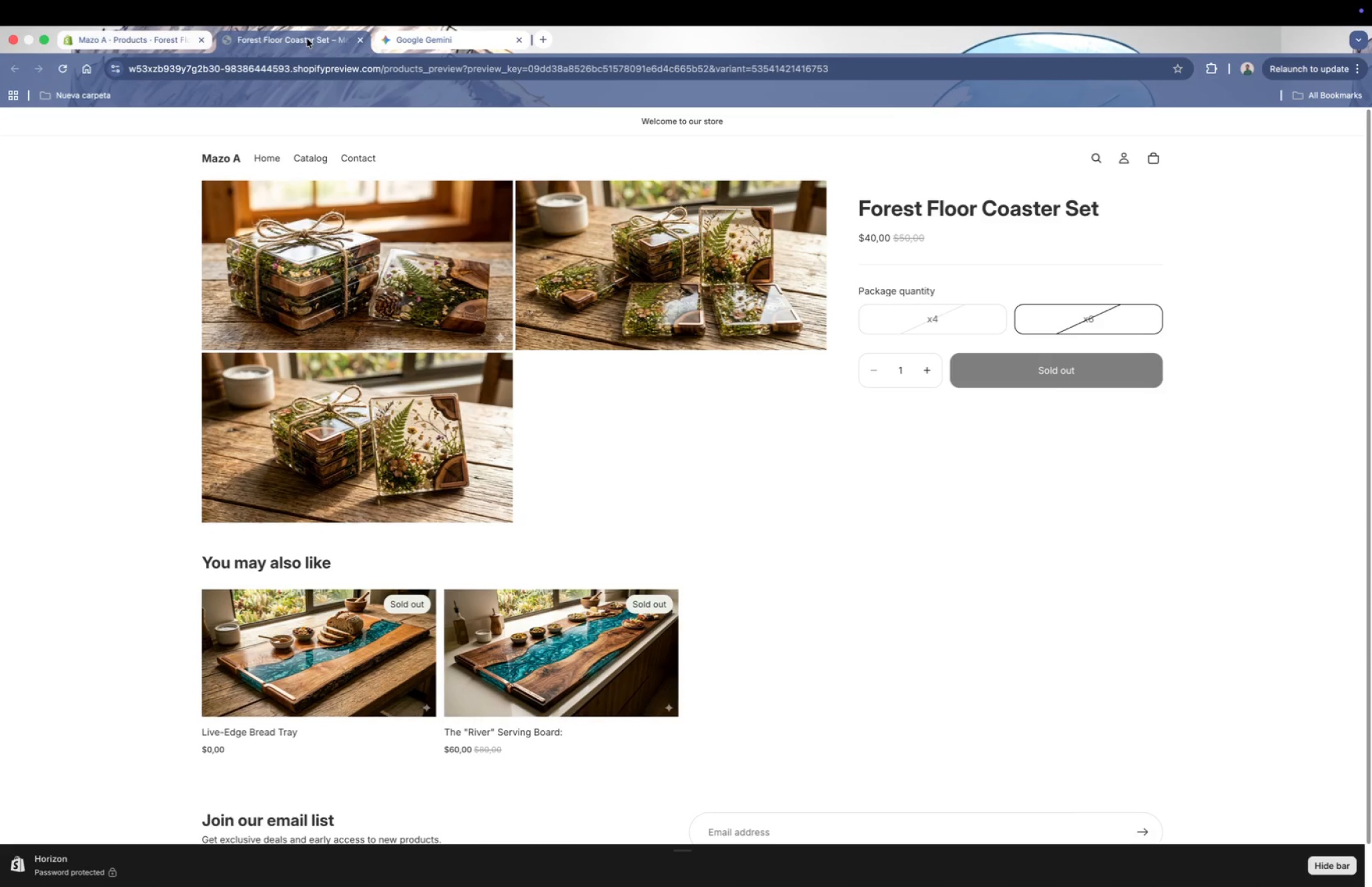 
left_click([128, 34])
 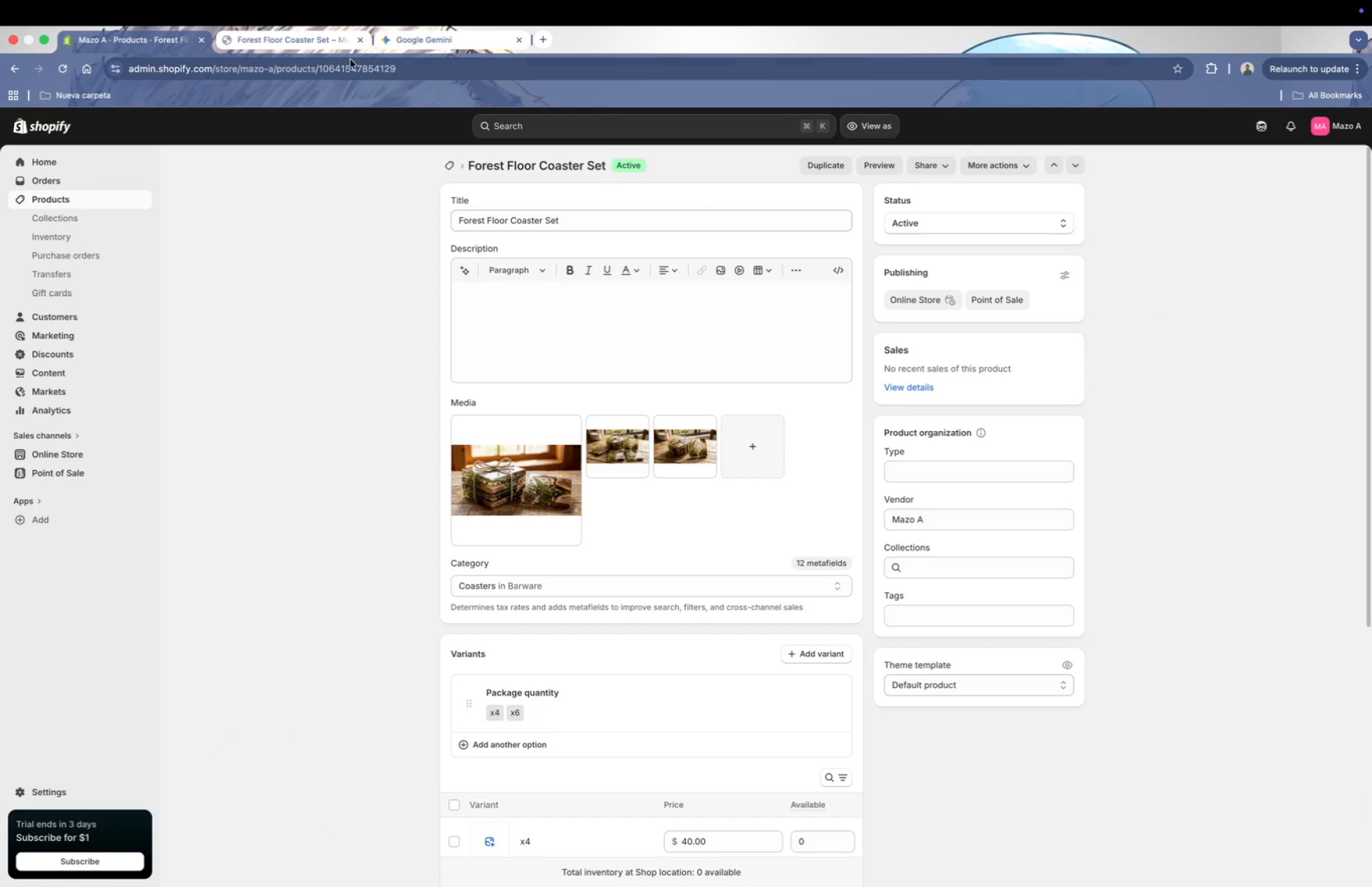 
scroll: coordinate [708, 353], scroll_direction: up, amount: 7.0
 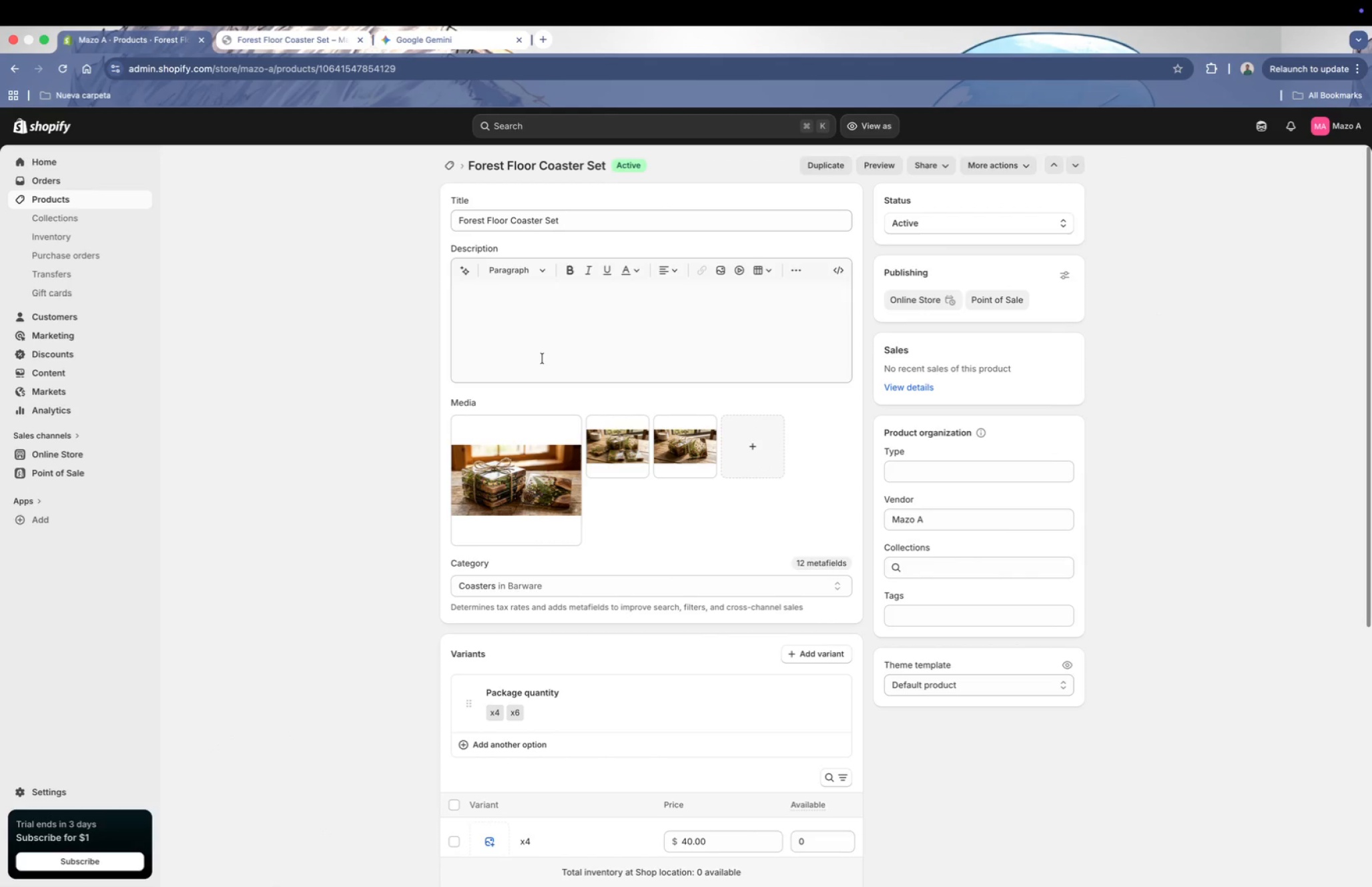 
scroll: coordinate [611, 500], scroll_direction: none, amount: 0.0
 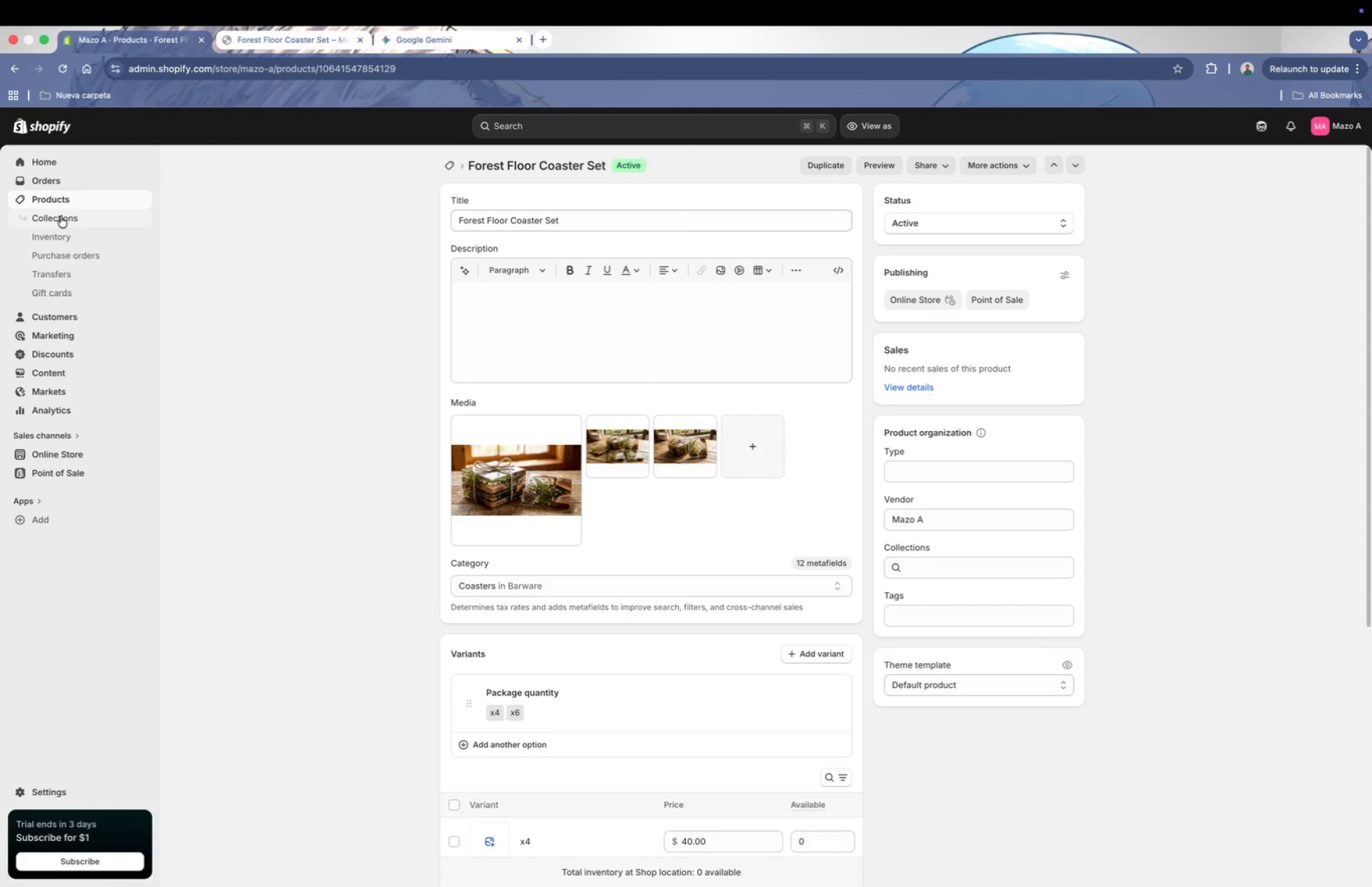 
left_click([51, 204])
 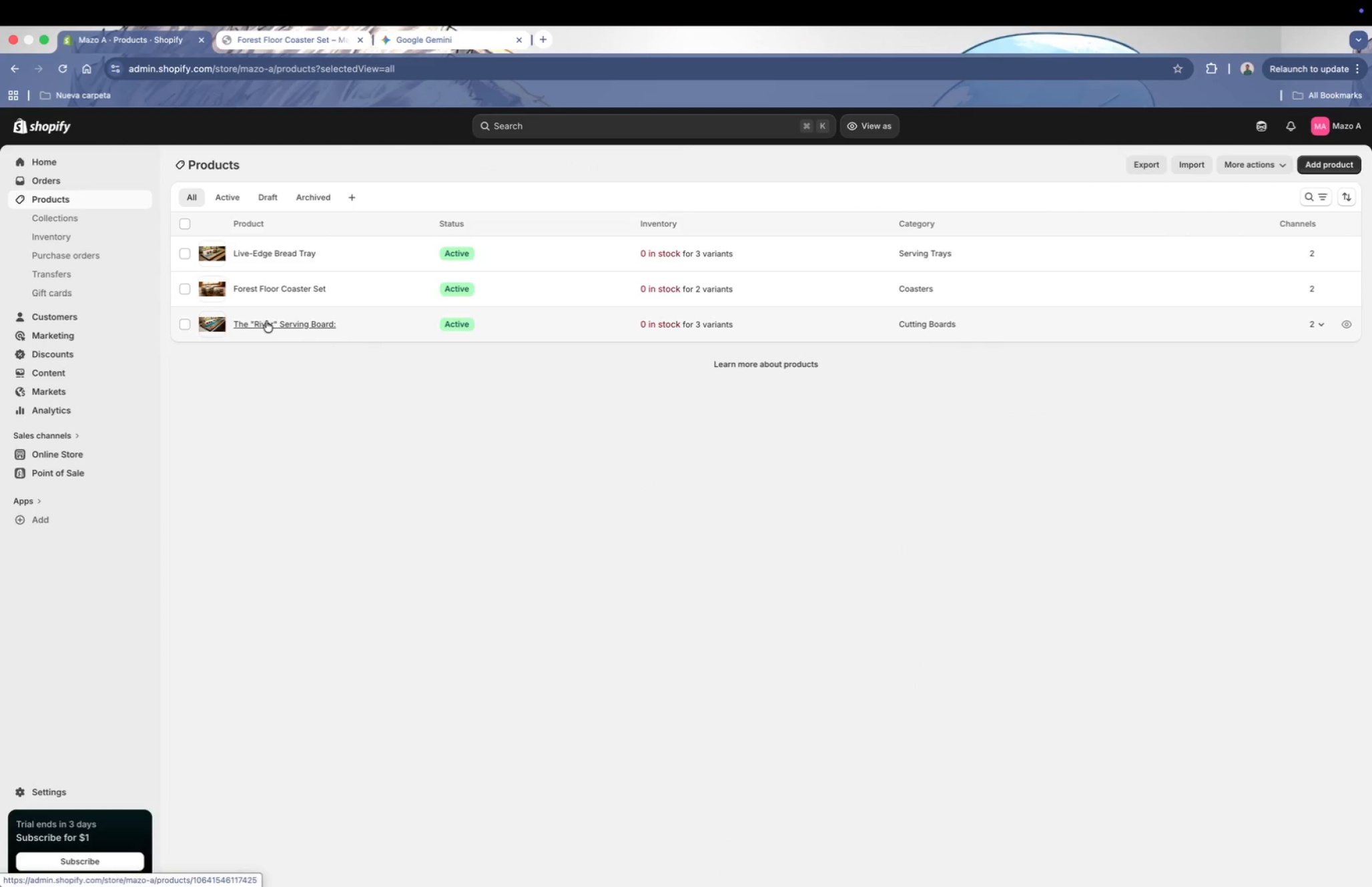 
wait(6.67)
 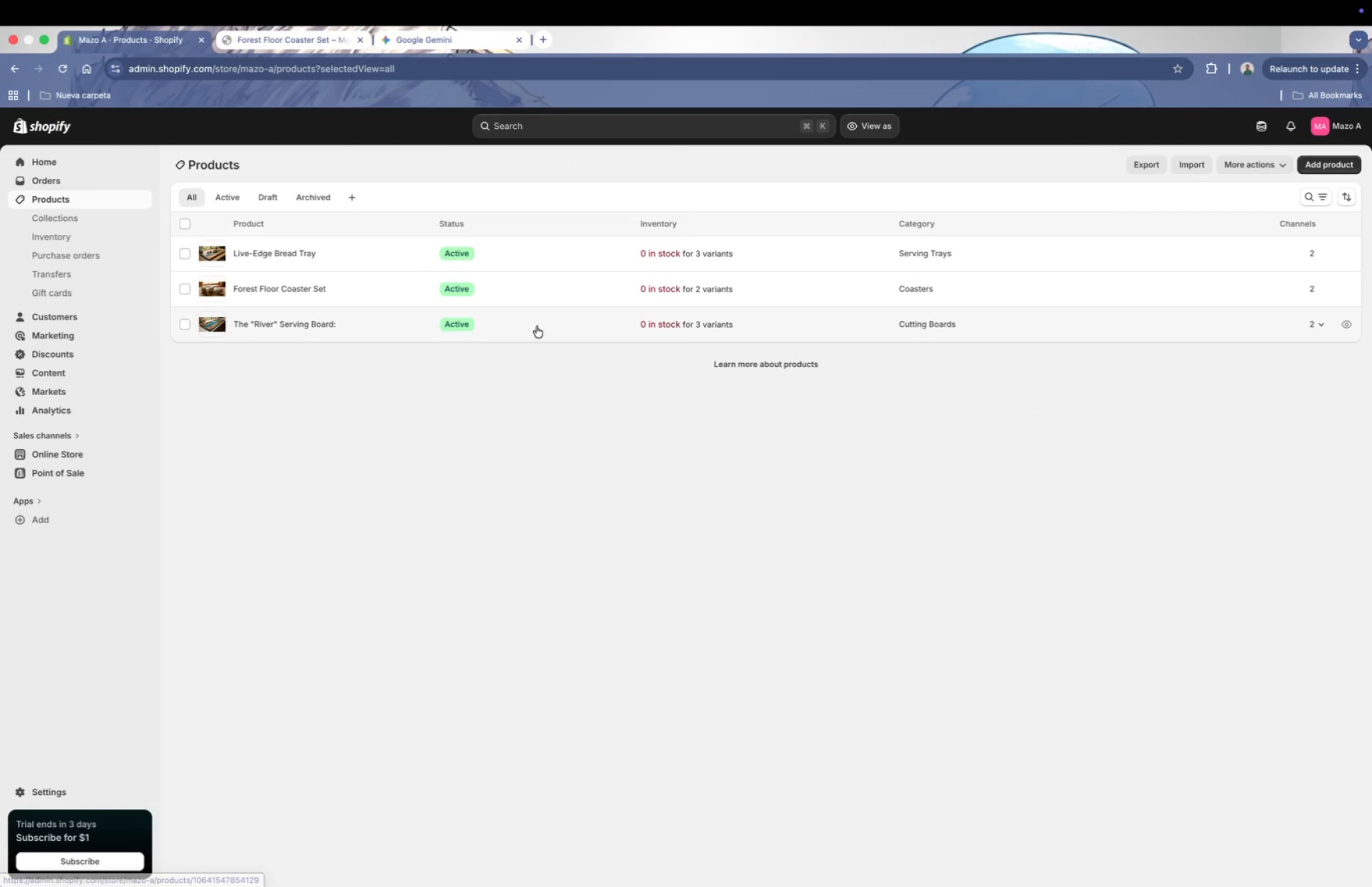 
left_click([292, 320])
 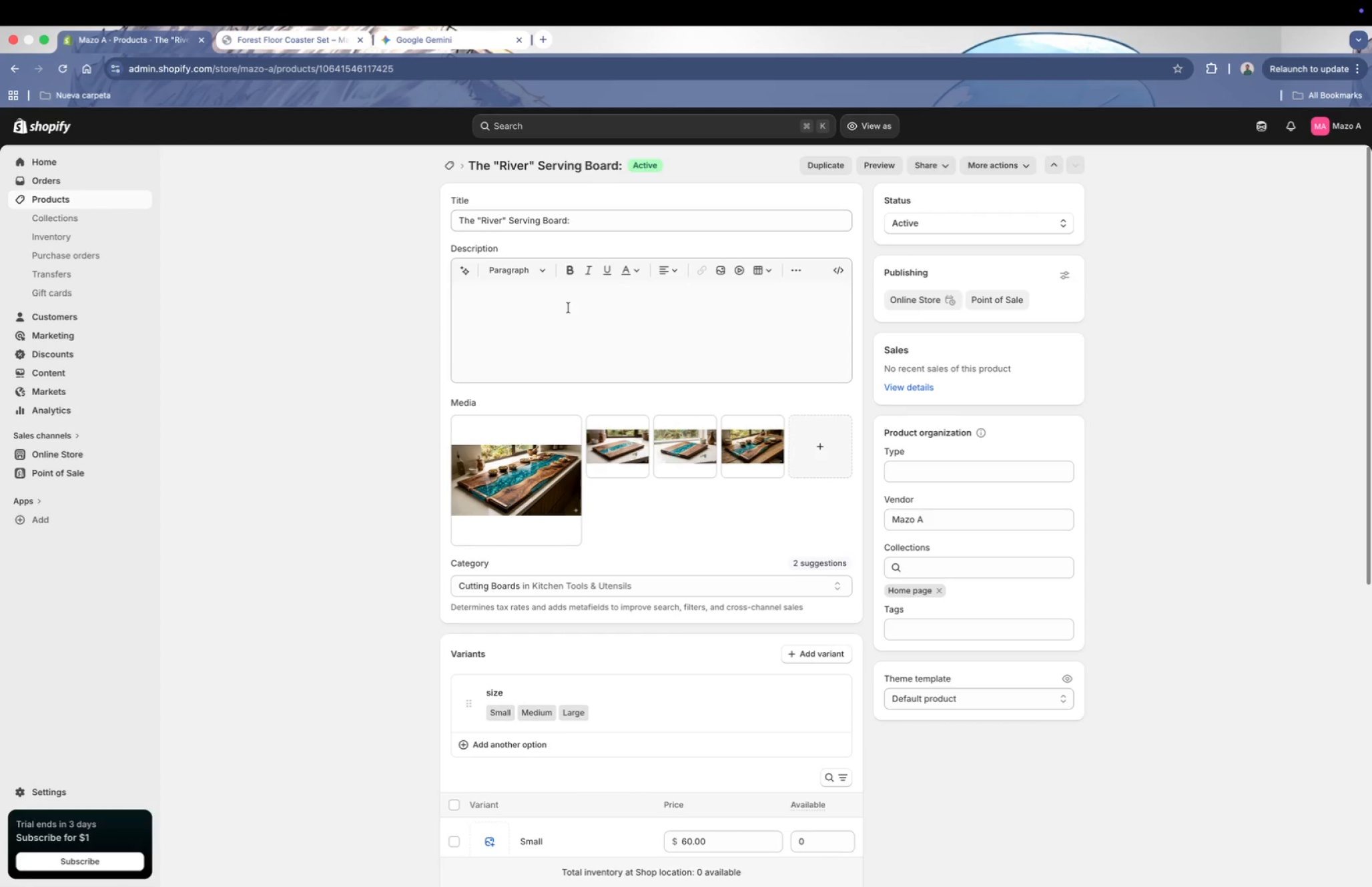 
scroll: coordinate [757, 423], scroll_direction: down, amount: 2.0
 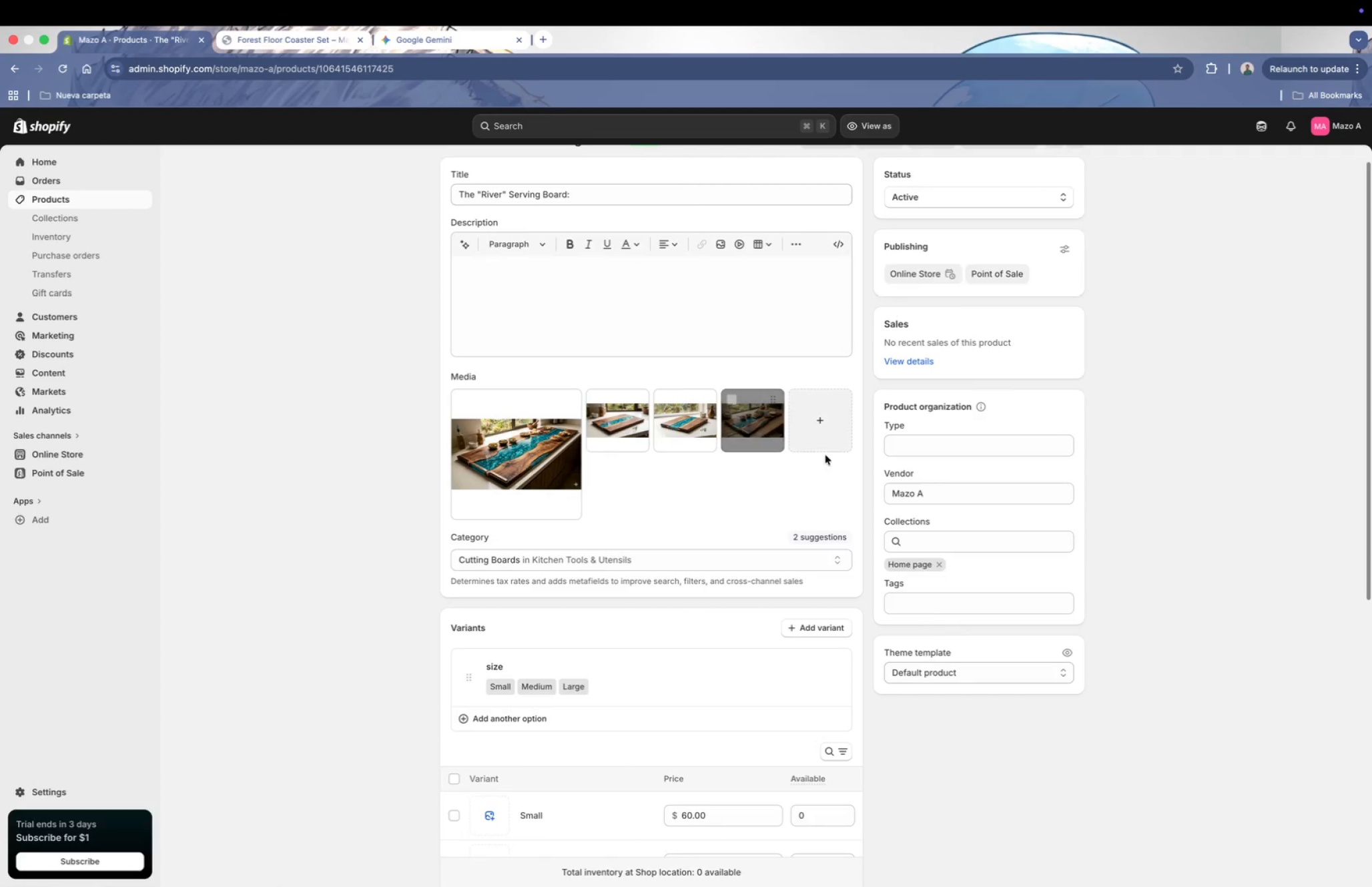 
scroll: coordinate [711, 455], scroll_direction: up, amount: 5.0
 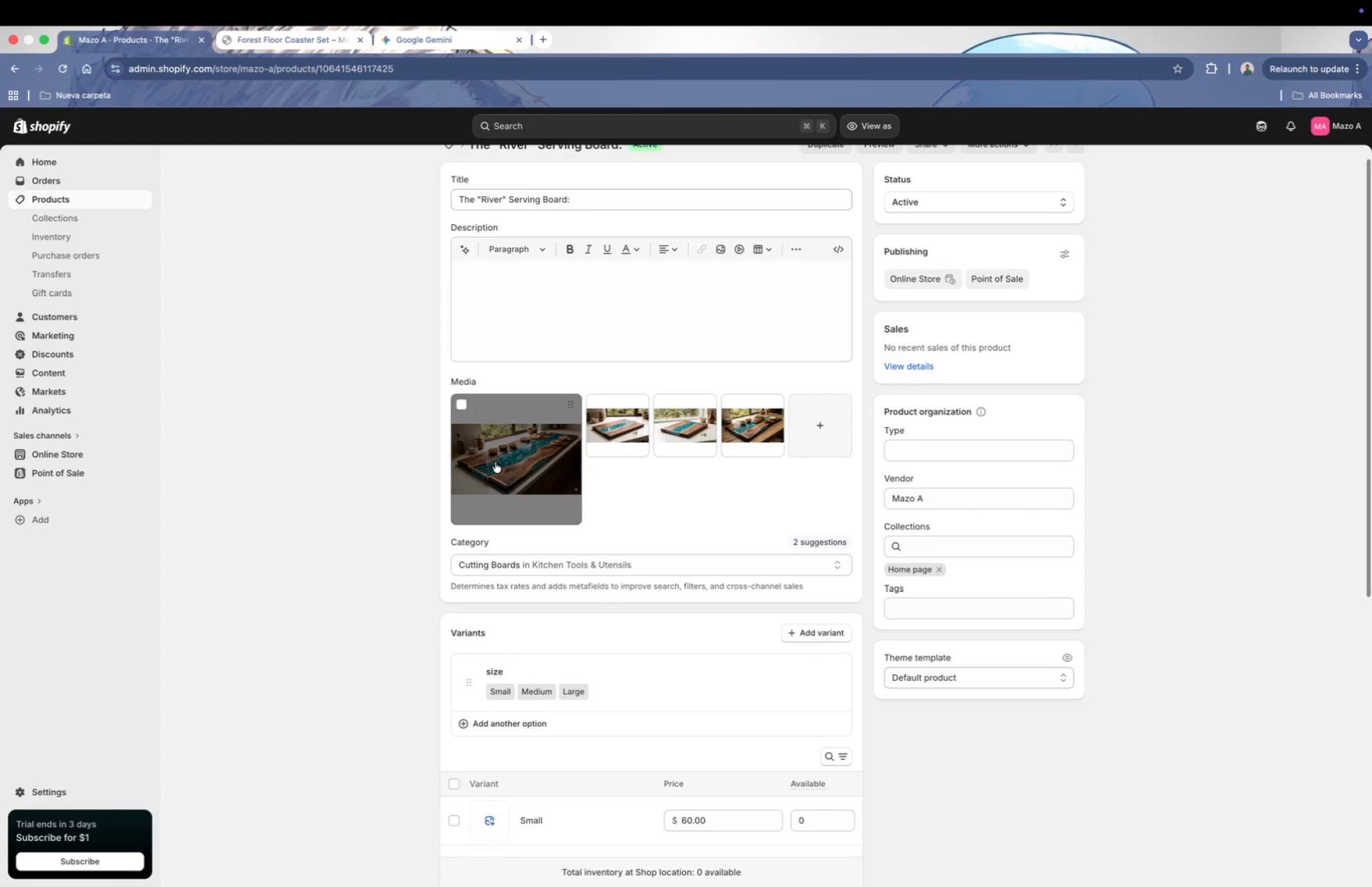 
left_click([495, 462])
 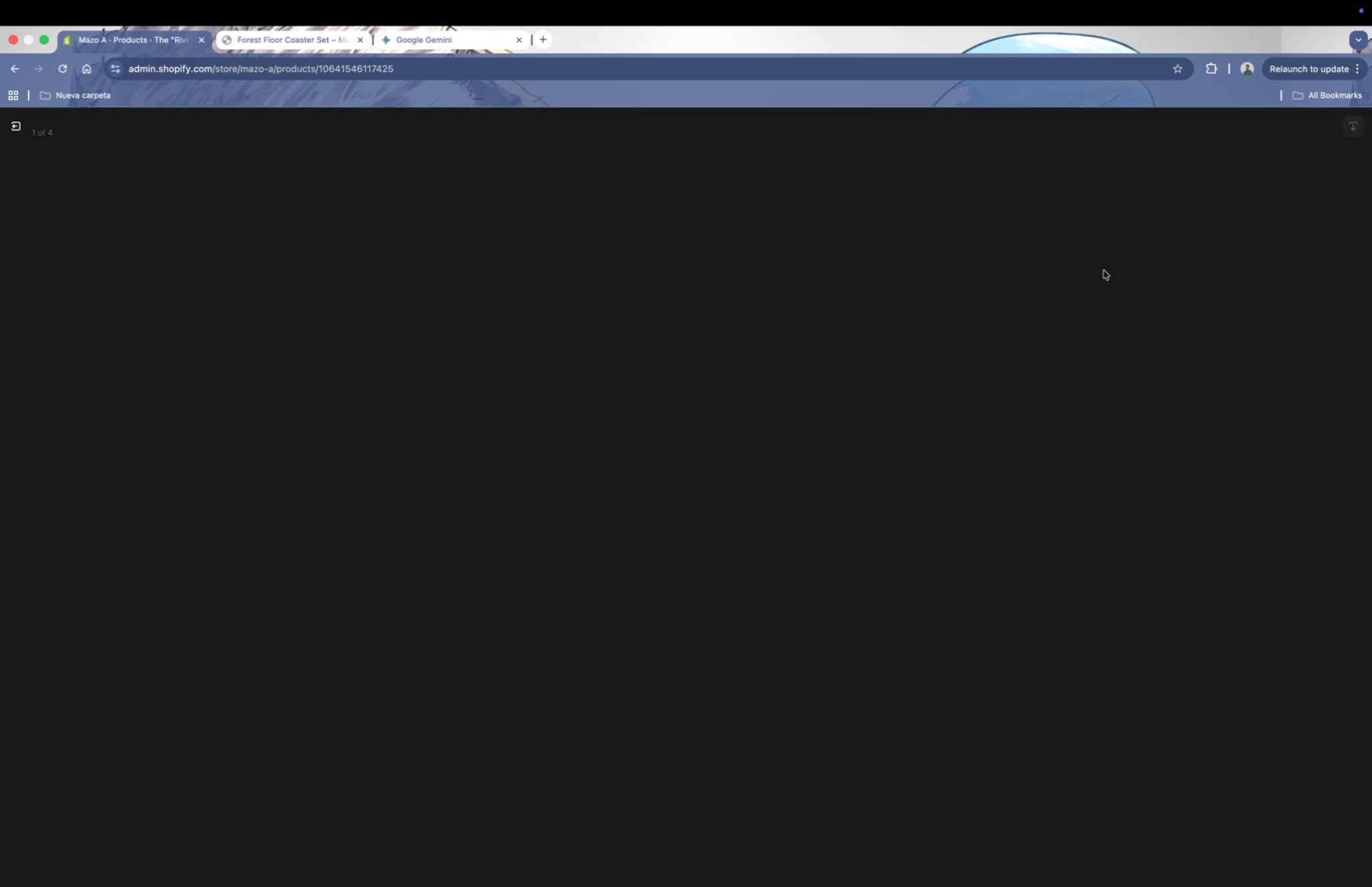 
mouse_move([1126, 271])
 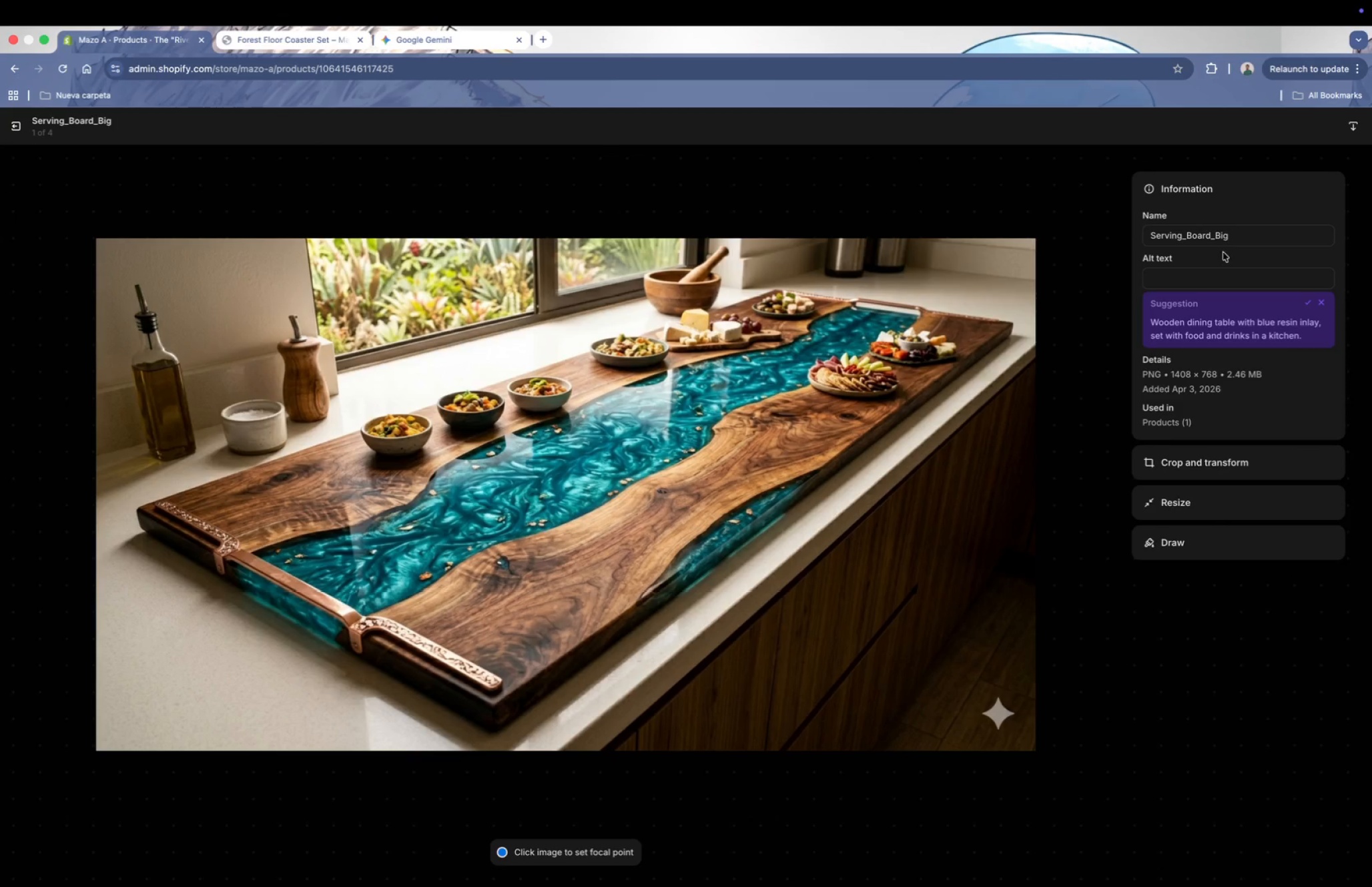 
left_click([1258, 237])
 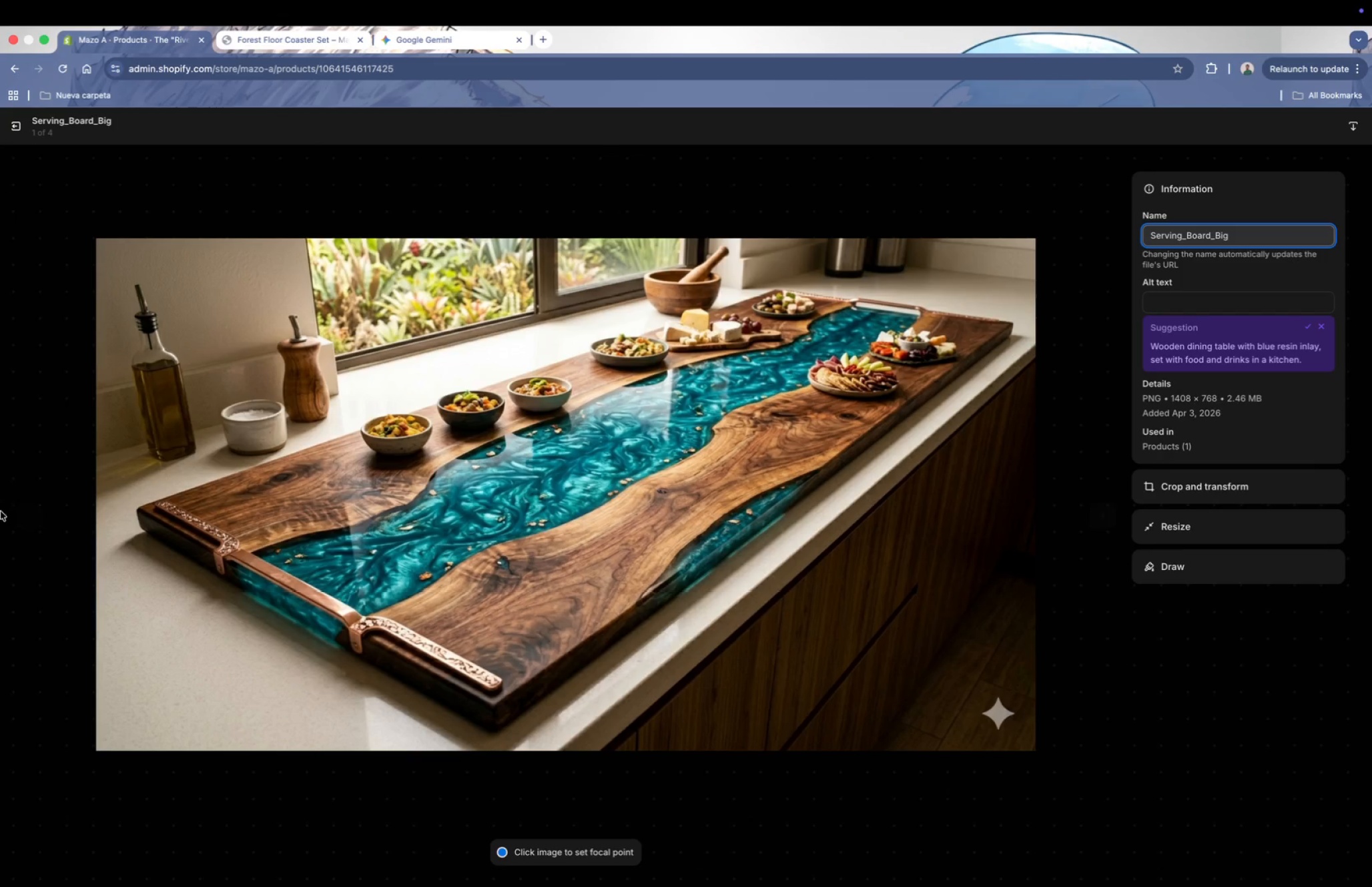 
left_click([1107, 519])
 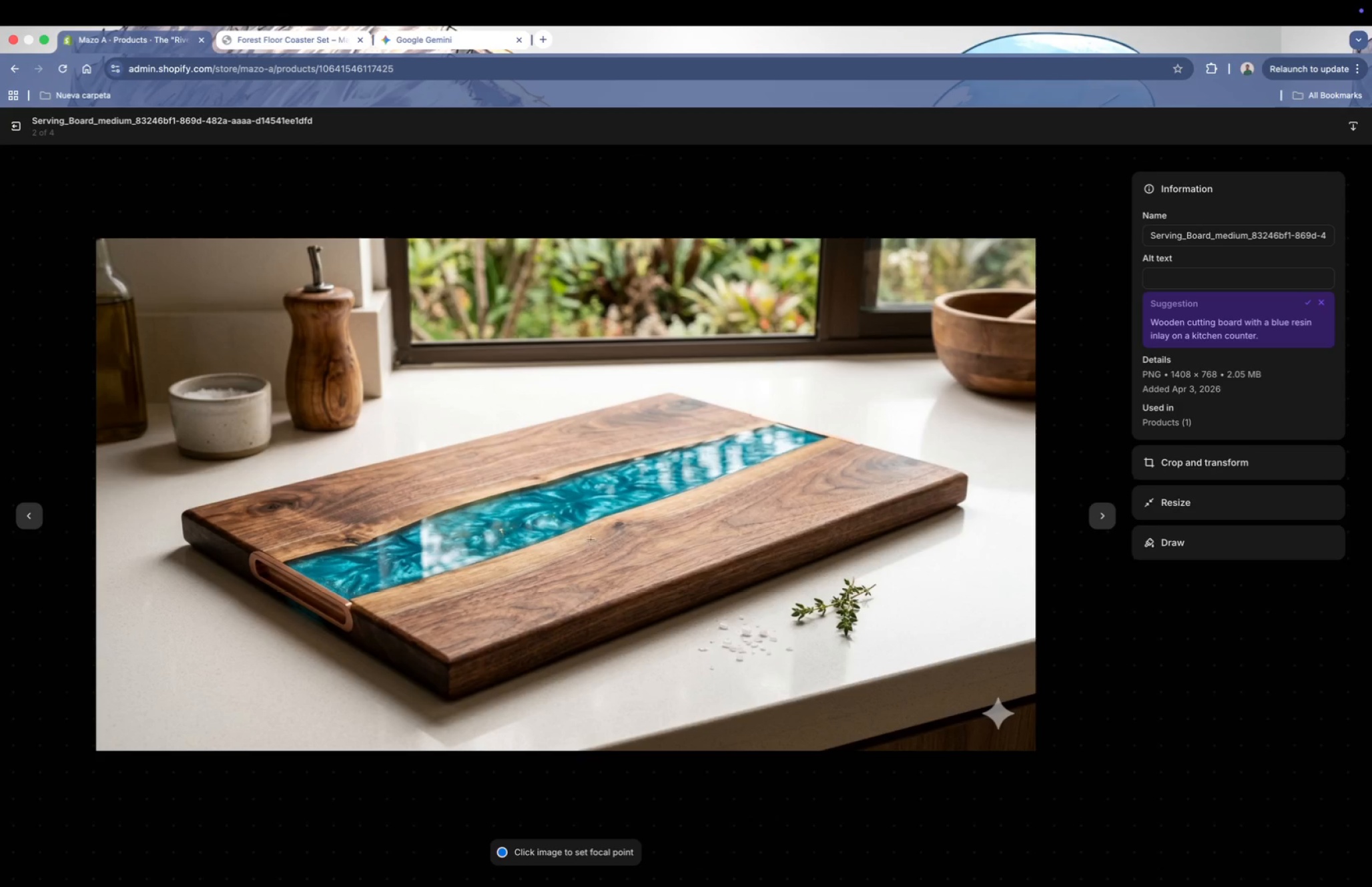 
left_click([1107, 511])
 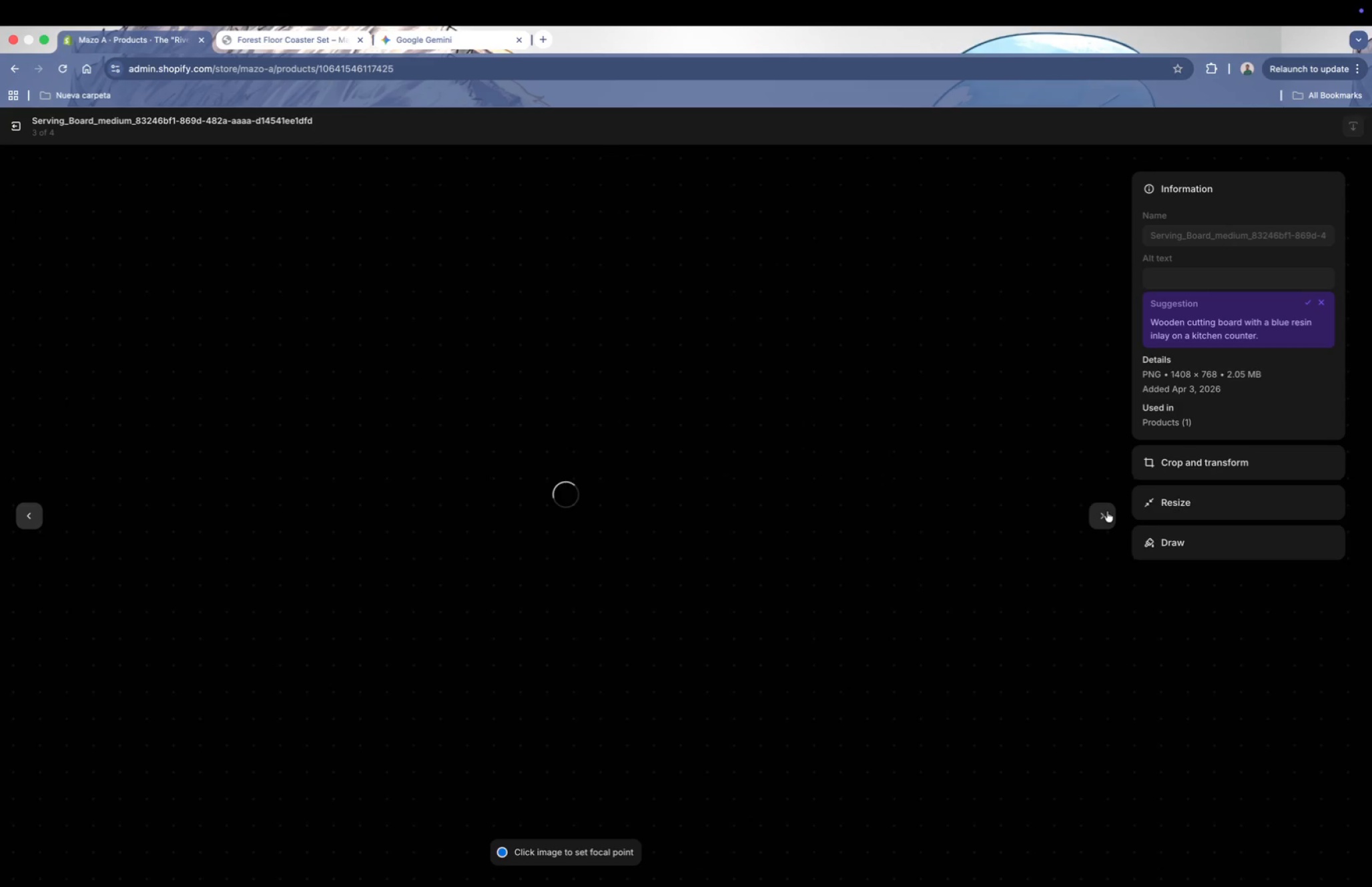 
left_click([1105, 511])
 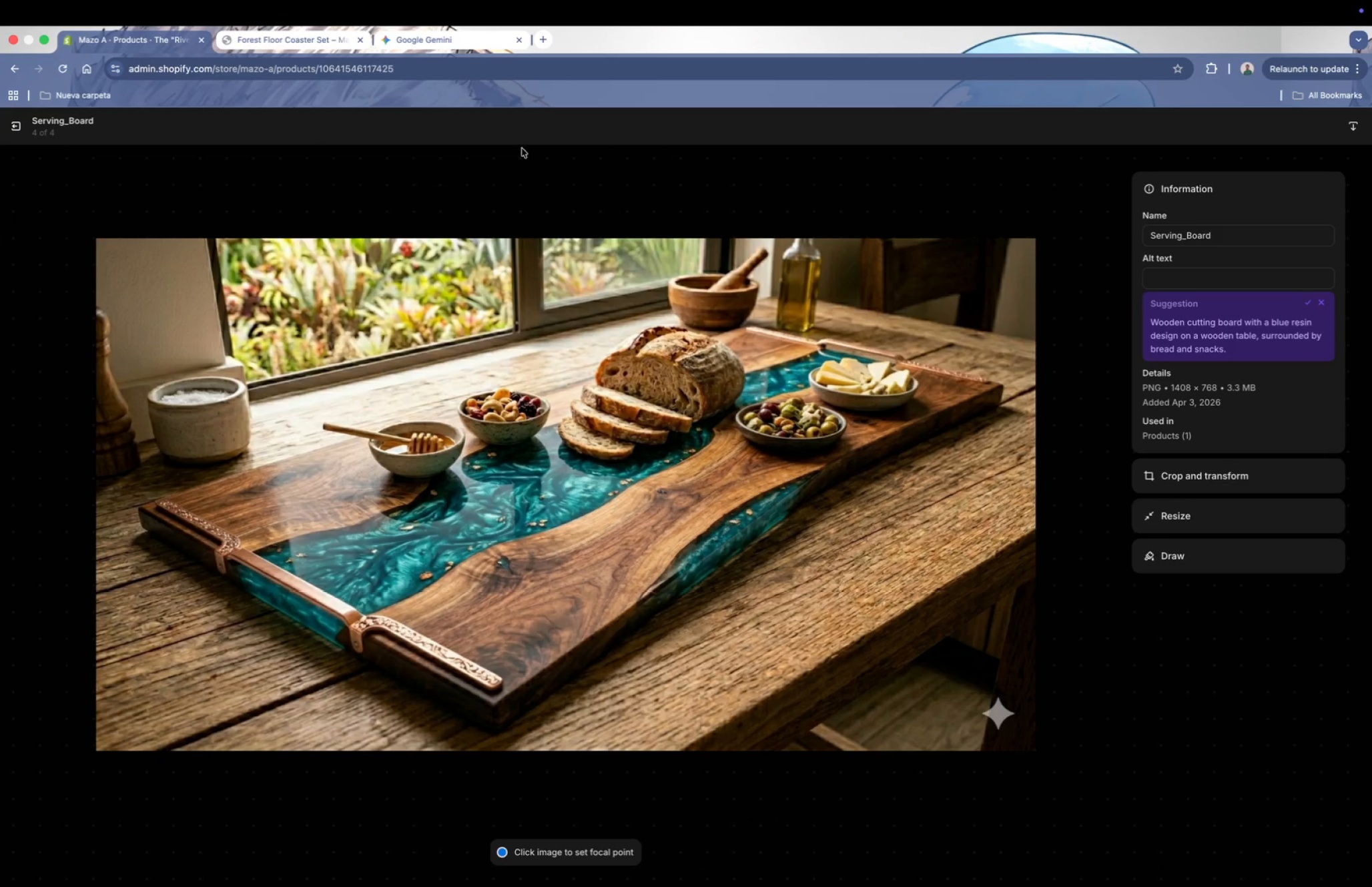 
wait(5.18)
 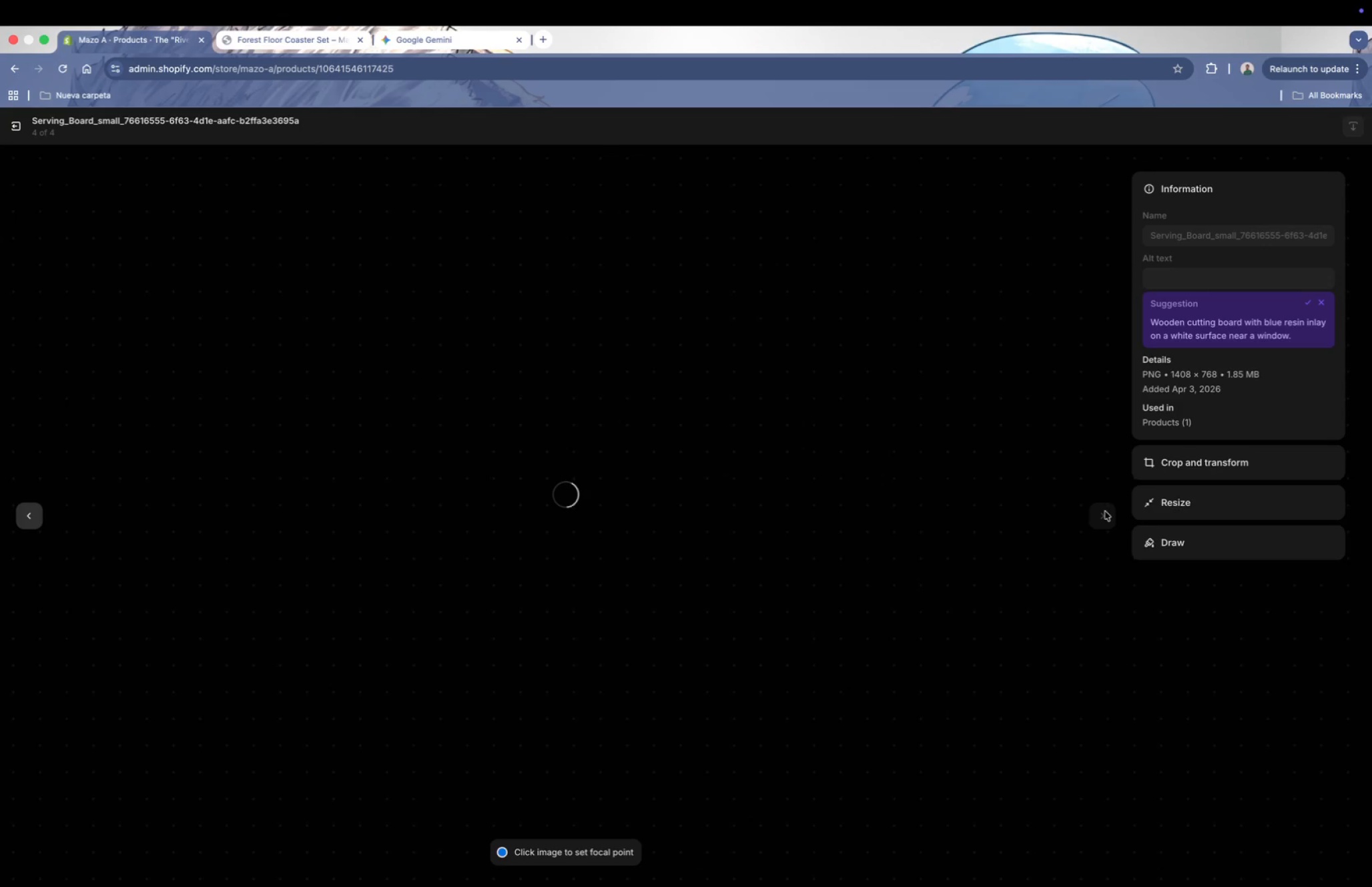 
left_click([14, 122])
 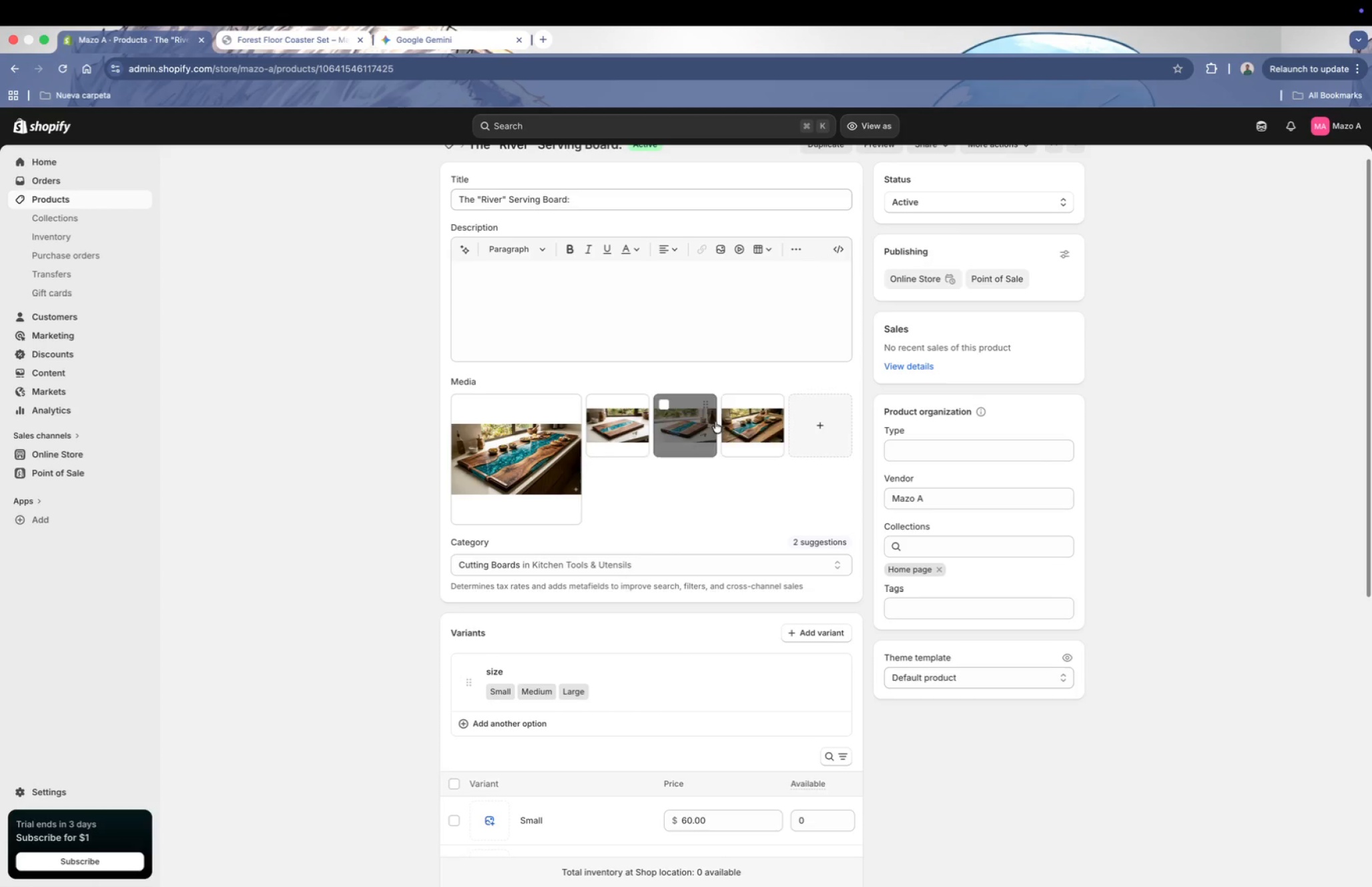 
left_click_drag(start_coordinate=[749, 418], to_coordinate=[488, 430])
 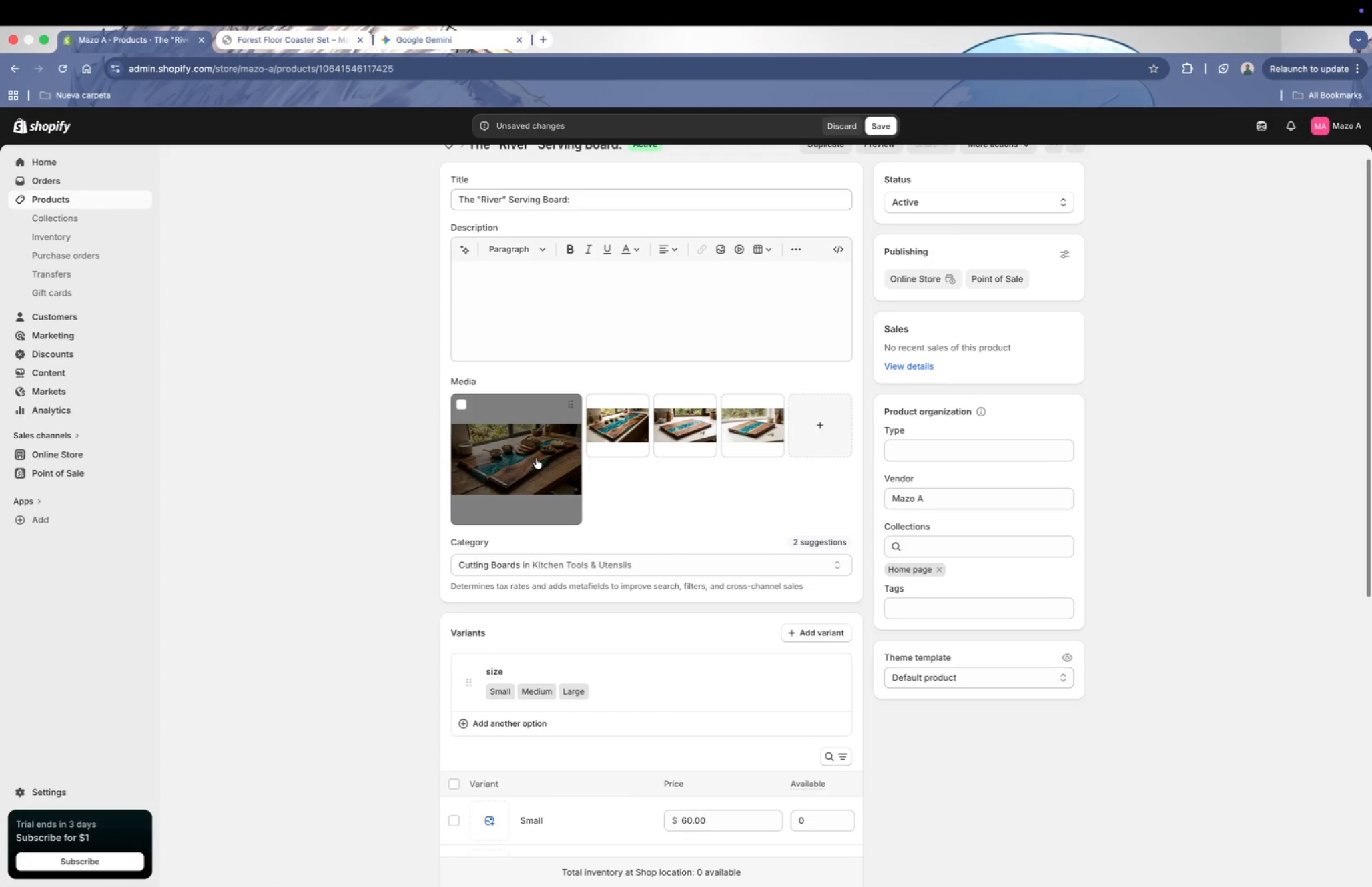 
left_click([535, 453])
 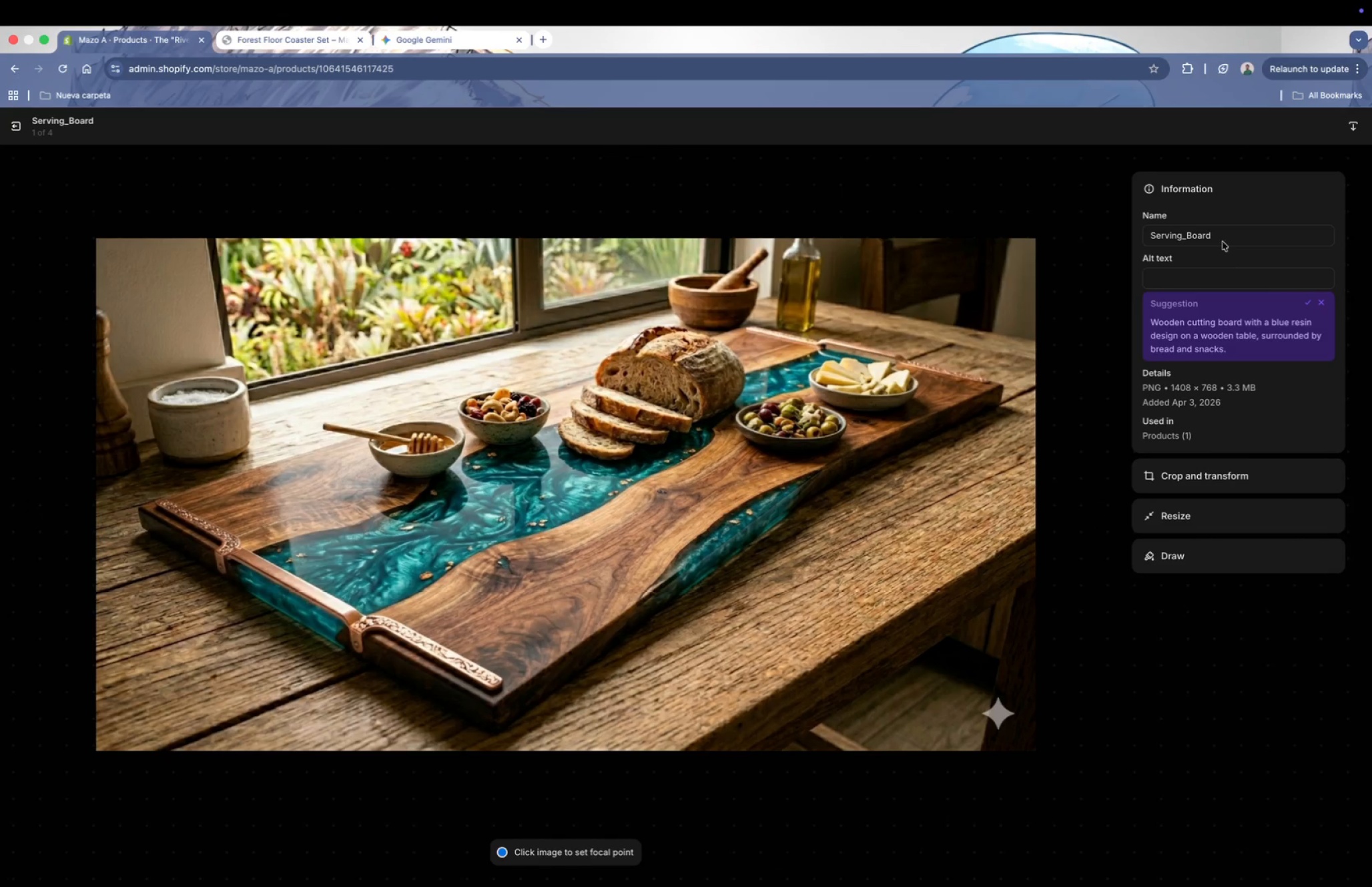 
left_click([1222, 235])
 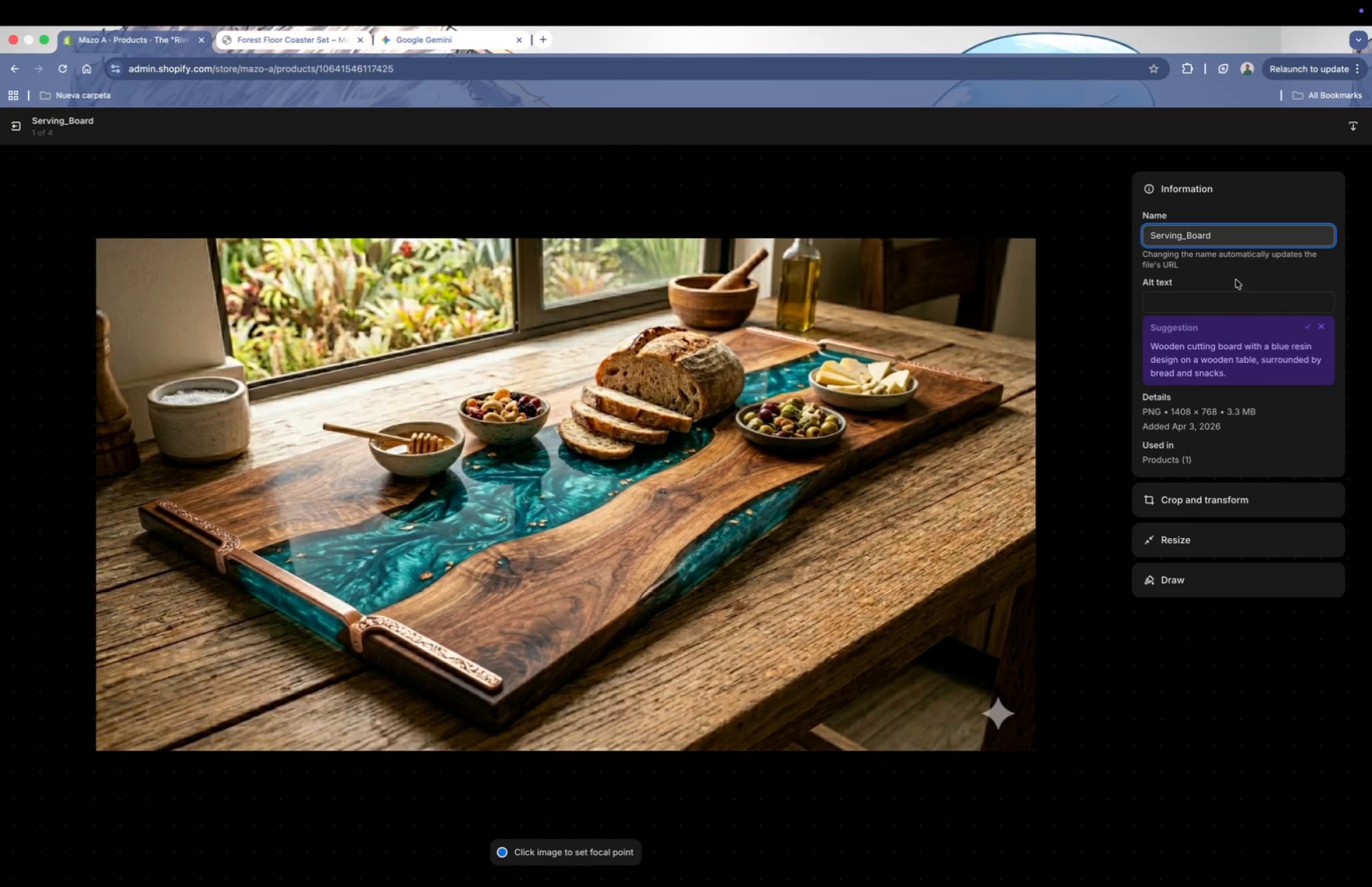 
left_click([1205, 298])
 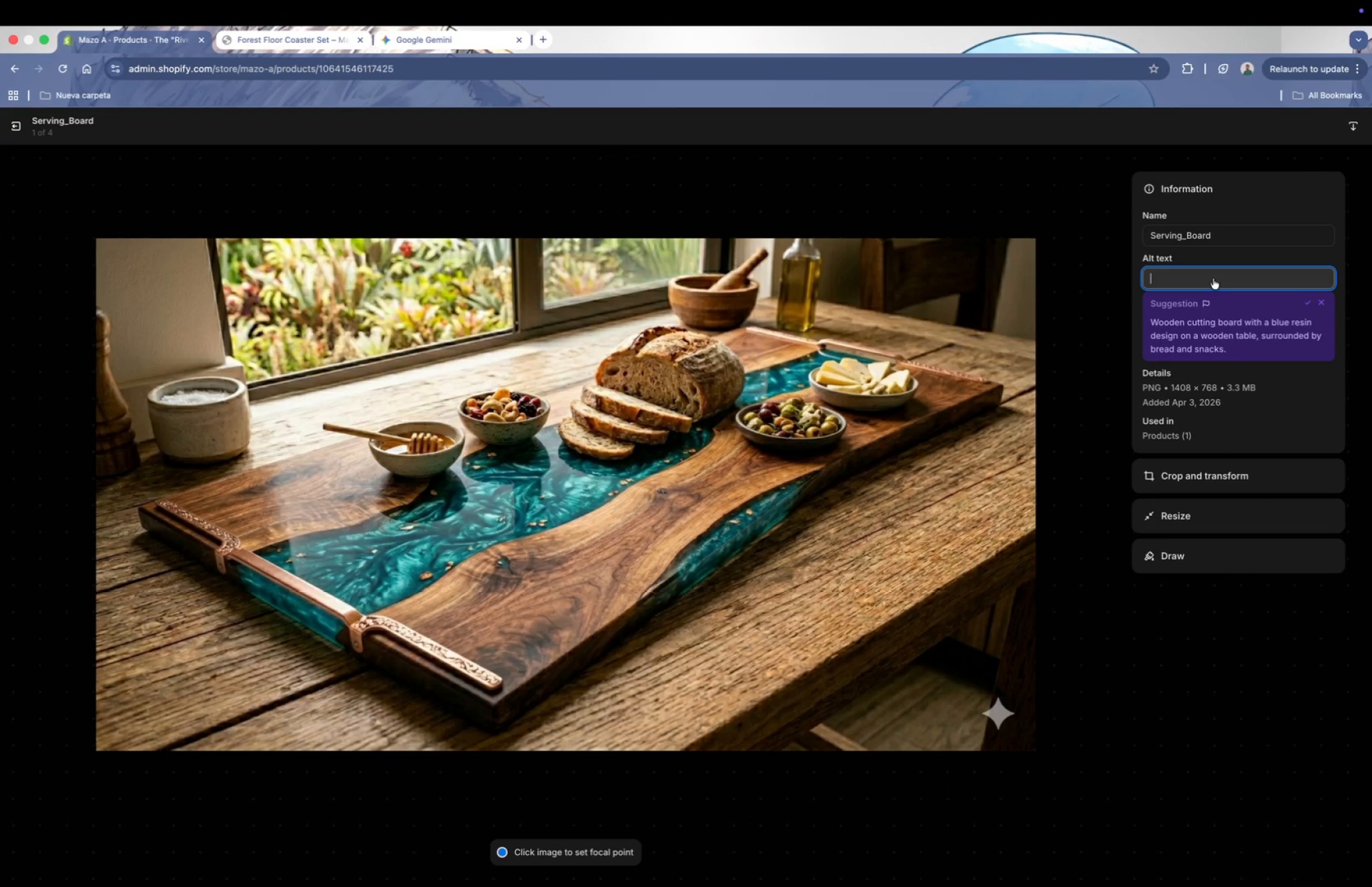 
left_click([1237, 225])
 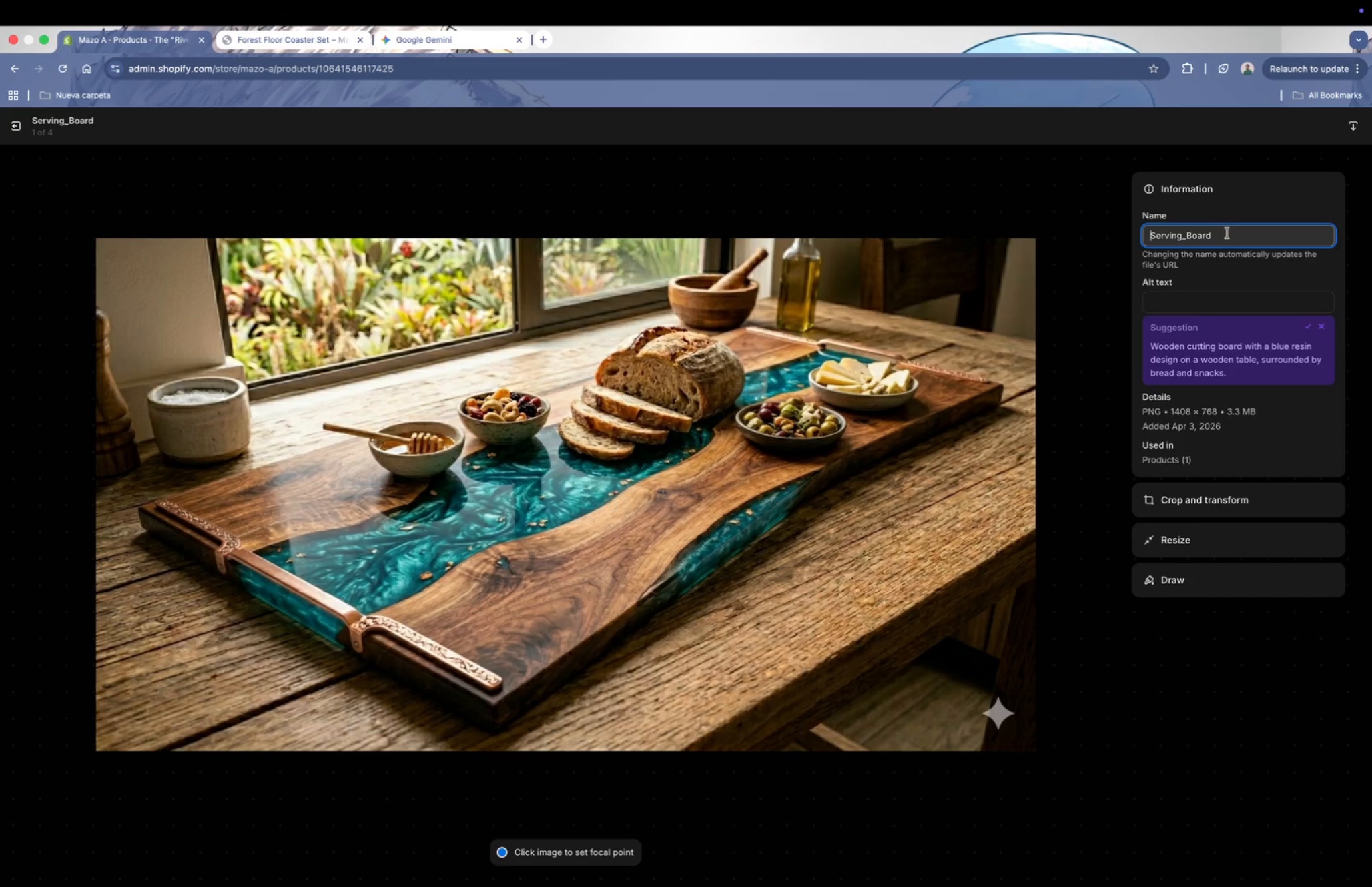 
left_click_drag(start_coordinate=[1227, 235], to_coordinate=[1132, 239])
 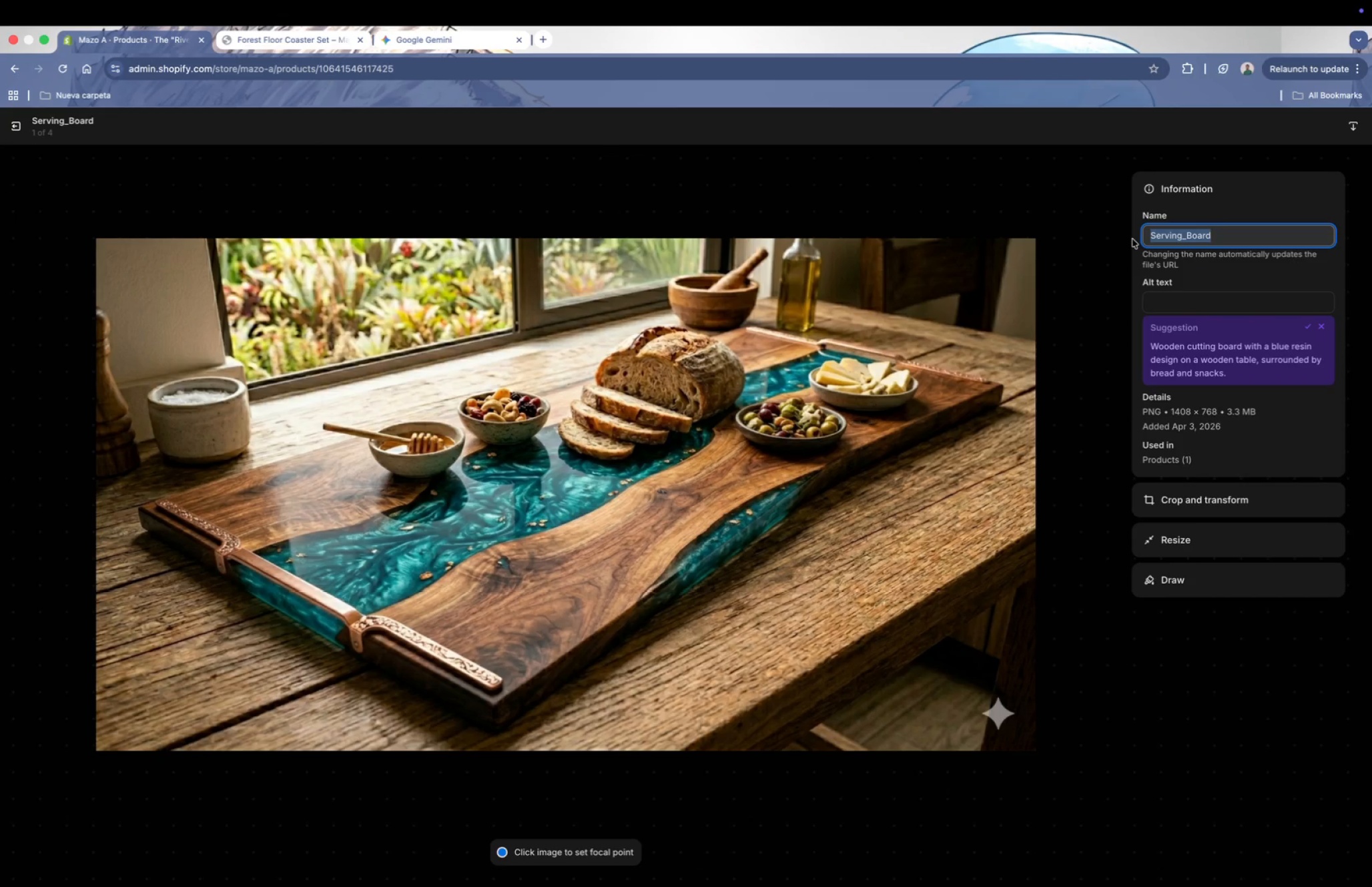 
key(Meta+C)
 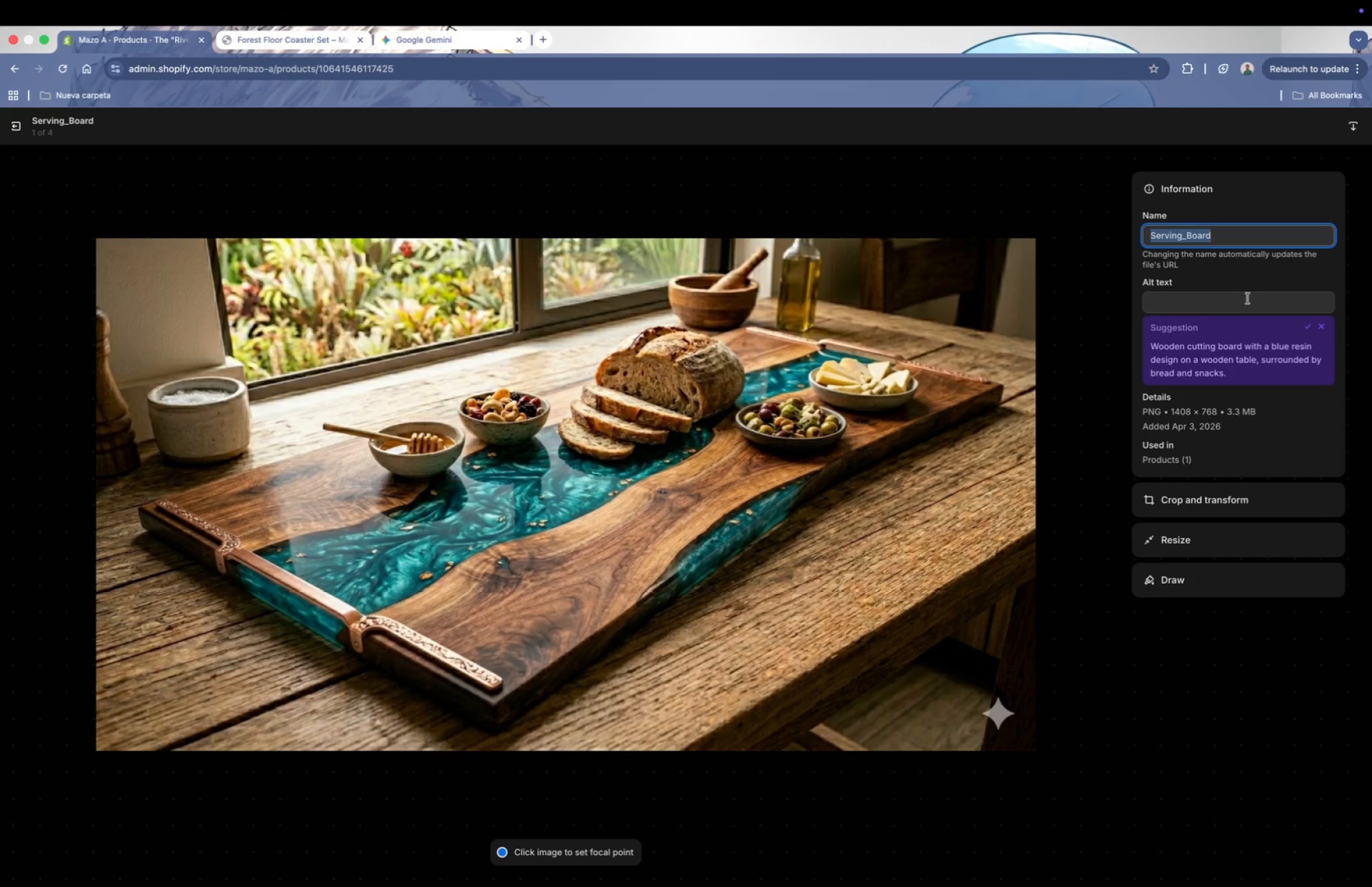 
left_click([1215, 302])
 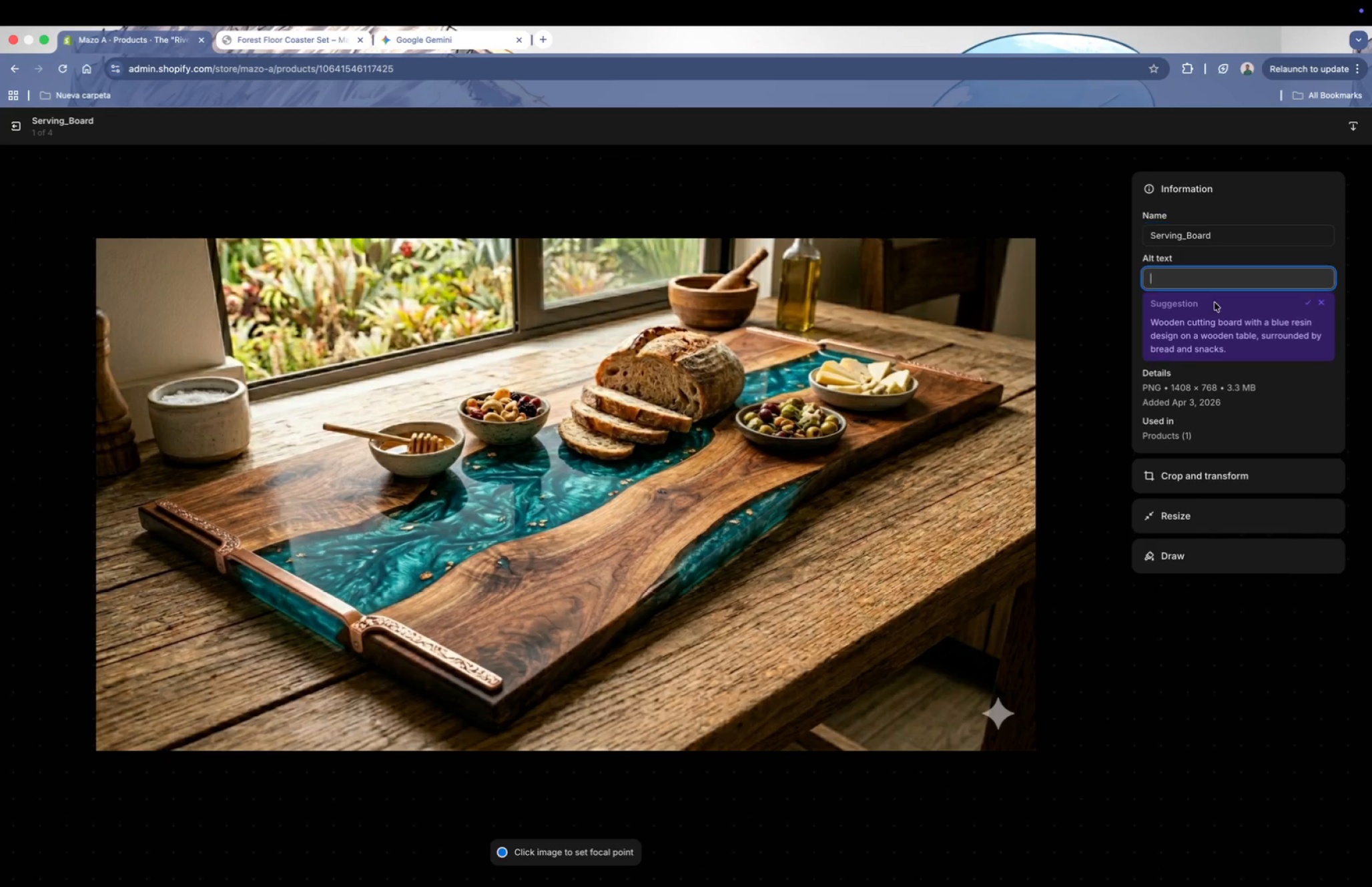 
key(Meta+CommandLeft)
 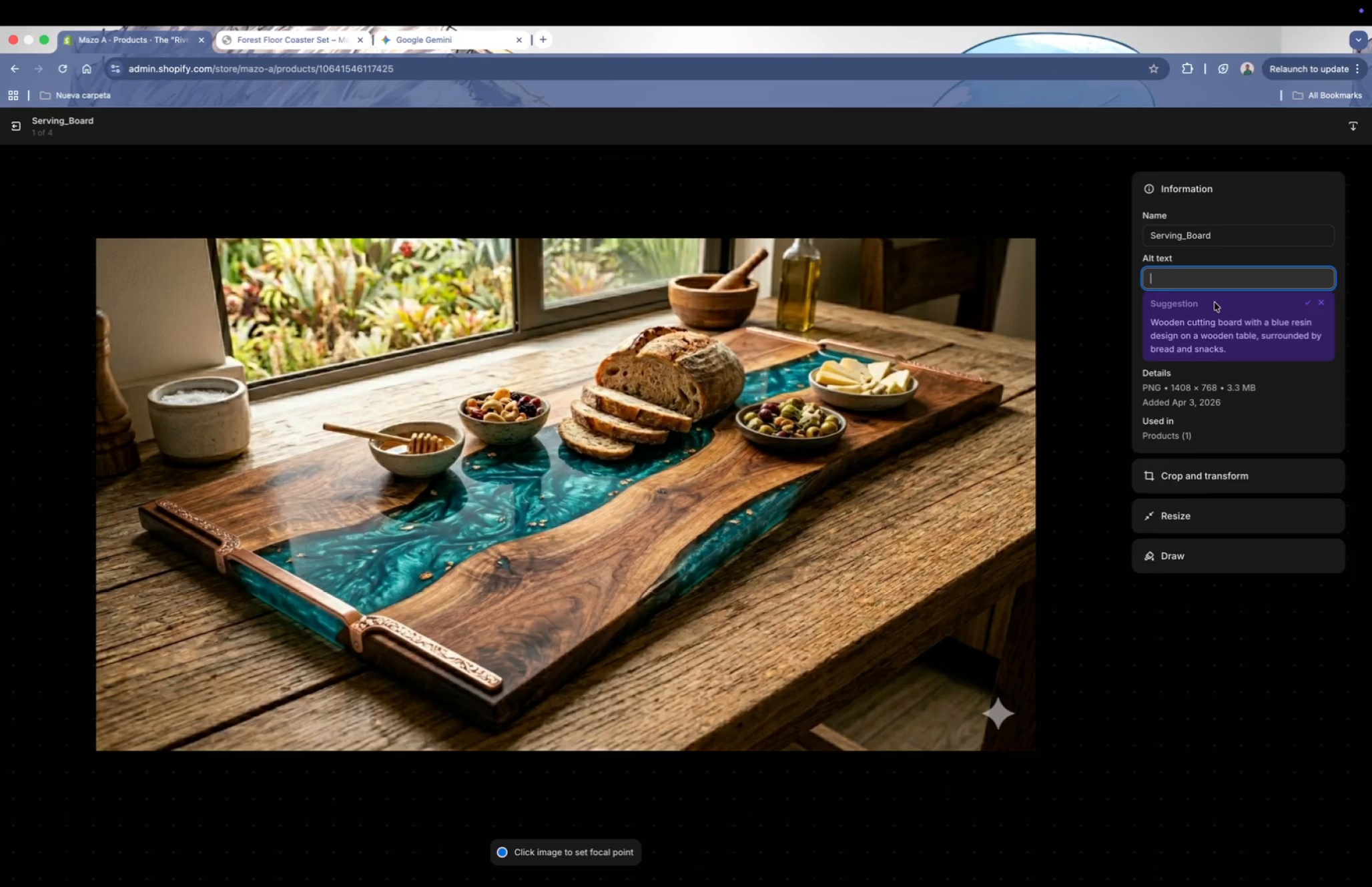 
key(Meta+V)
 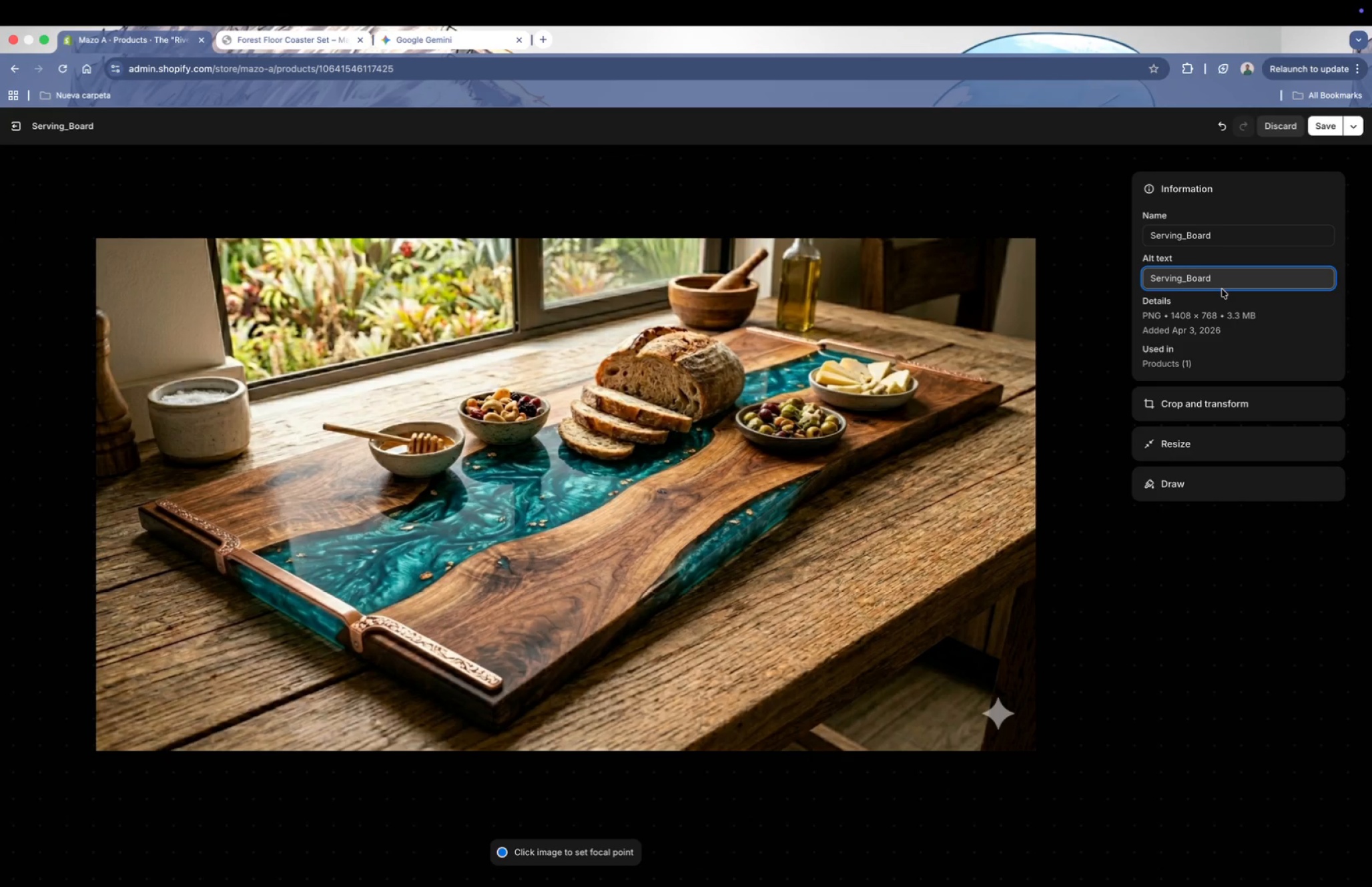 
type(?Main)
 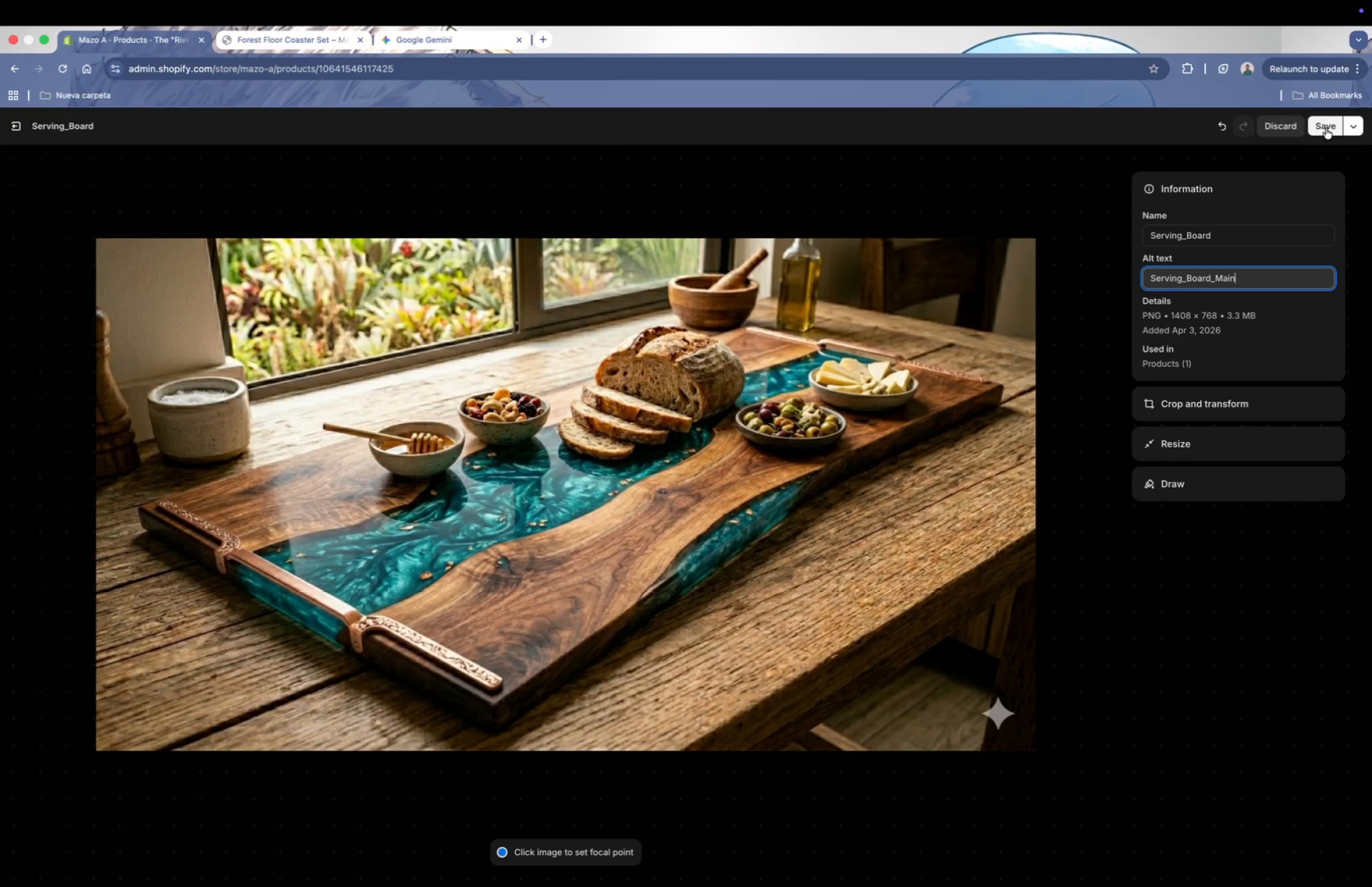 
left_click([1326, 128])
 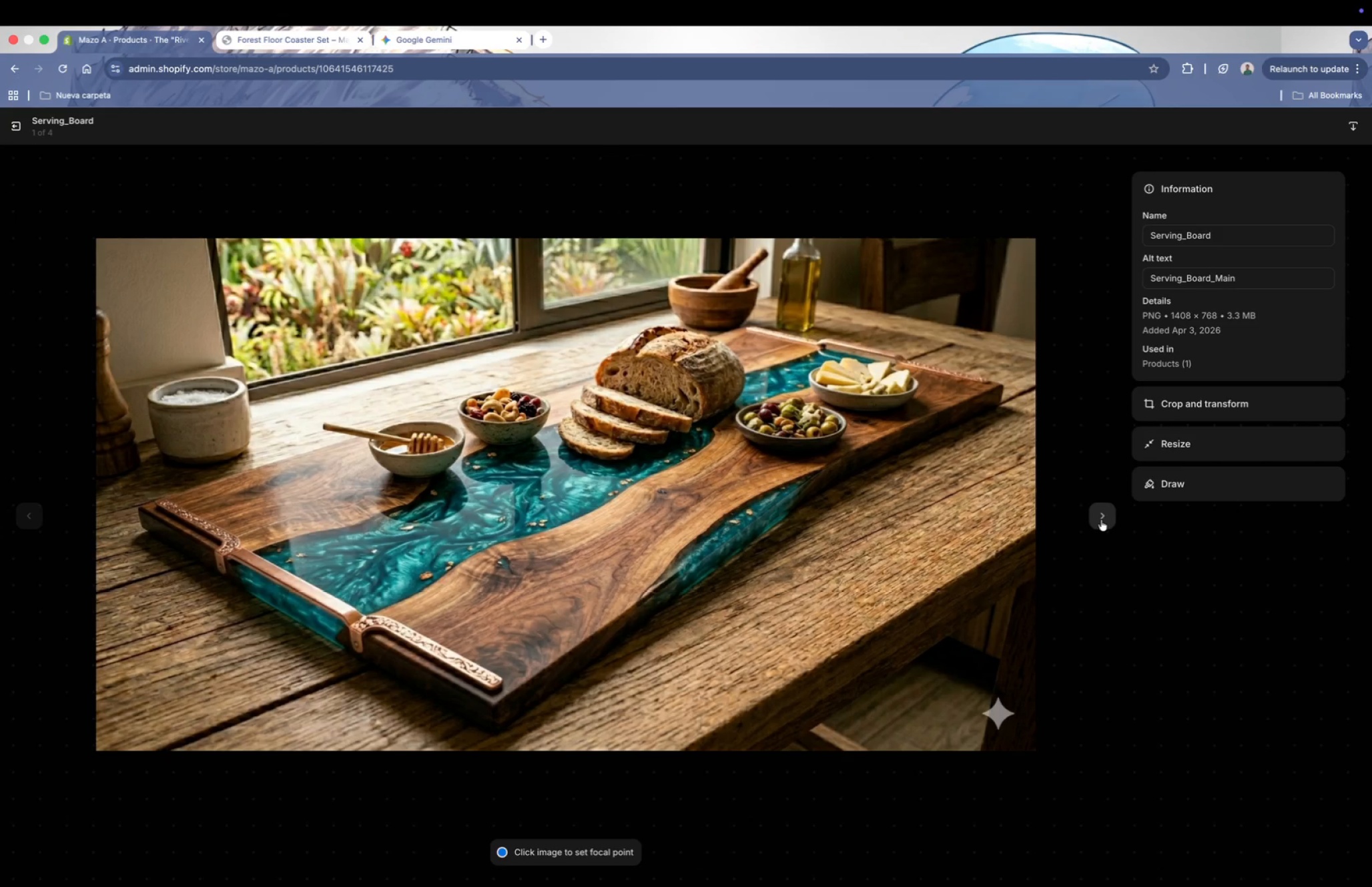 
left_click_drag(start_coordinate=[1249, 278], to_coordinate=[1120, 281])
 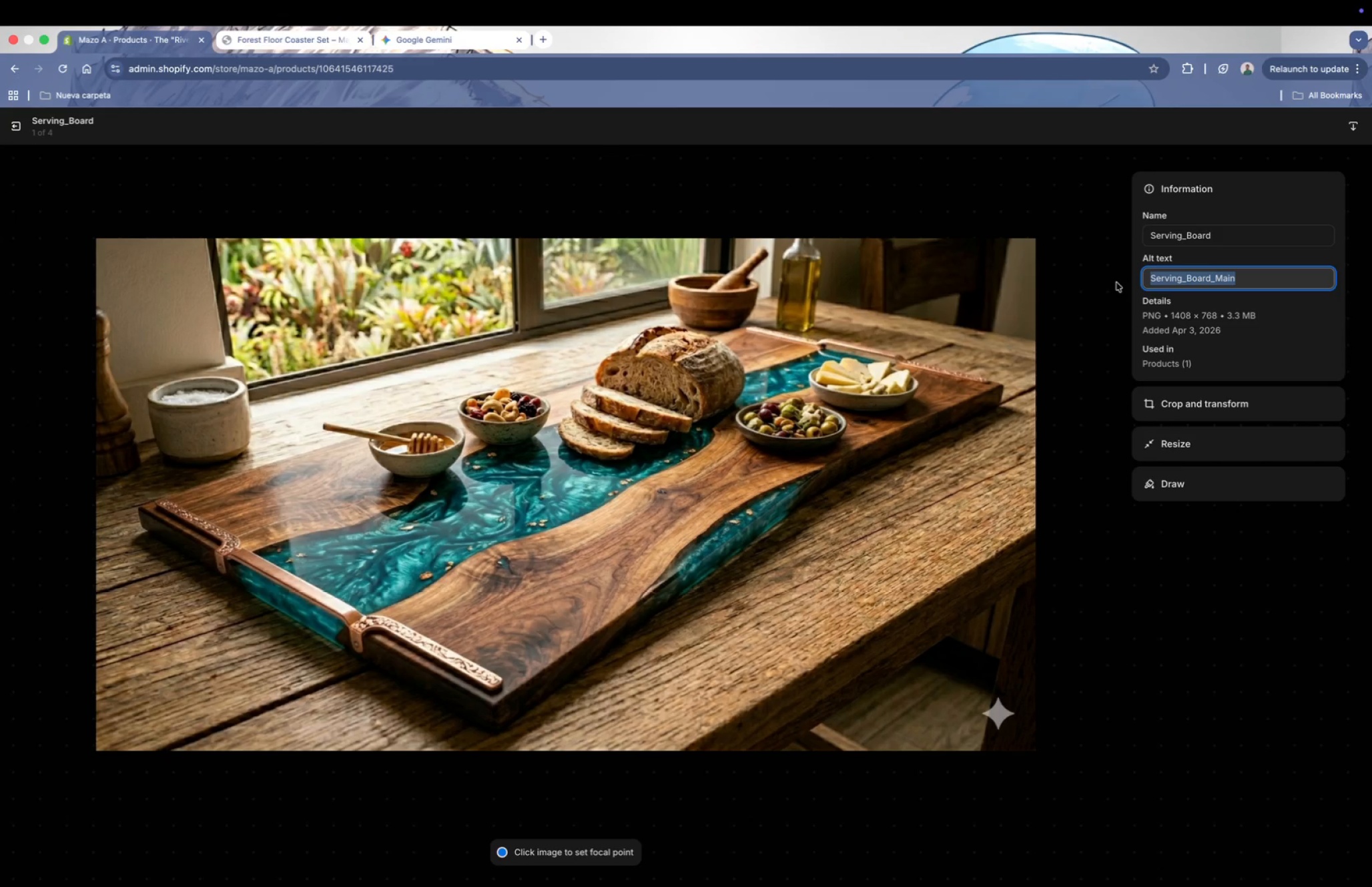 
key(Meta+CommandLeft)
 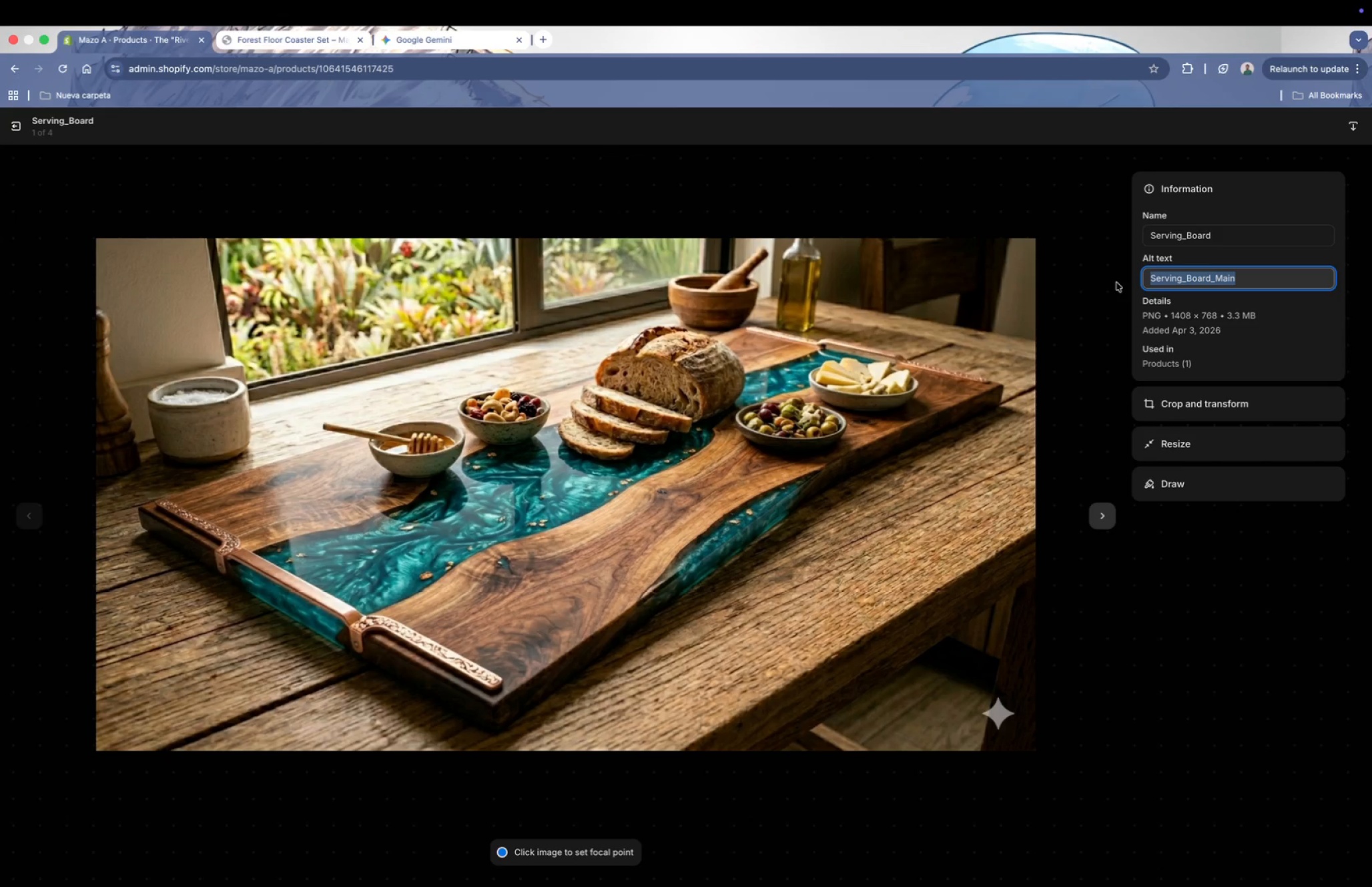 
key(Meta+C)
 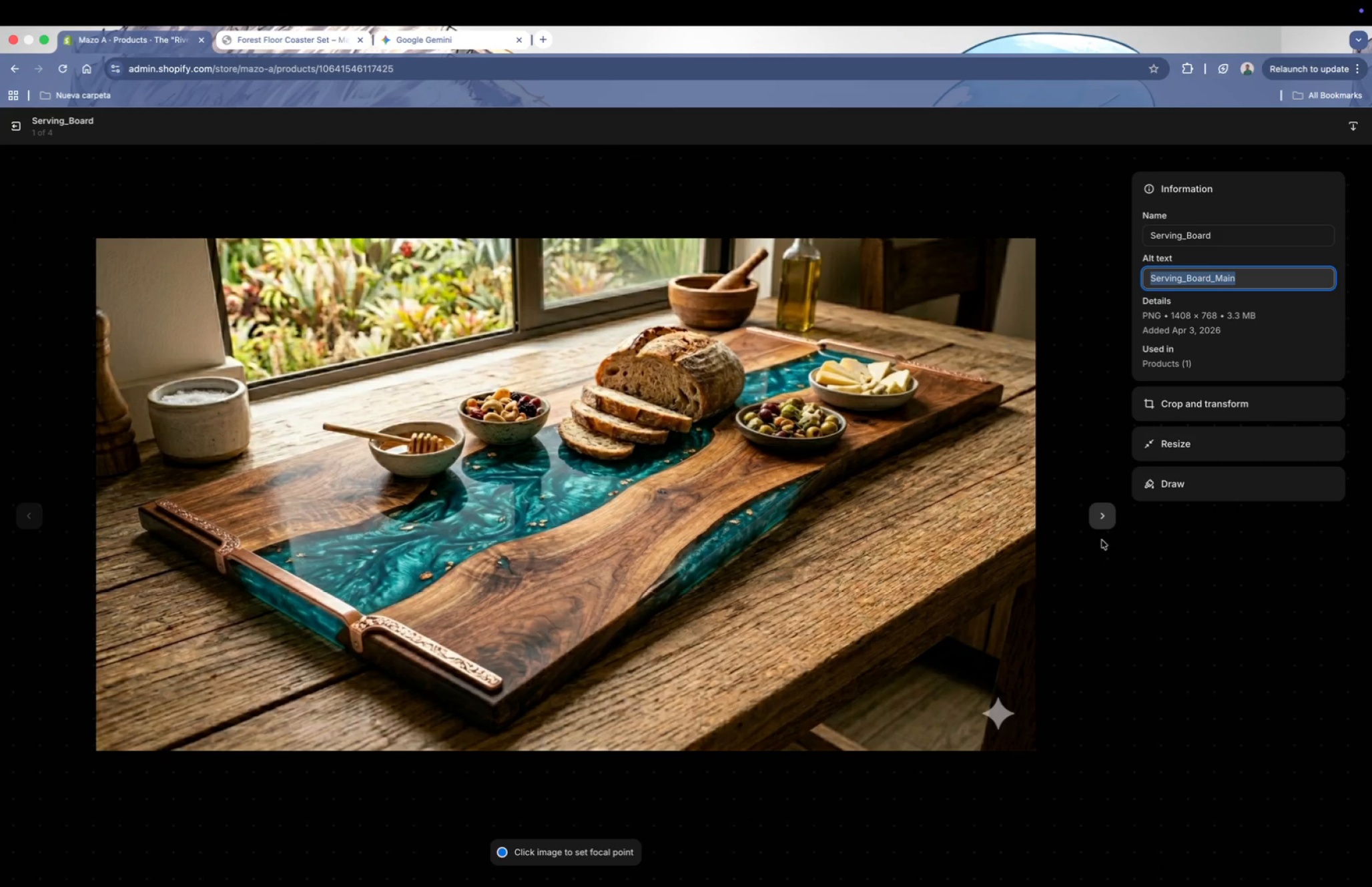 
left_click([1103, 509])
 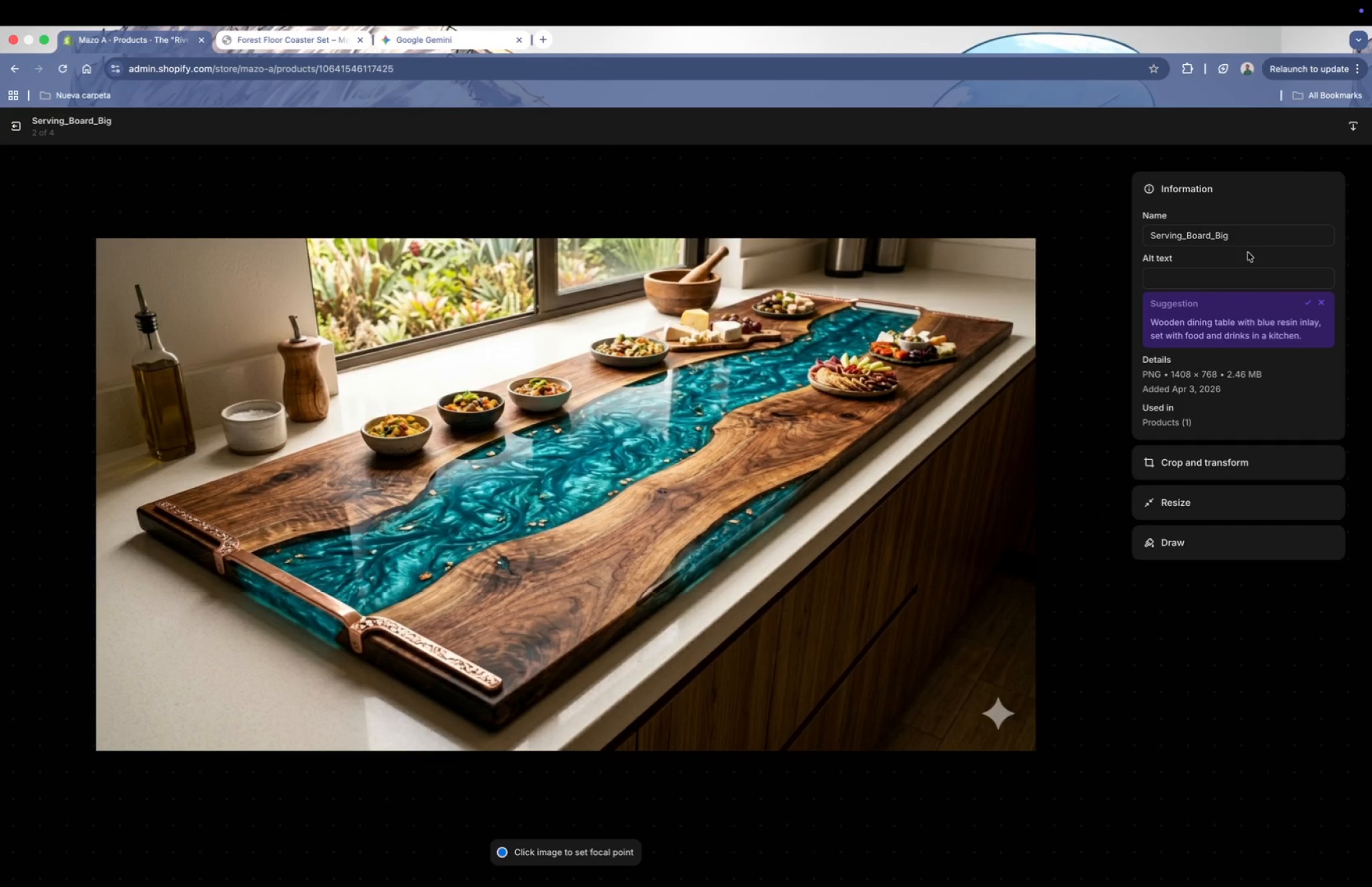 
left_click([1190, 283])
 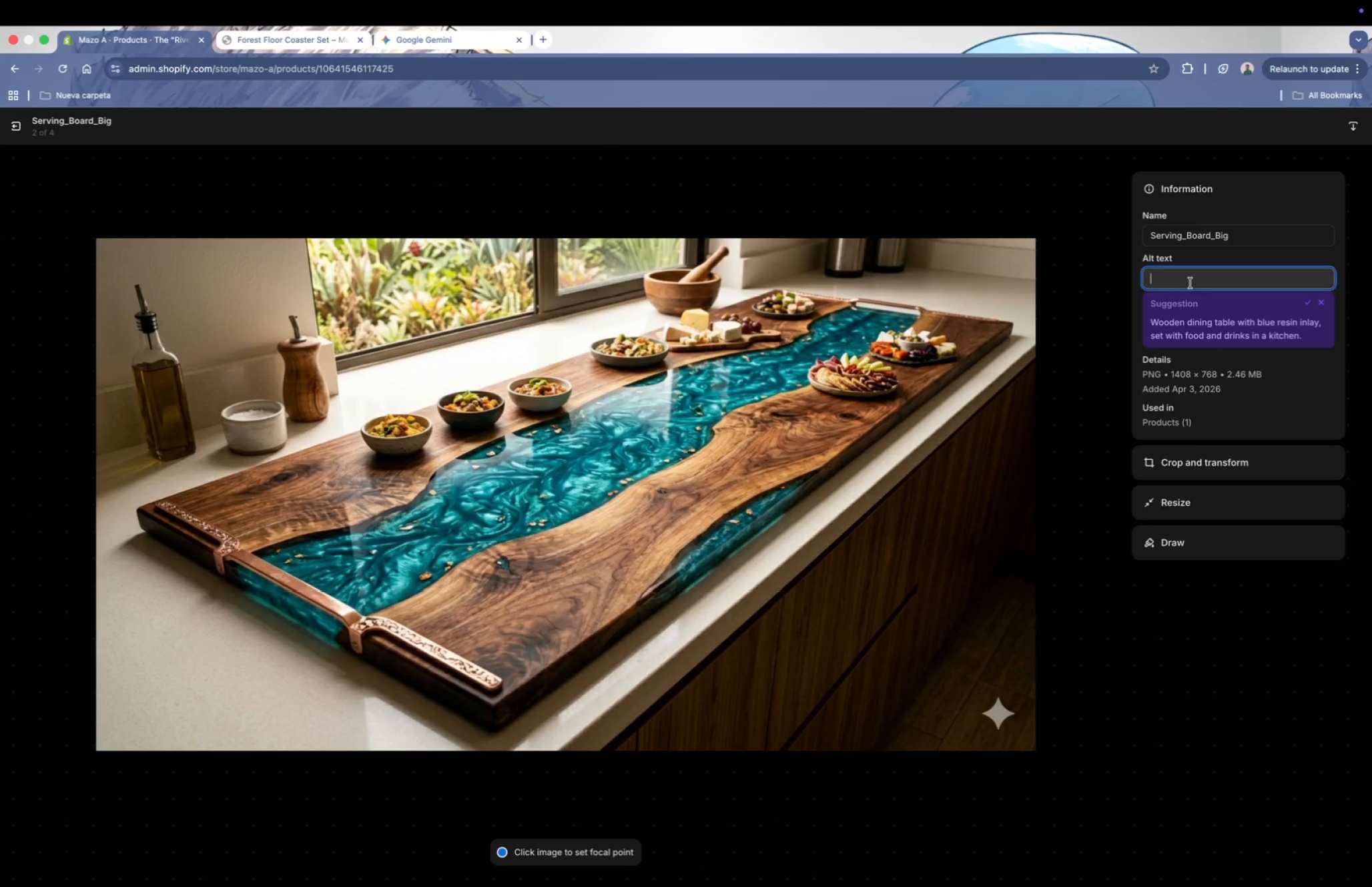 
key(Meta+CommandLeft)
 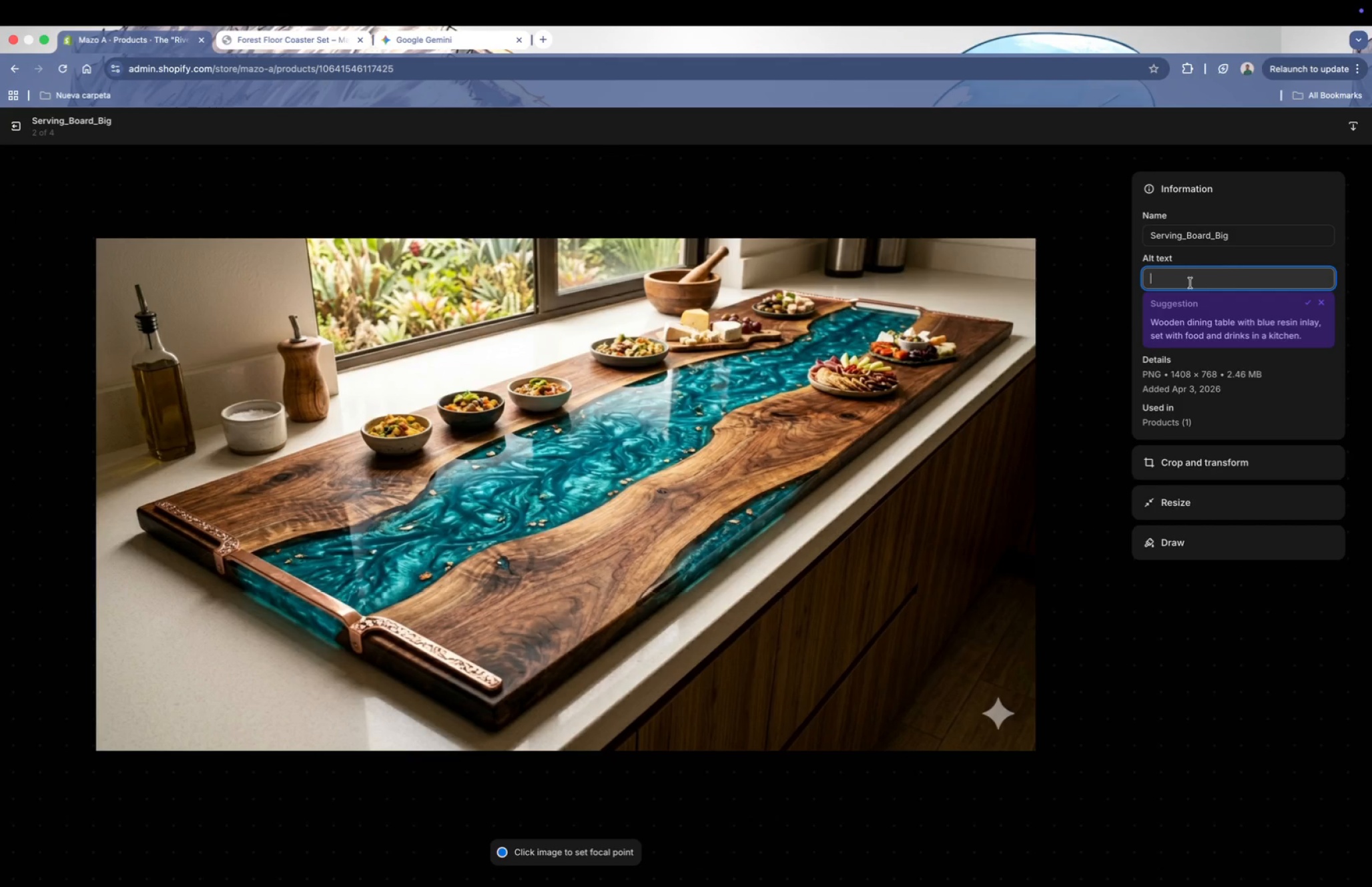 
key(Meta+V)
 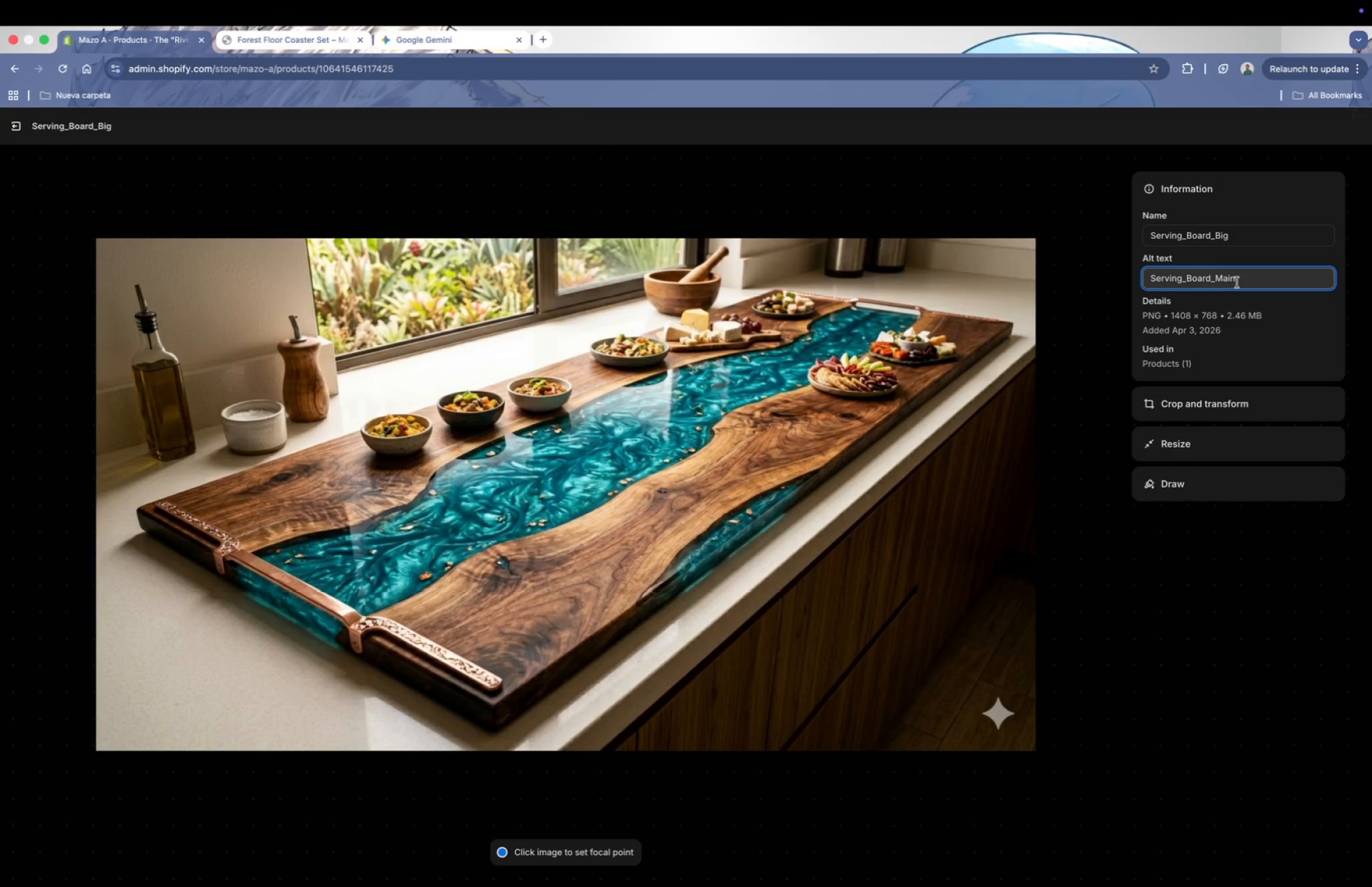 
key(Backspace)
key(Backspace)
key(Backspace)
key(Backspace)
key(Backspace)
type(?Big)
 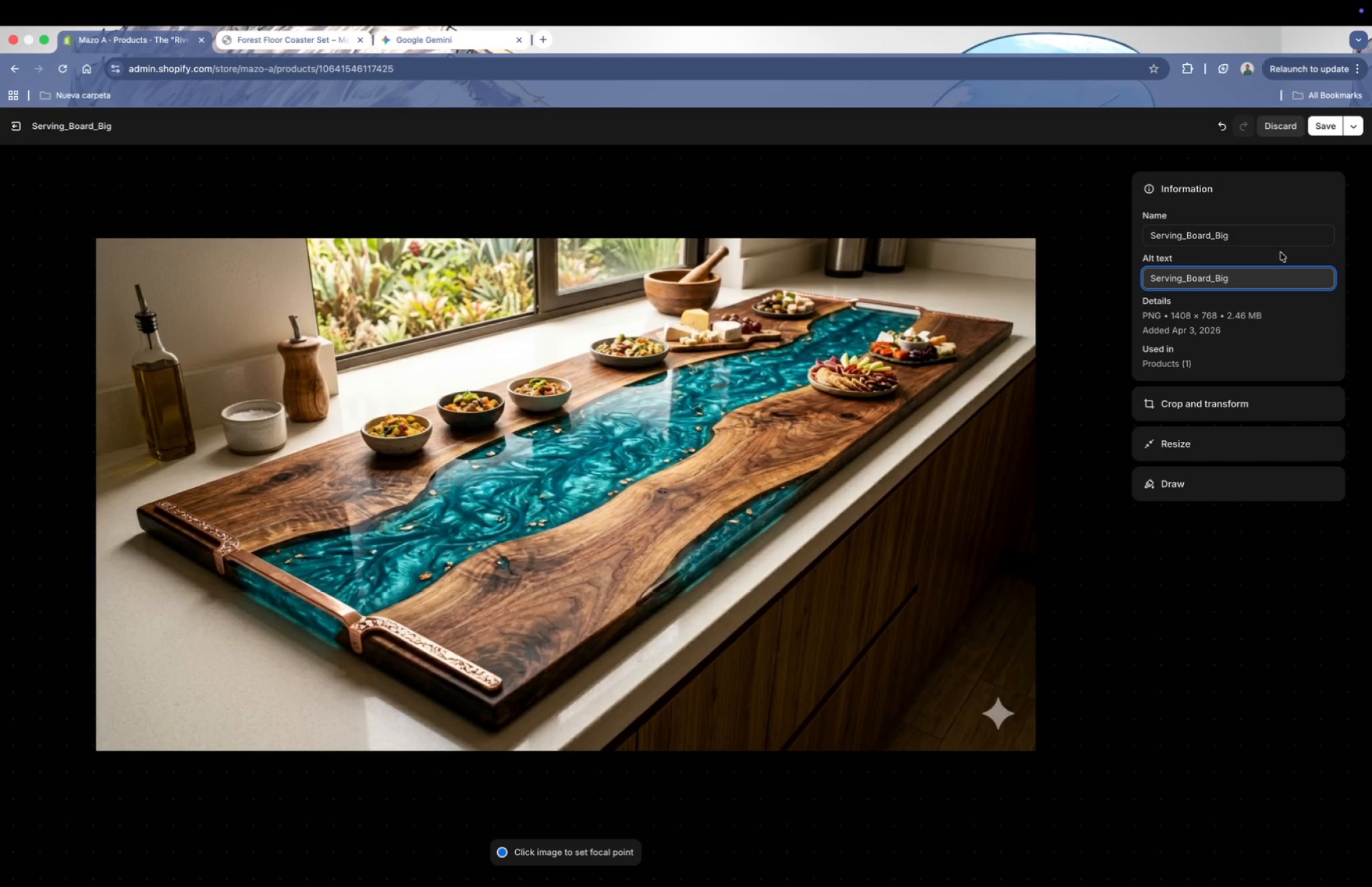 
wait(5.38)
 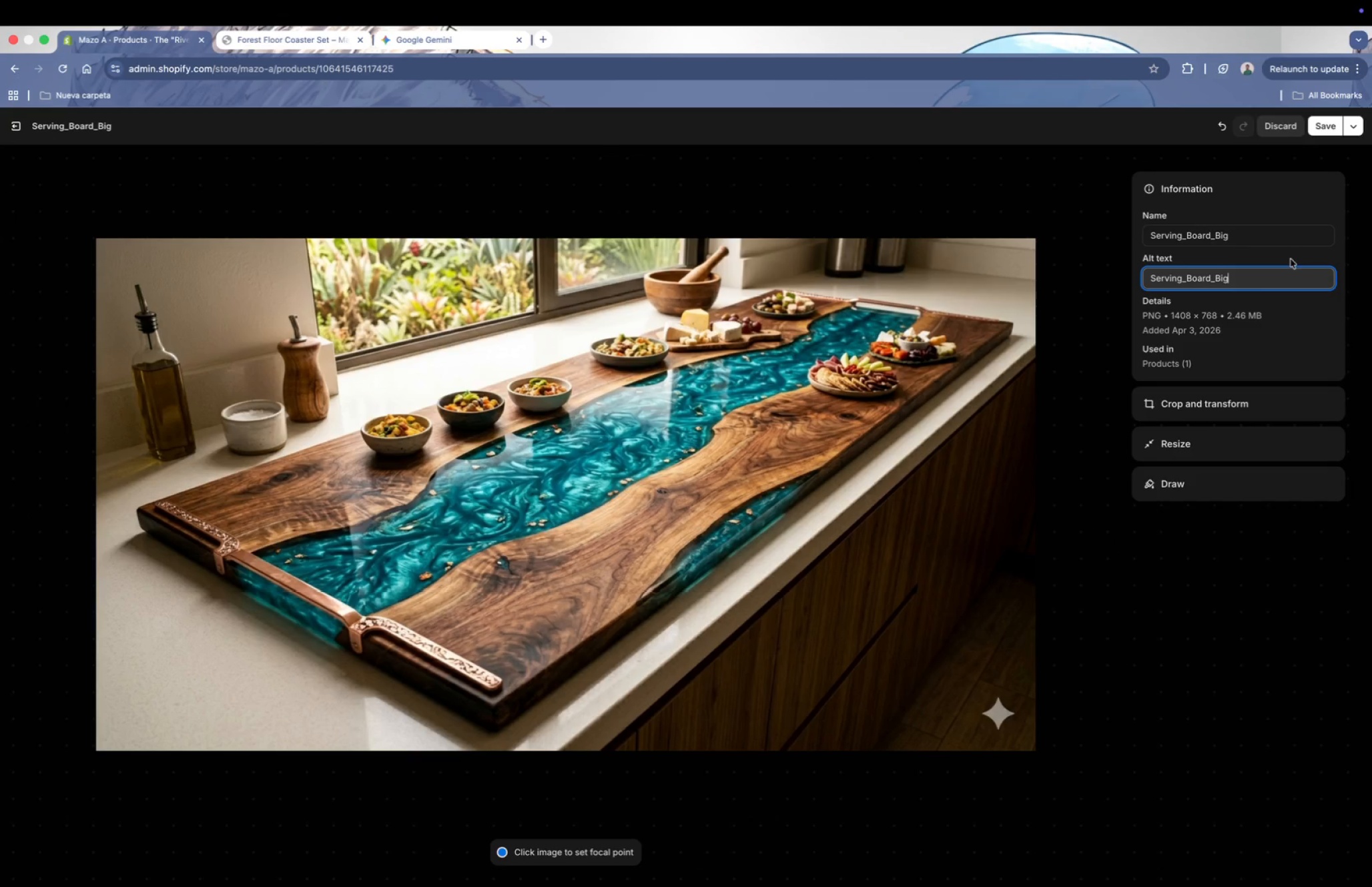 
left_click([1327, 127])
 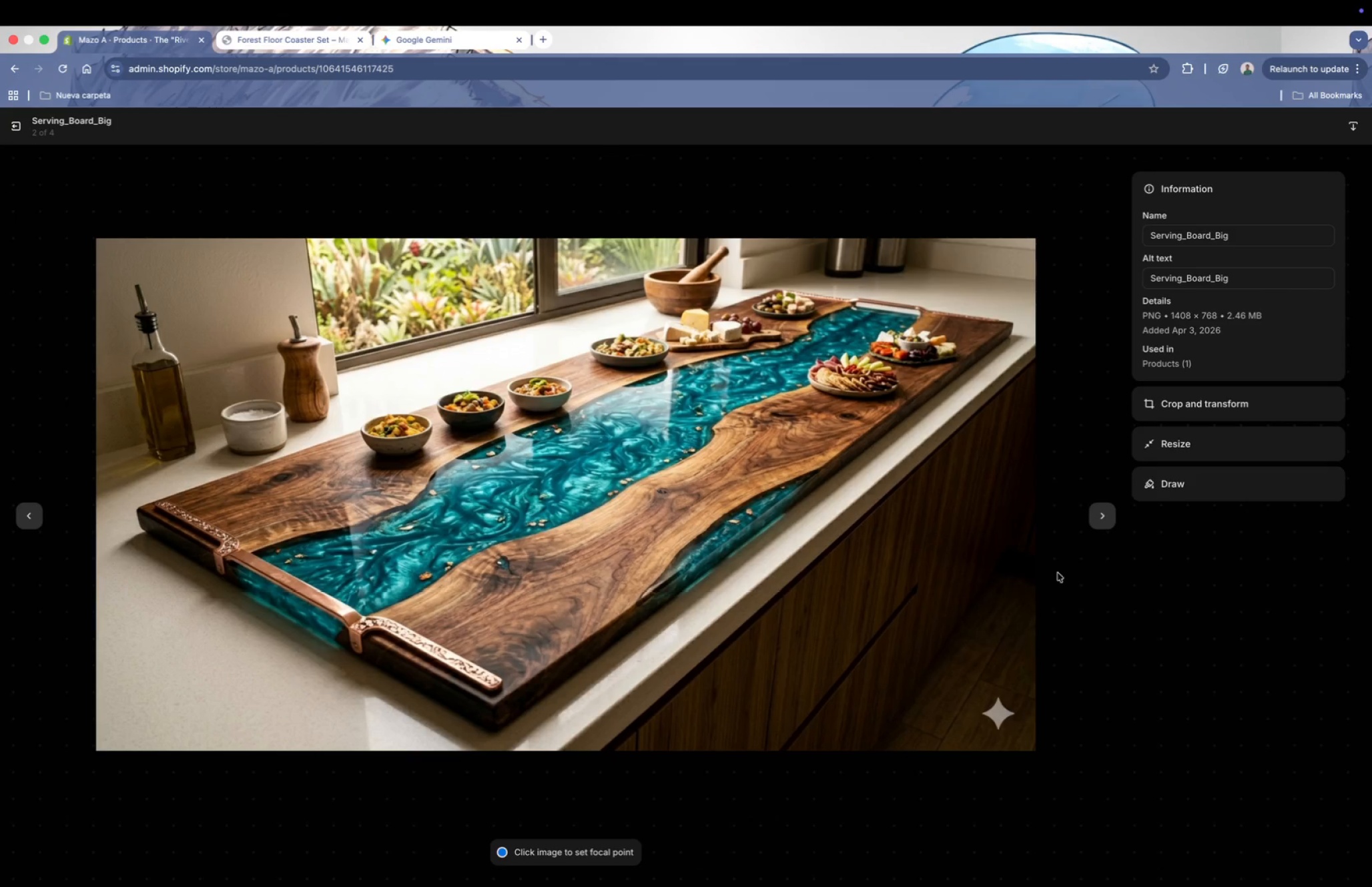 
left_click([1101, 521])
 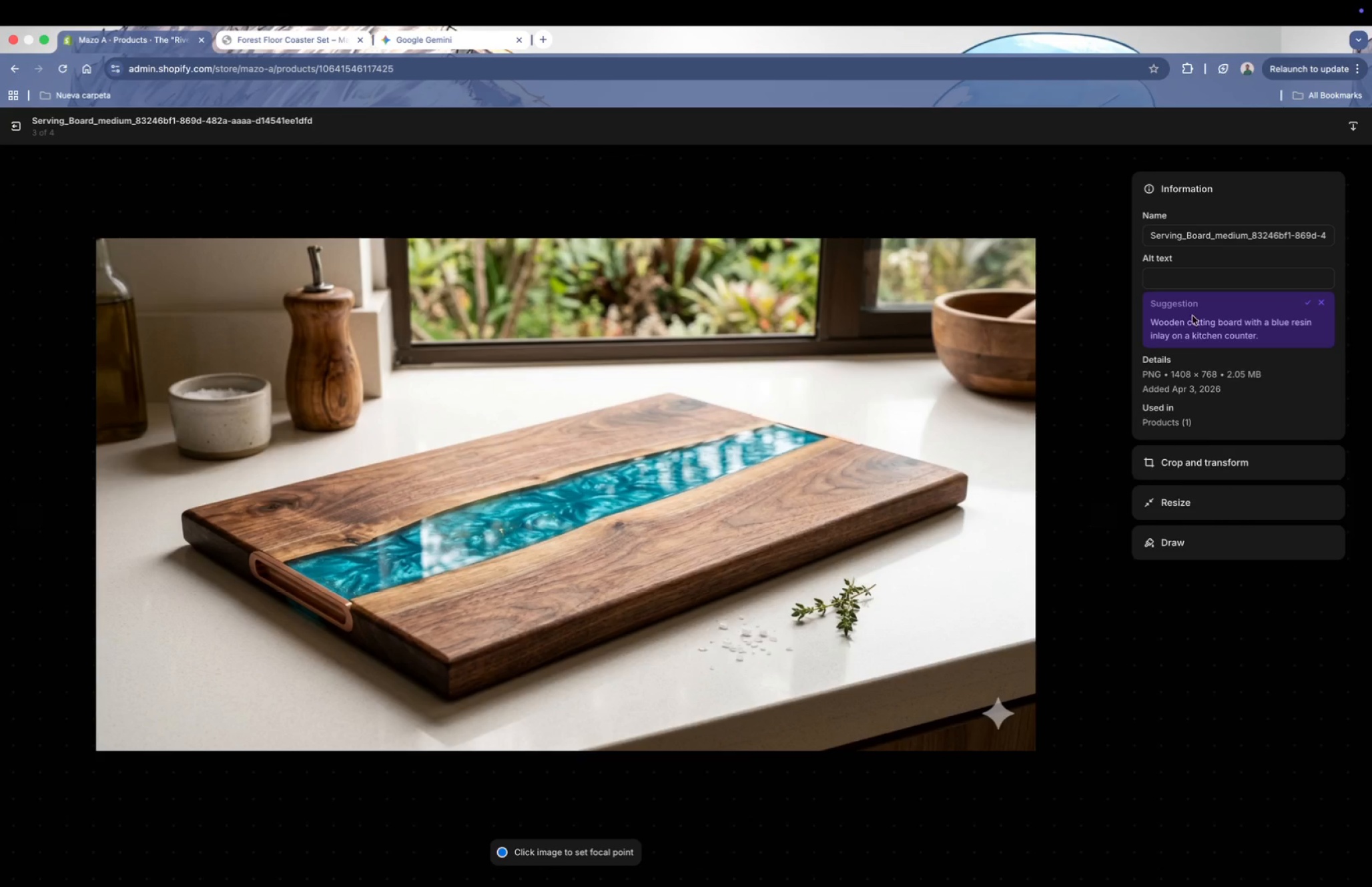 
left_click([1192, 276])
 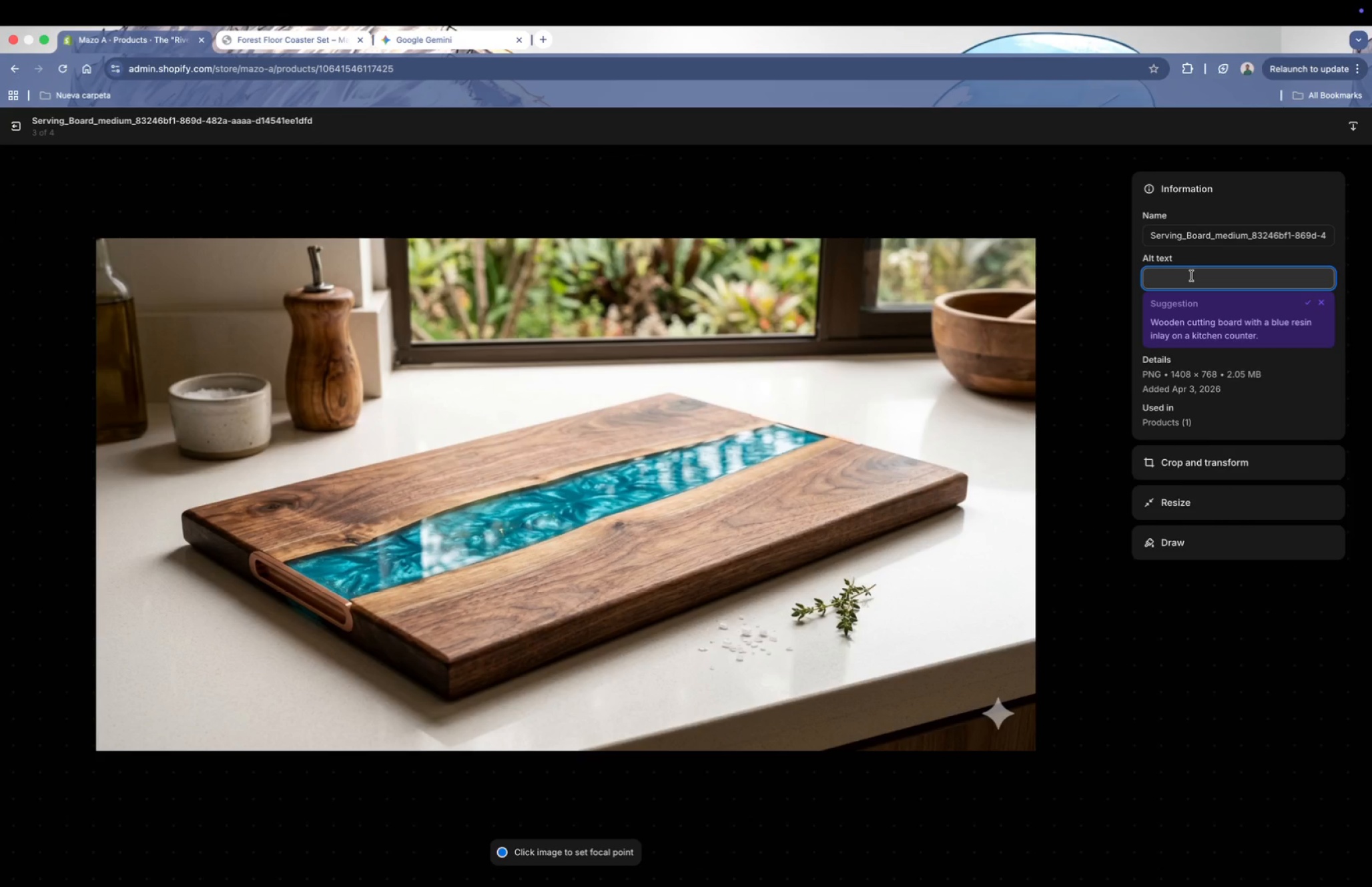 
key(Meta+CommandLeft)
 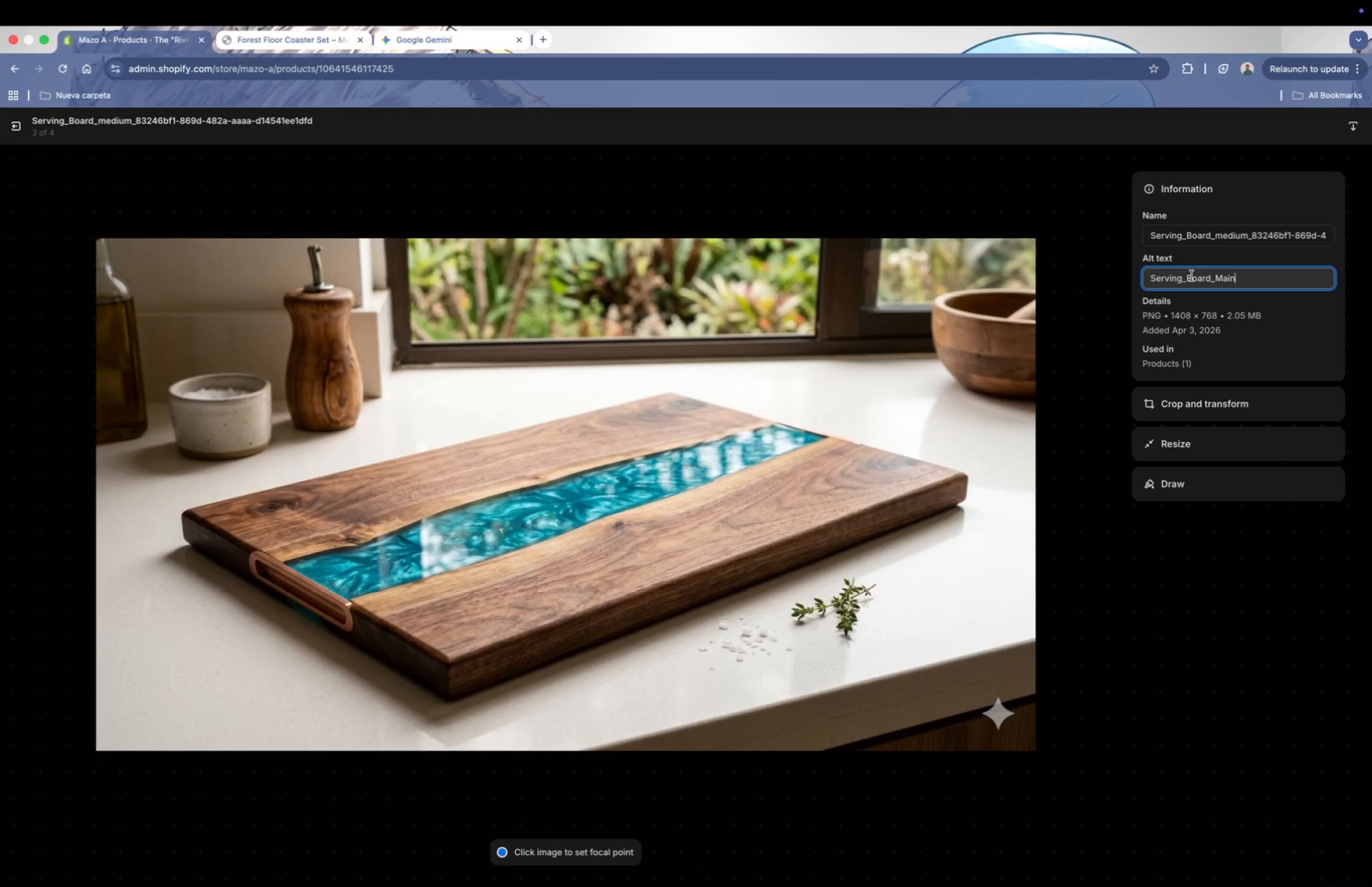 
key(Meta+V)
 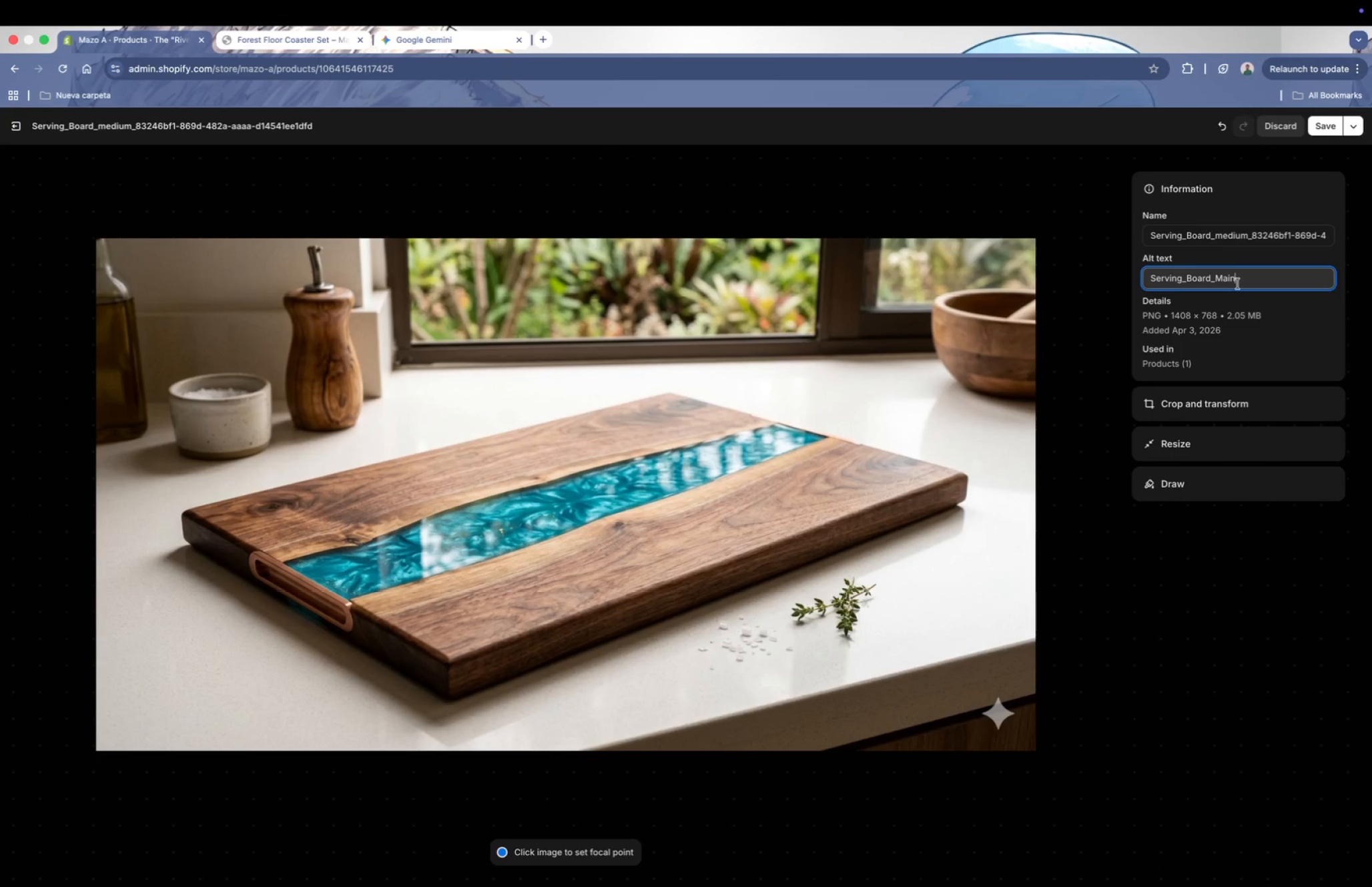 
key(Backspace)
key(Backspace)
key(Backspace)
type(edium)
 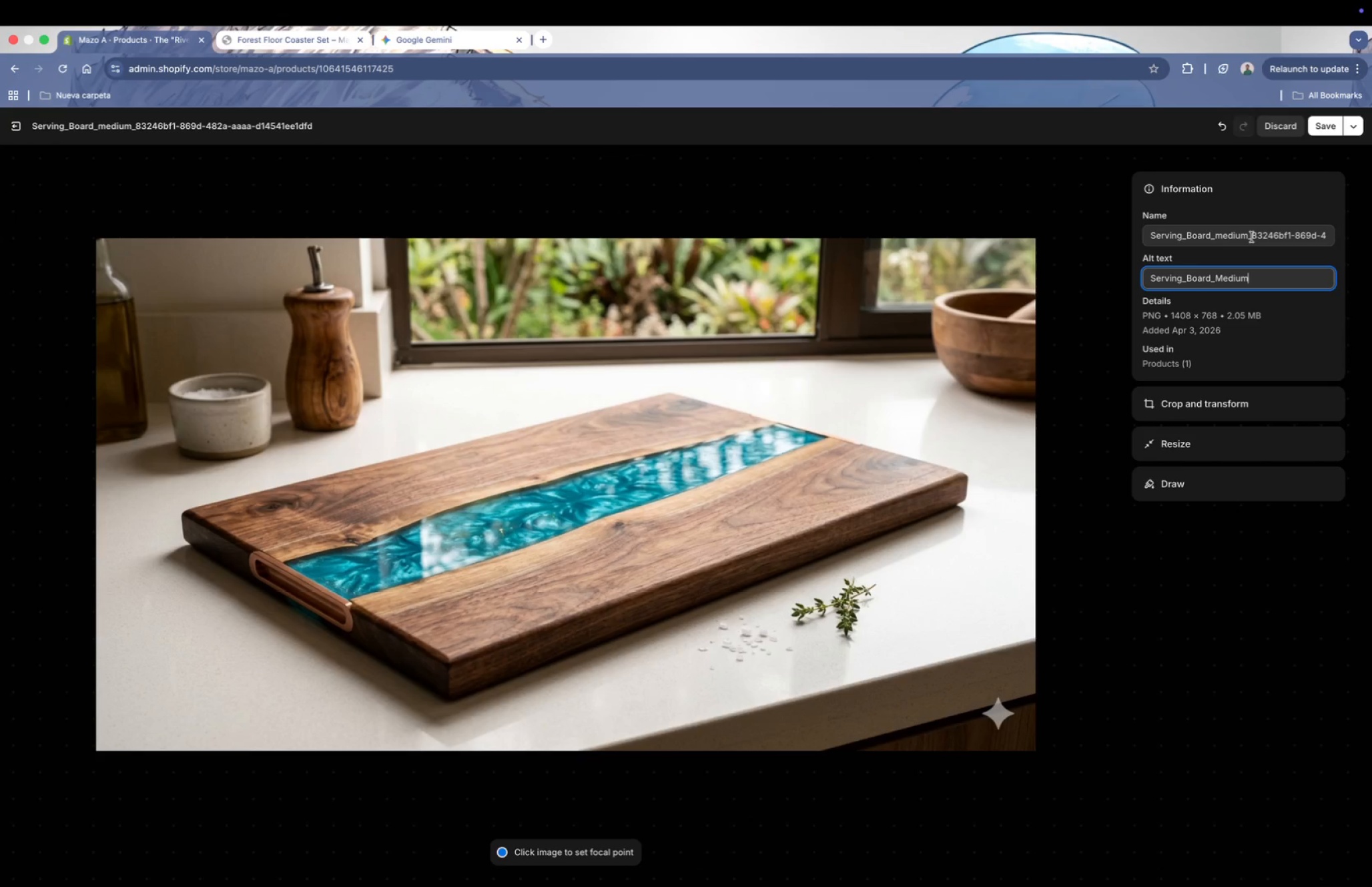 
left_click_drag(start_coordinate=[1250, 236], to_coordinate=[1359, 235])
 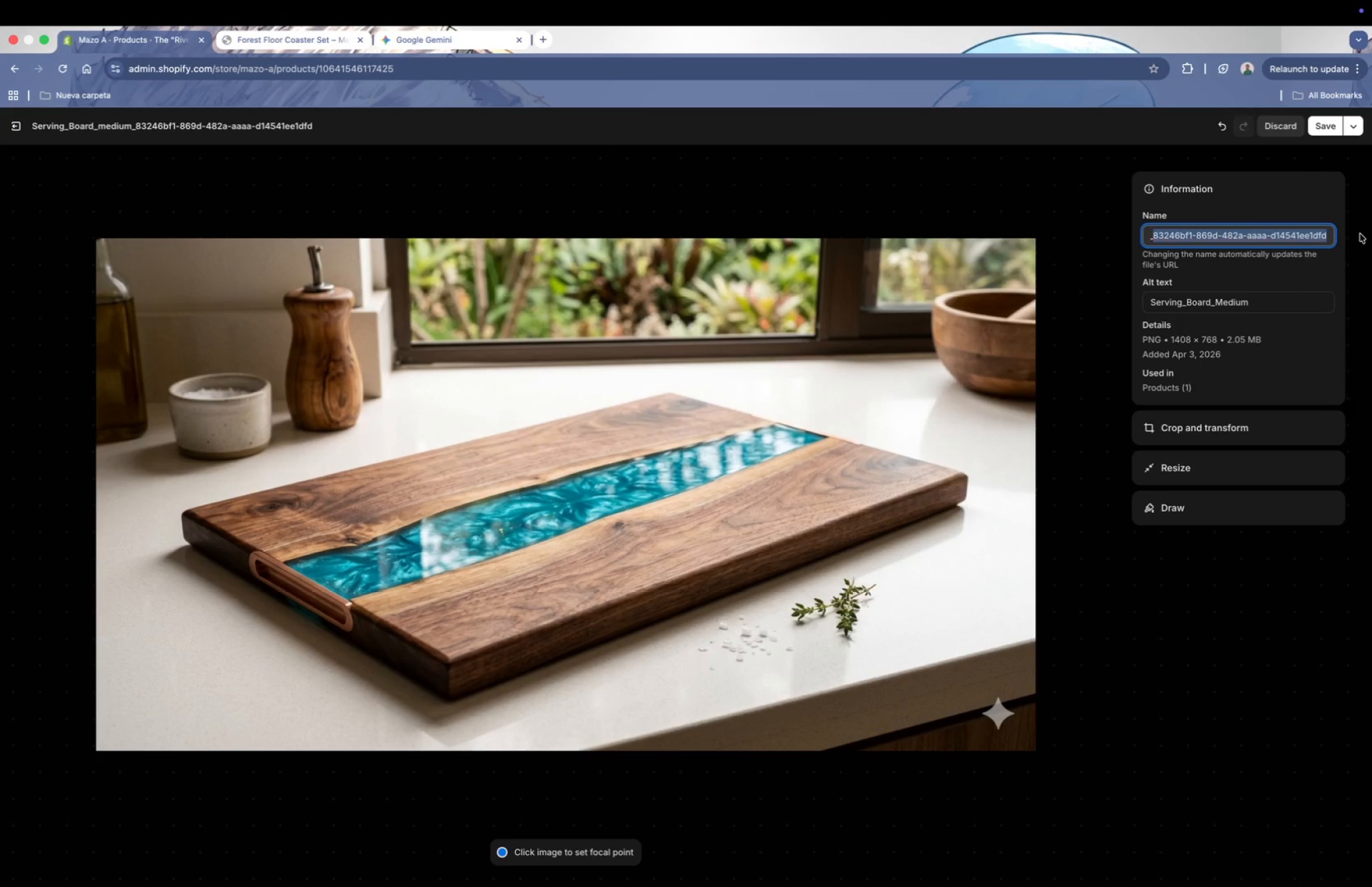 
key(Backspace)
 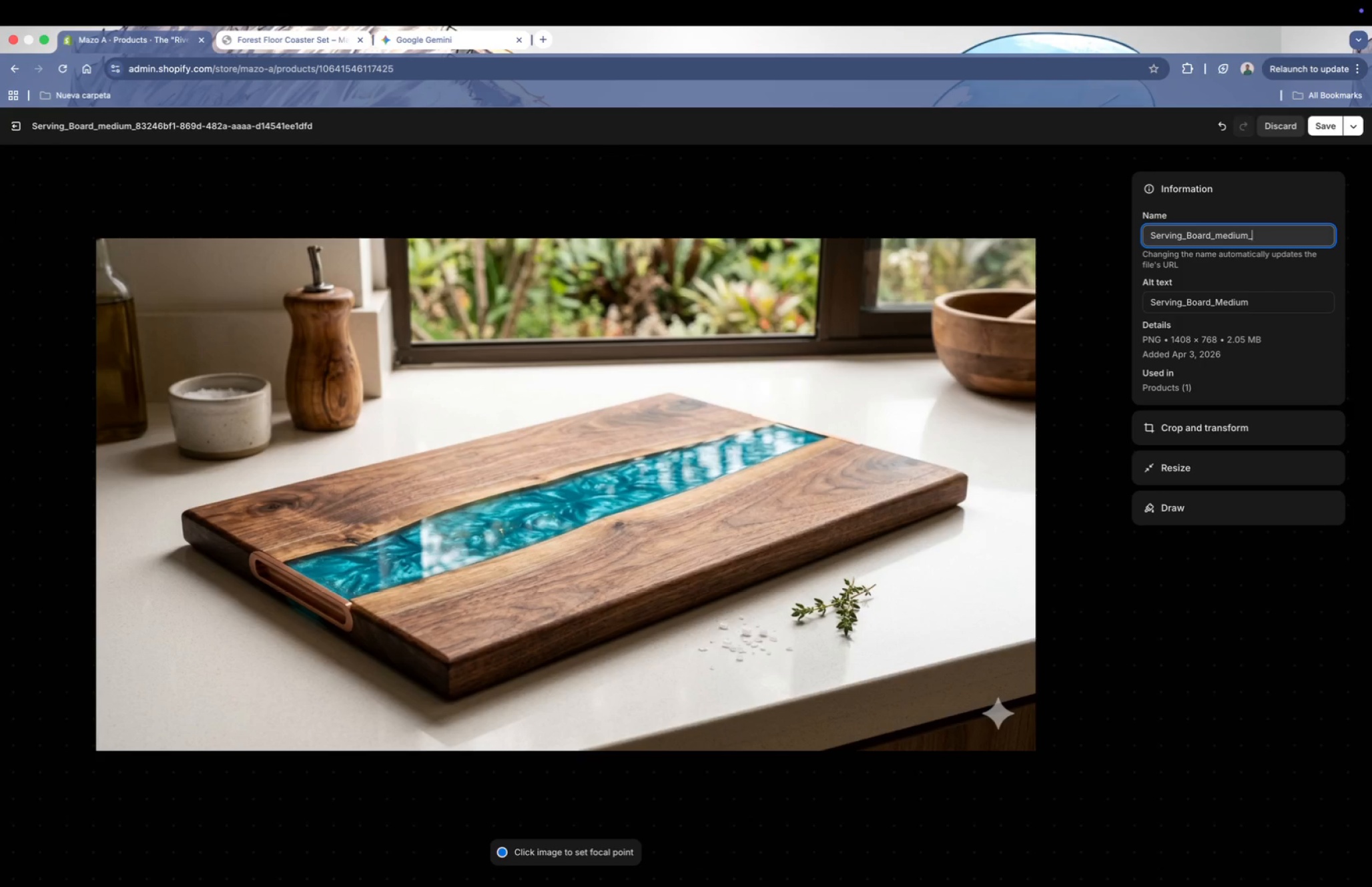 
key(Backspace)
 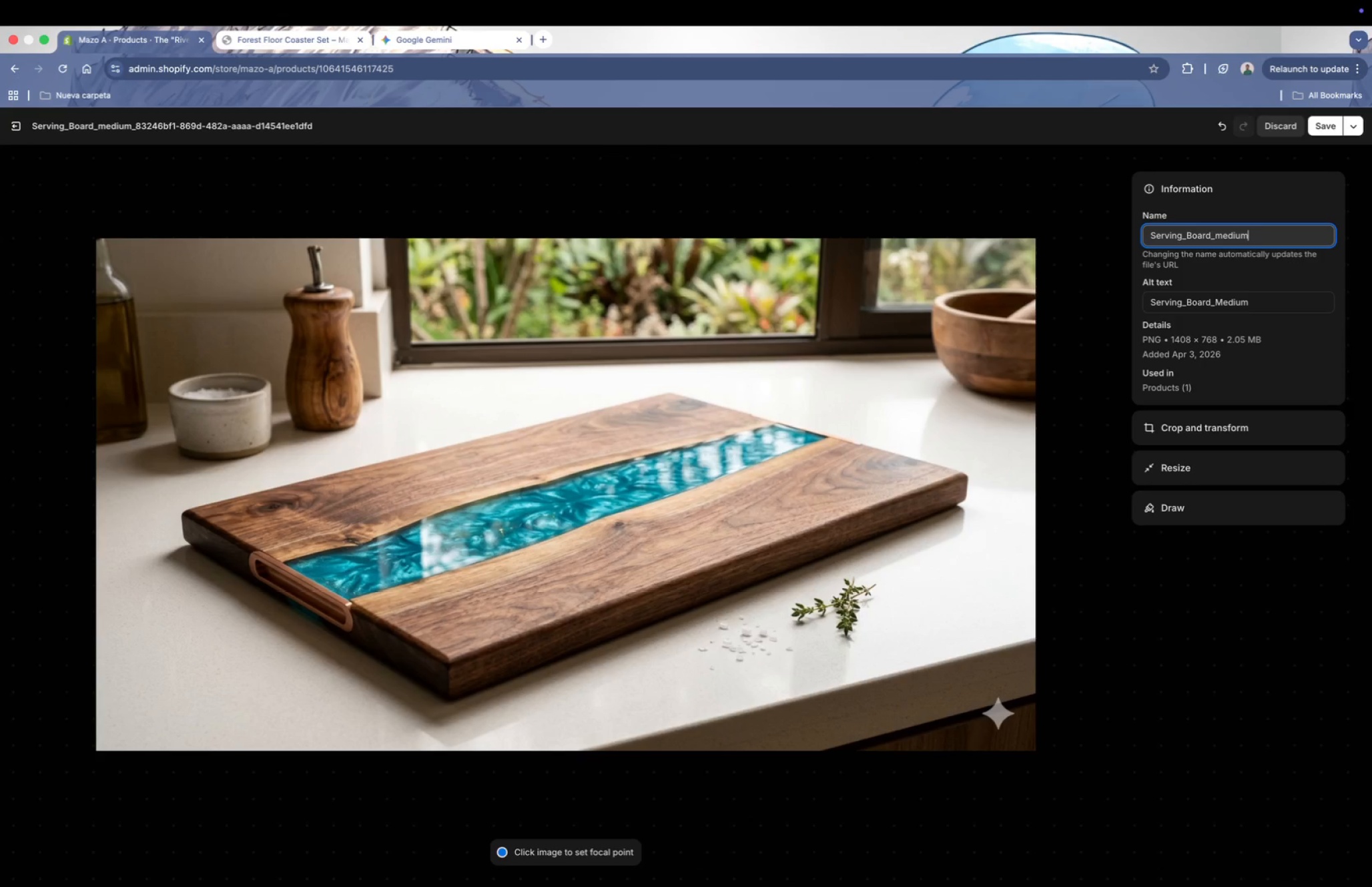 
key(ArrowLeft)
 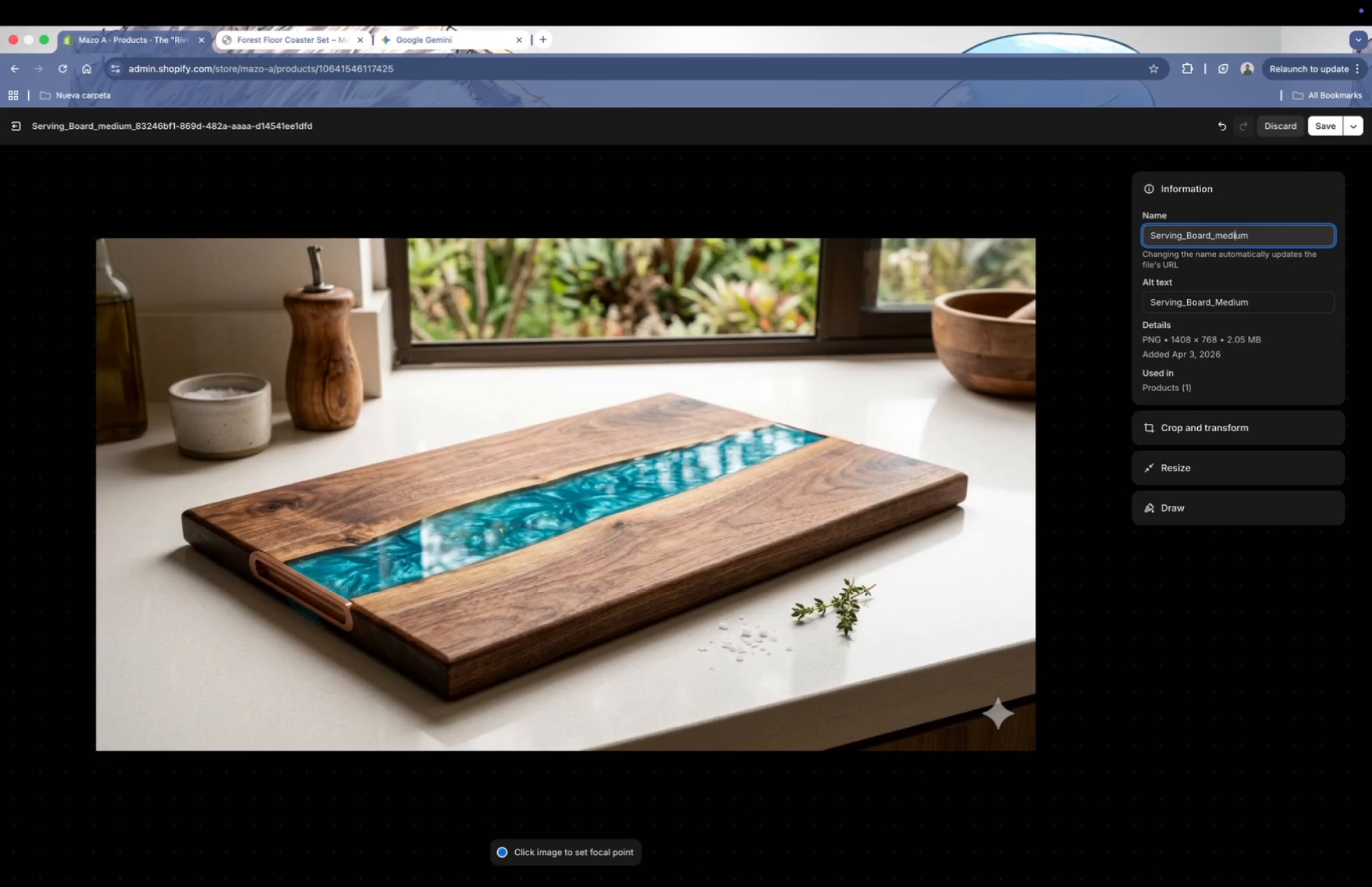 
key(ArrowLeft)
 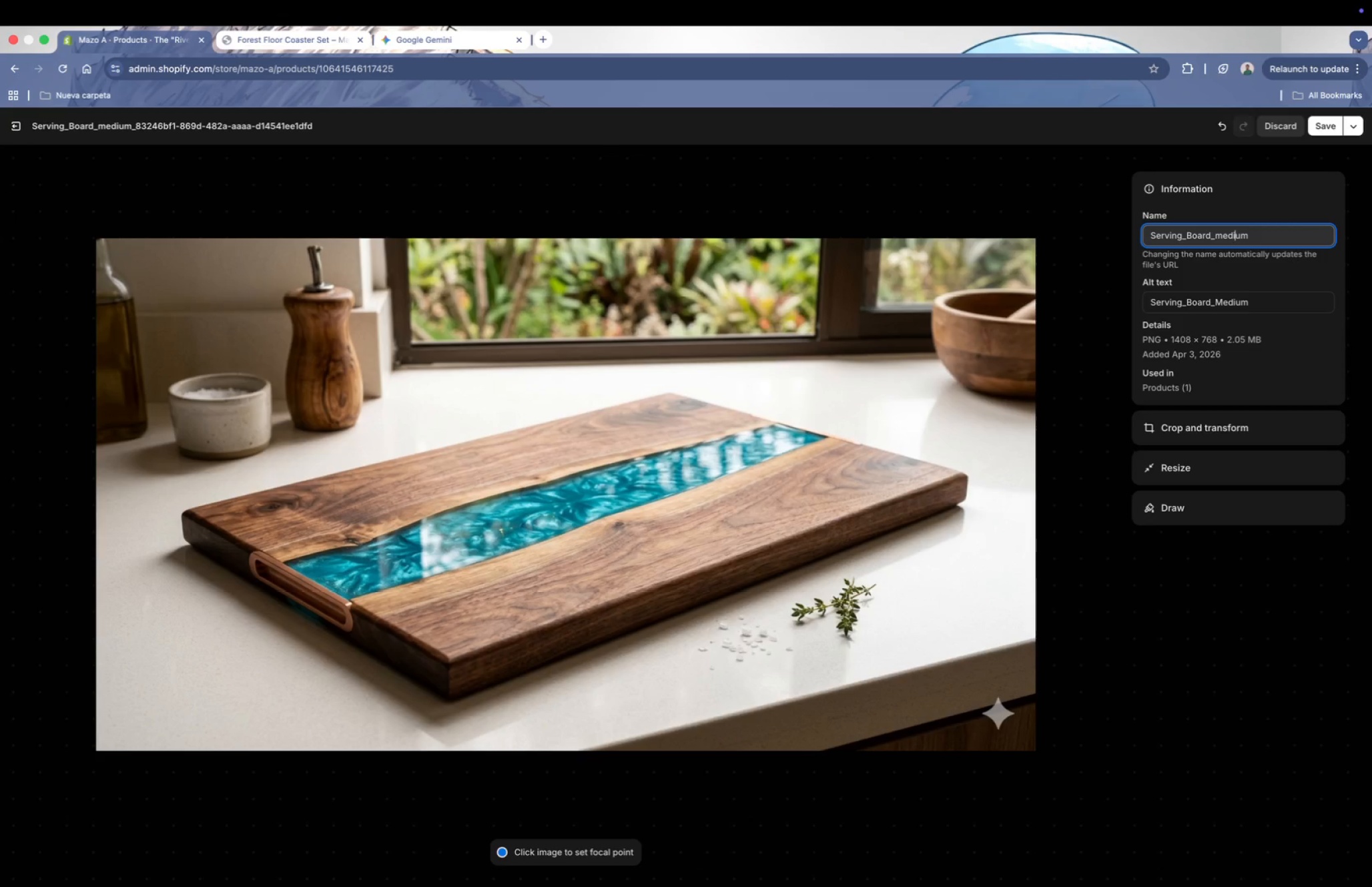 
key(ArrowLeft)
 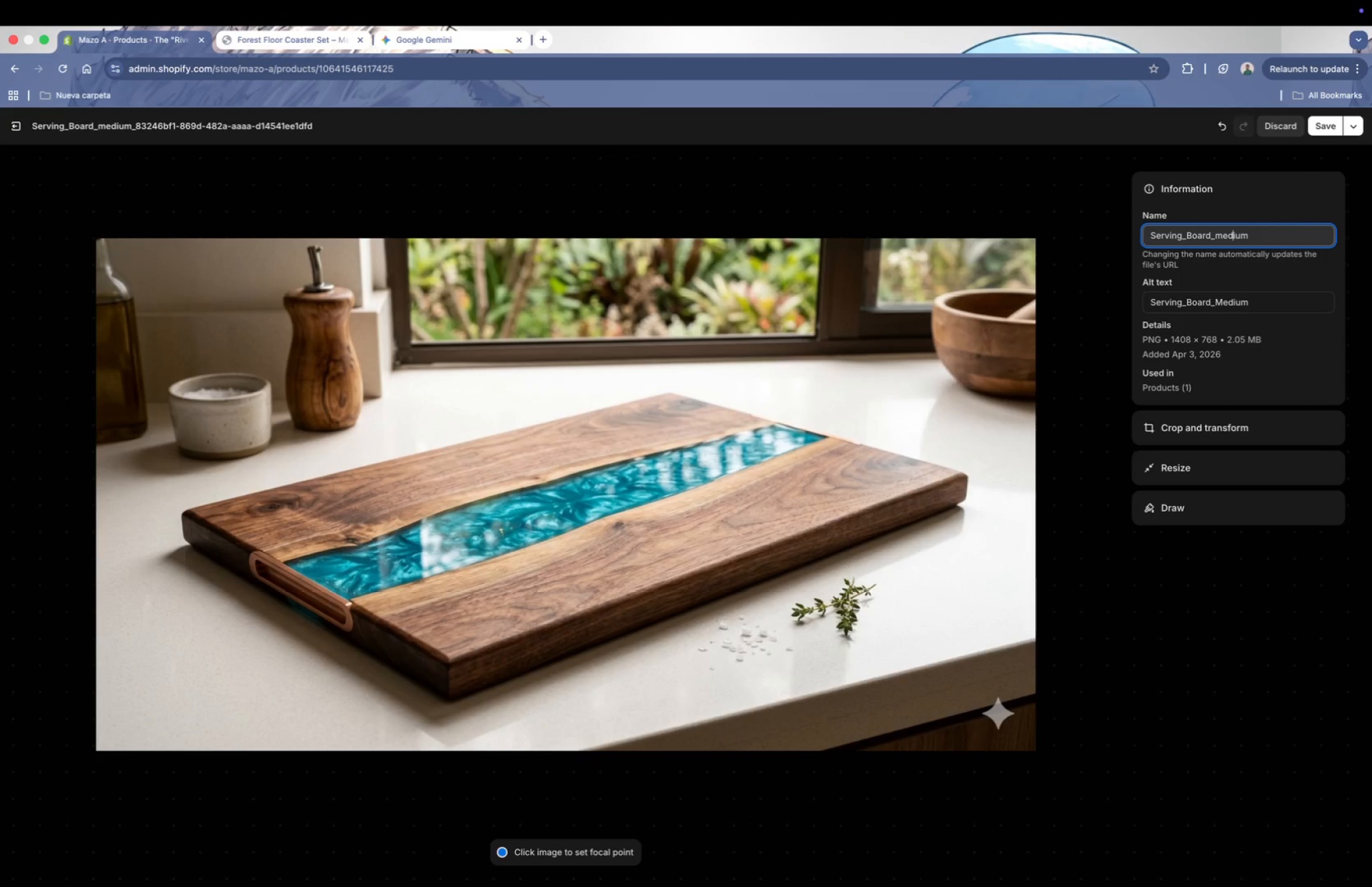 
key(ArrowLeft)
 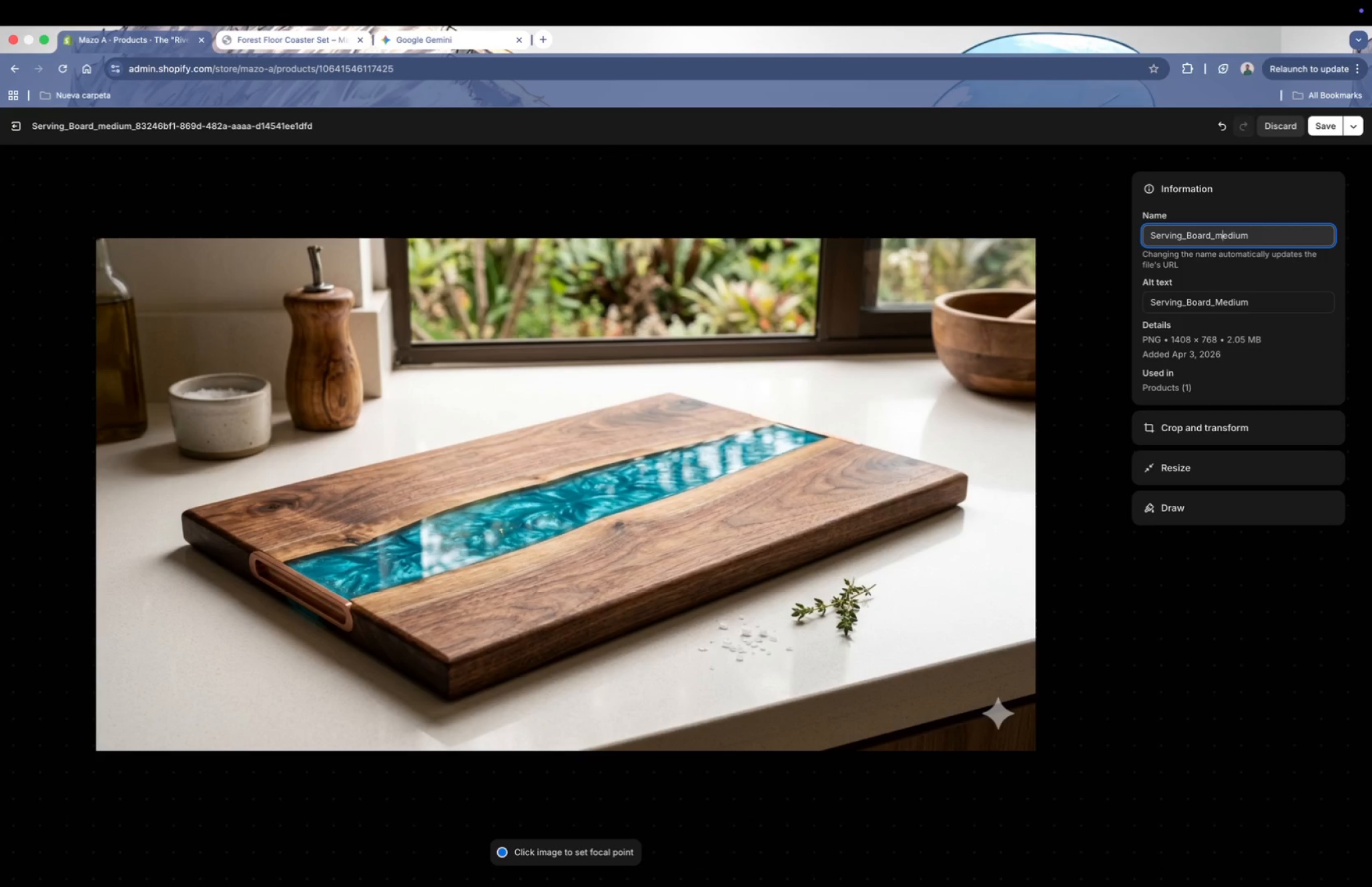 
key(ArrowLeft)
 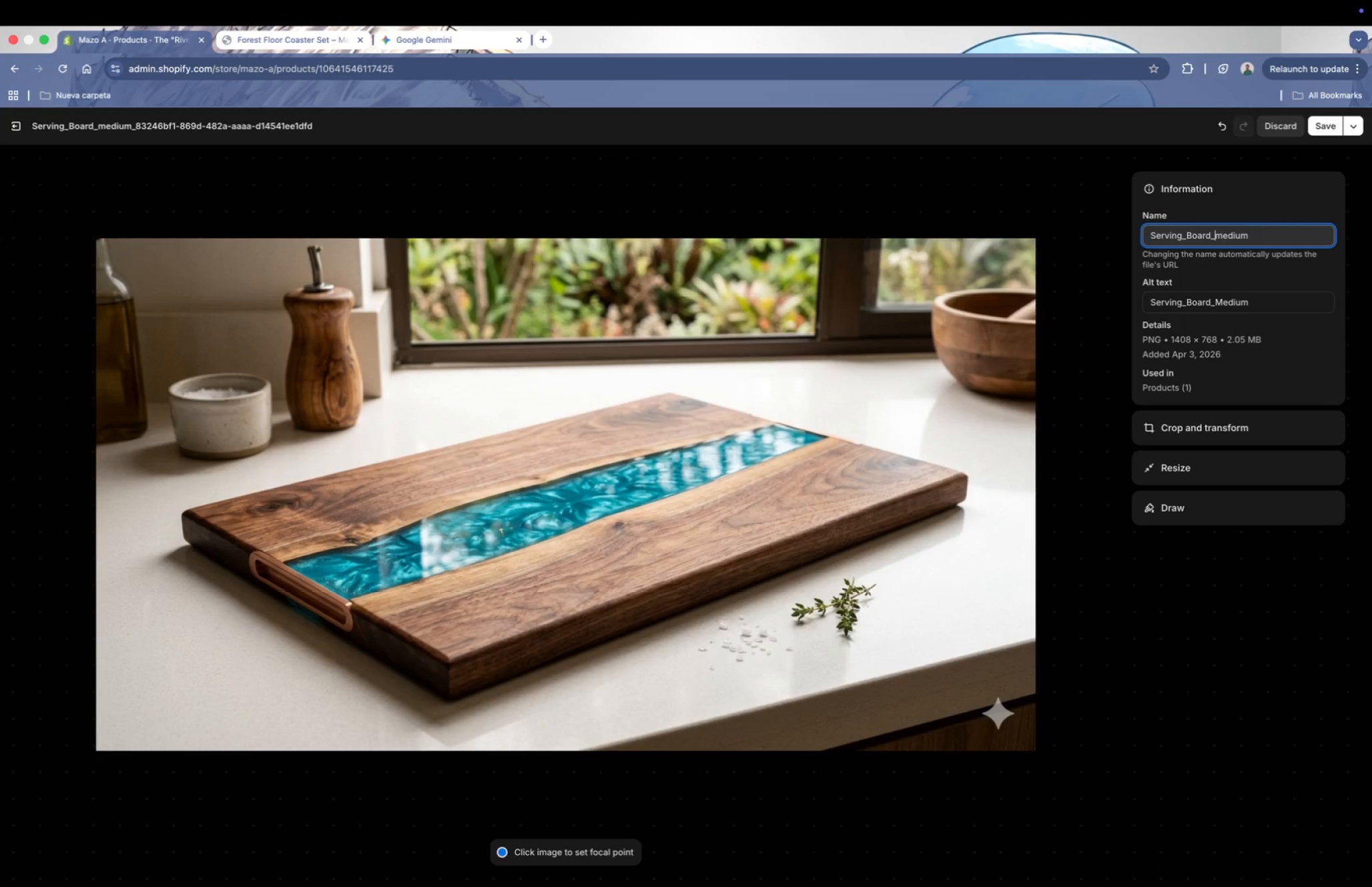 
key(ArrowLeft)
 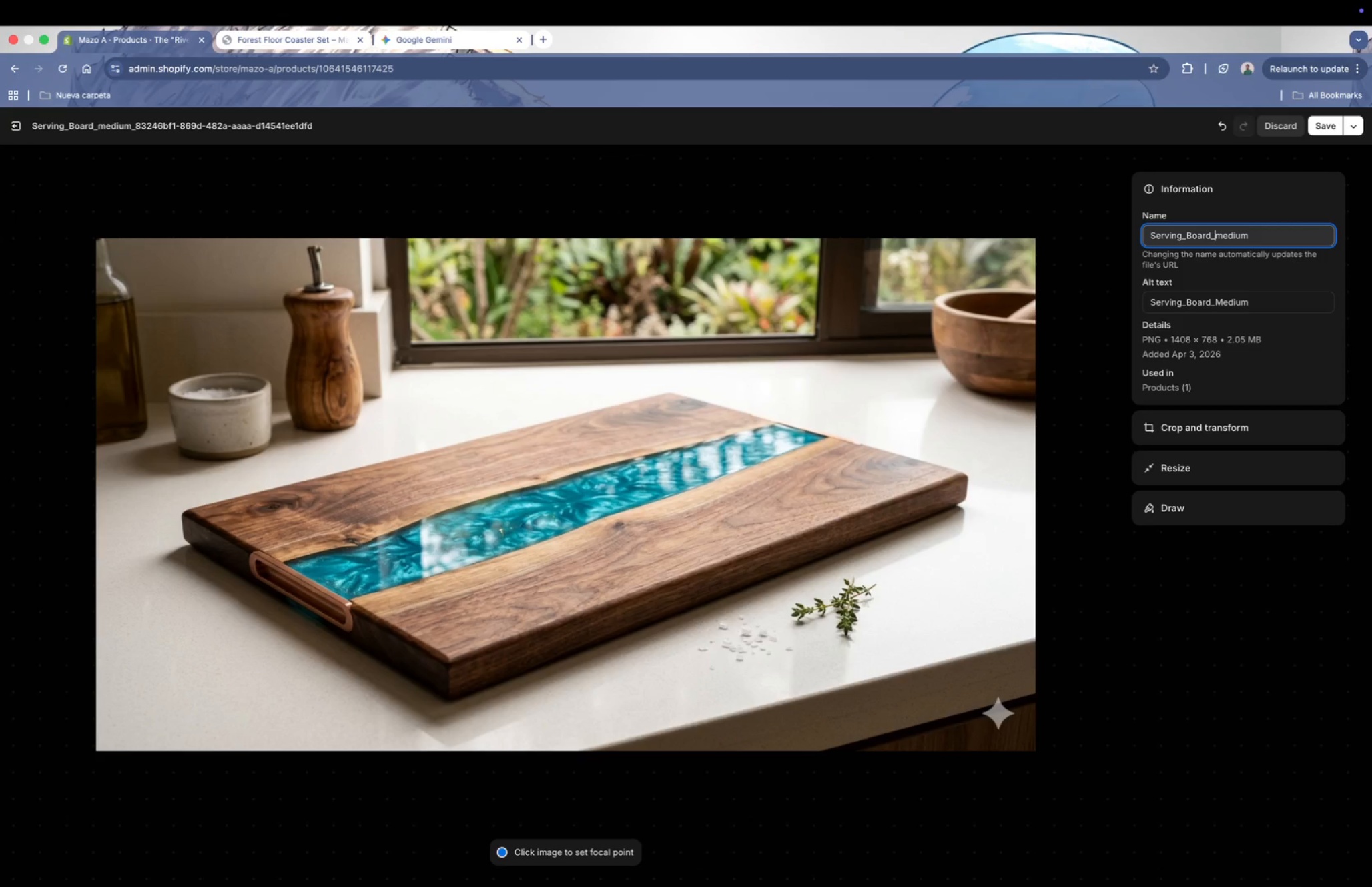 
key(ArrowRight)
 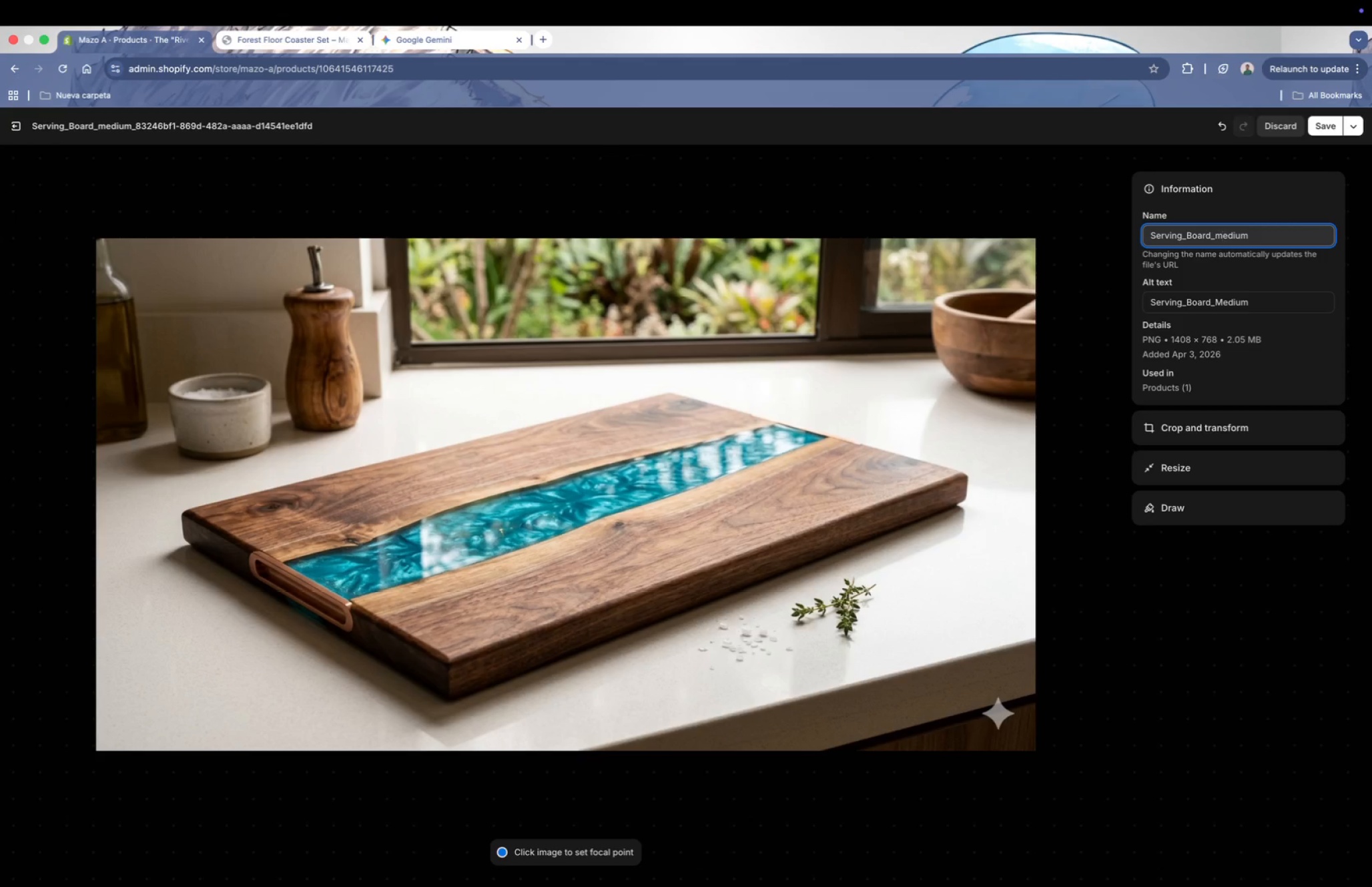 
key(Backspace)
 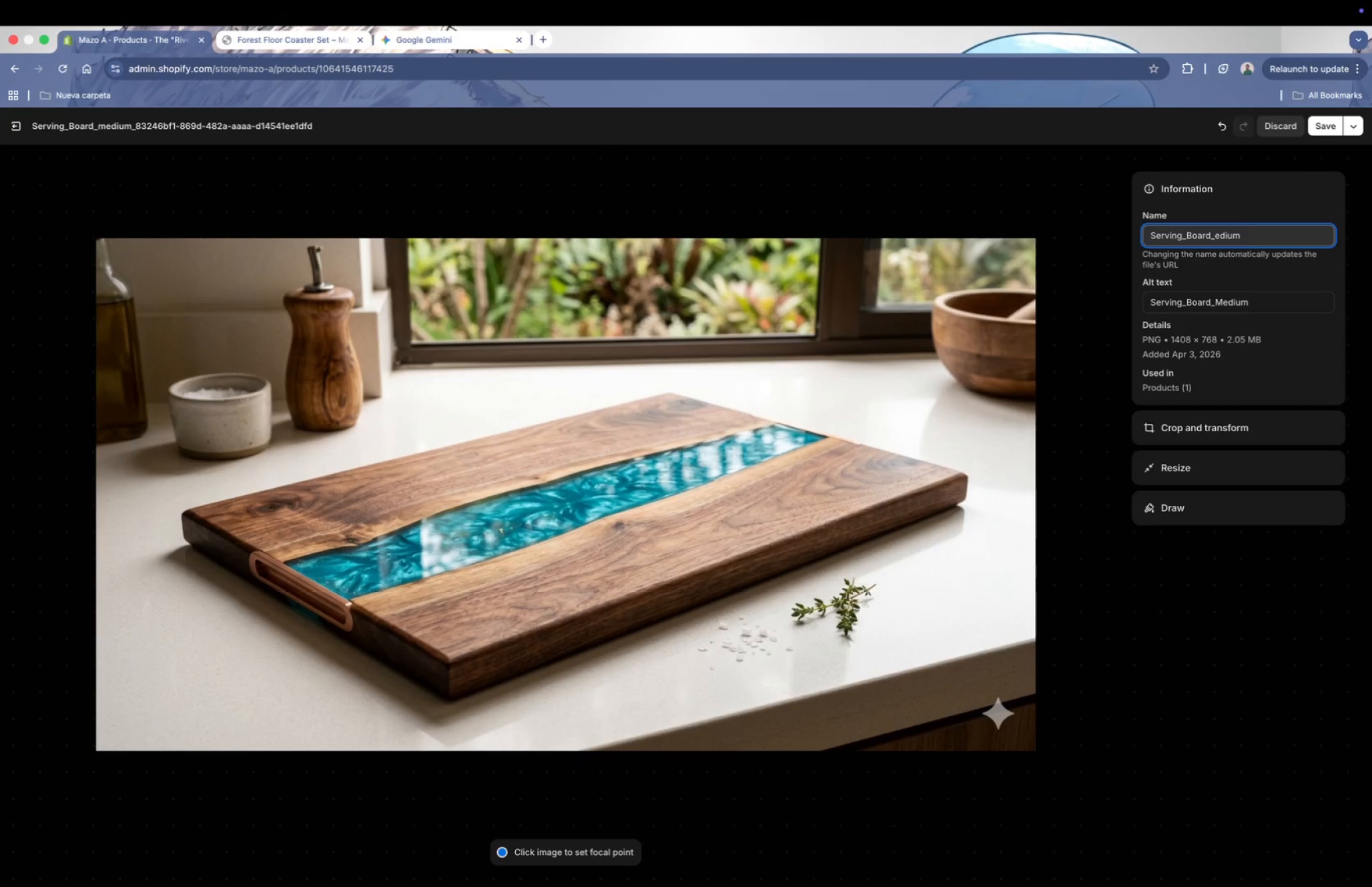 
key(Shift+ShiftLeft)
 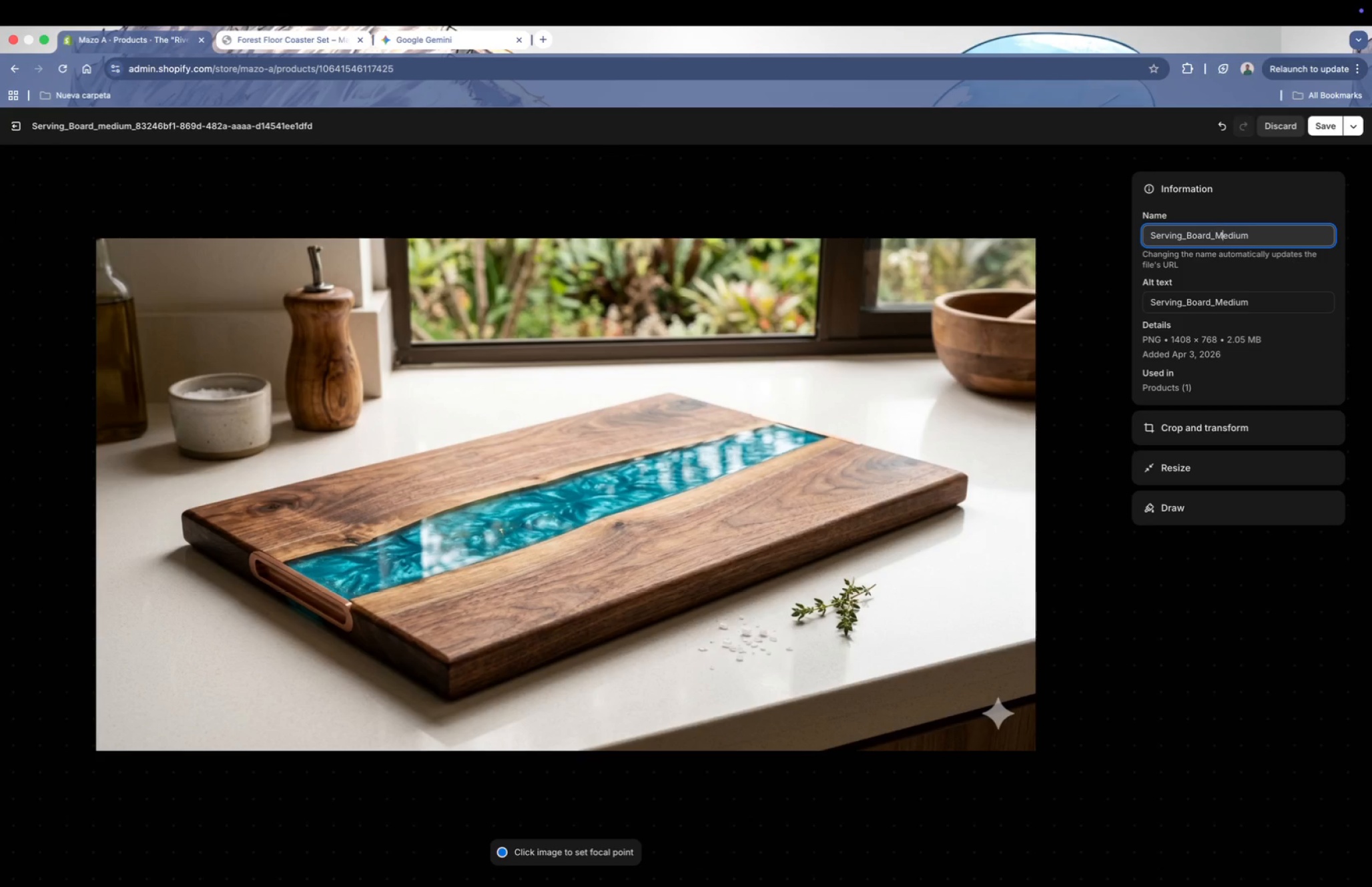 
key(Shift+M)
 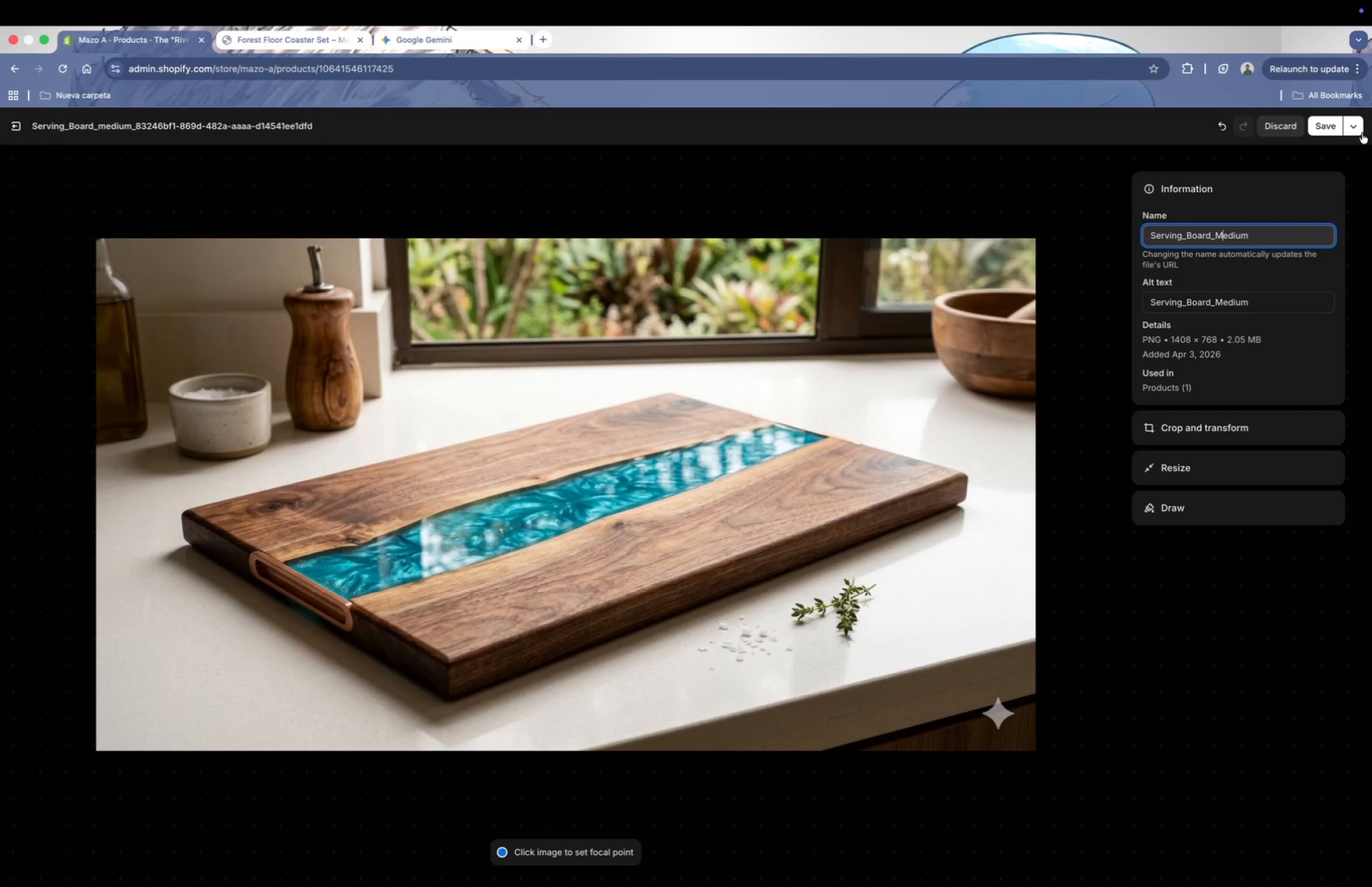 
left_click([1319, 123])
 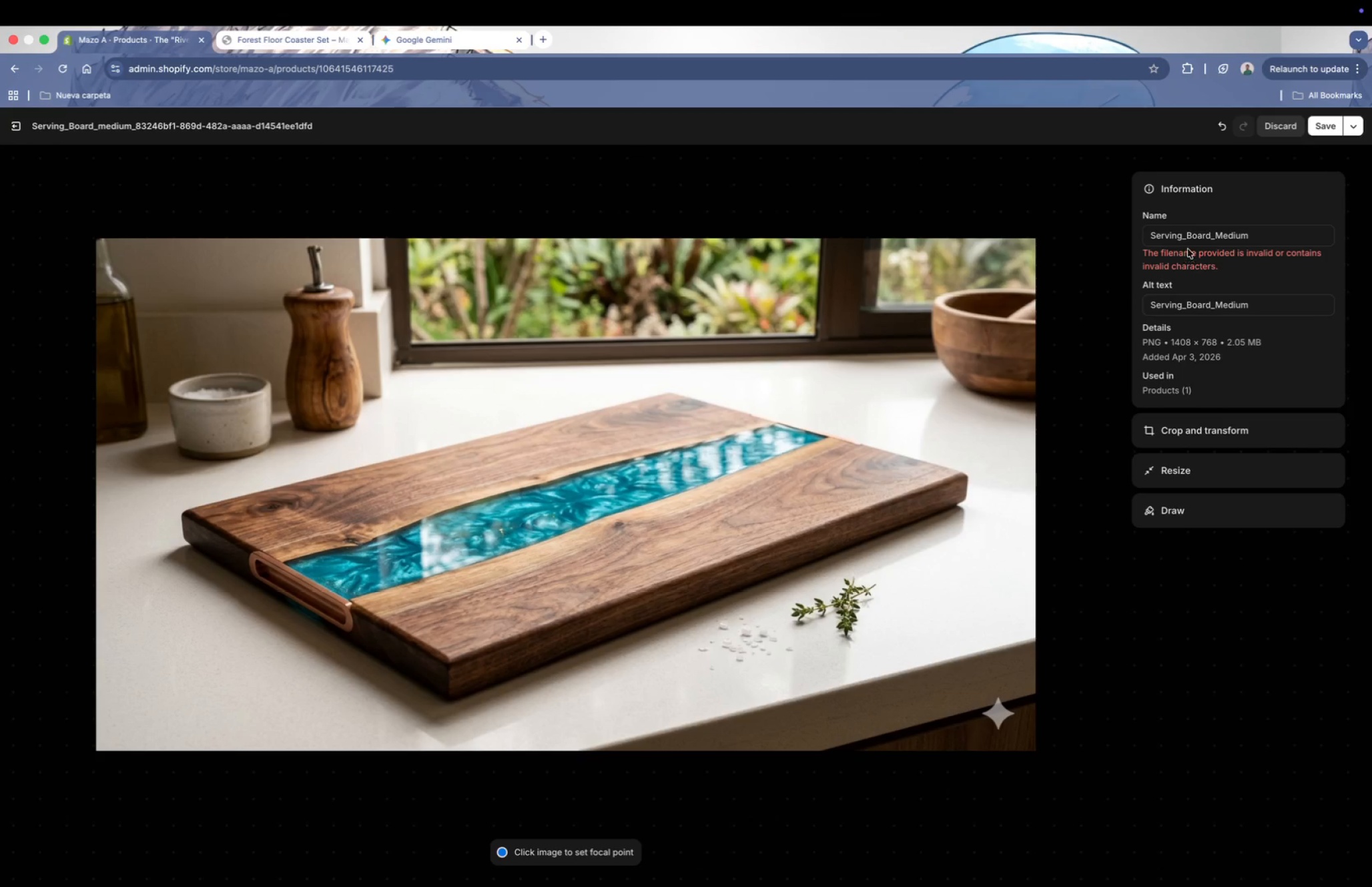 
wait(5.48)
 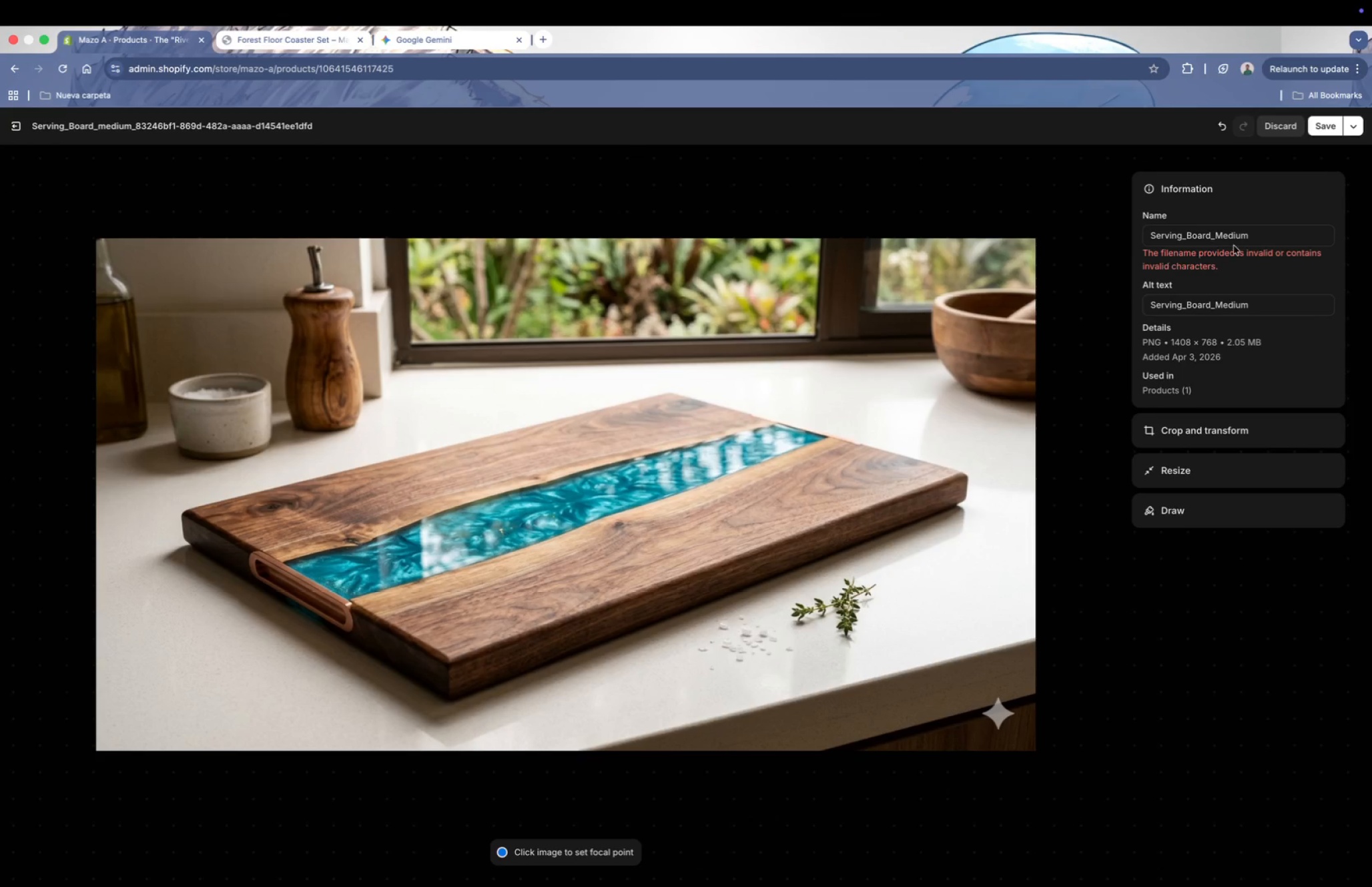 
left_click([1217, 236])
 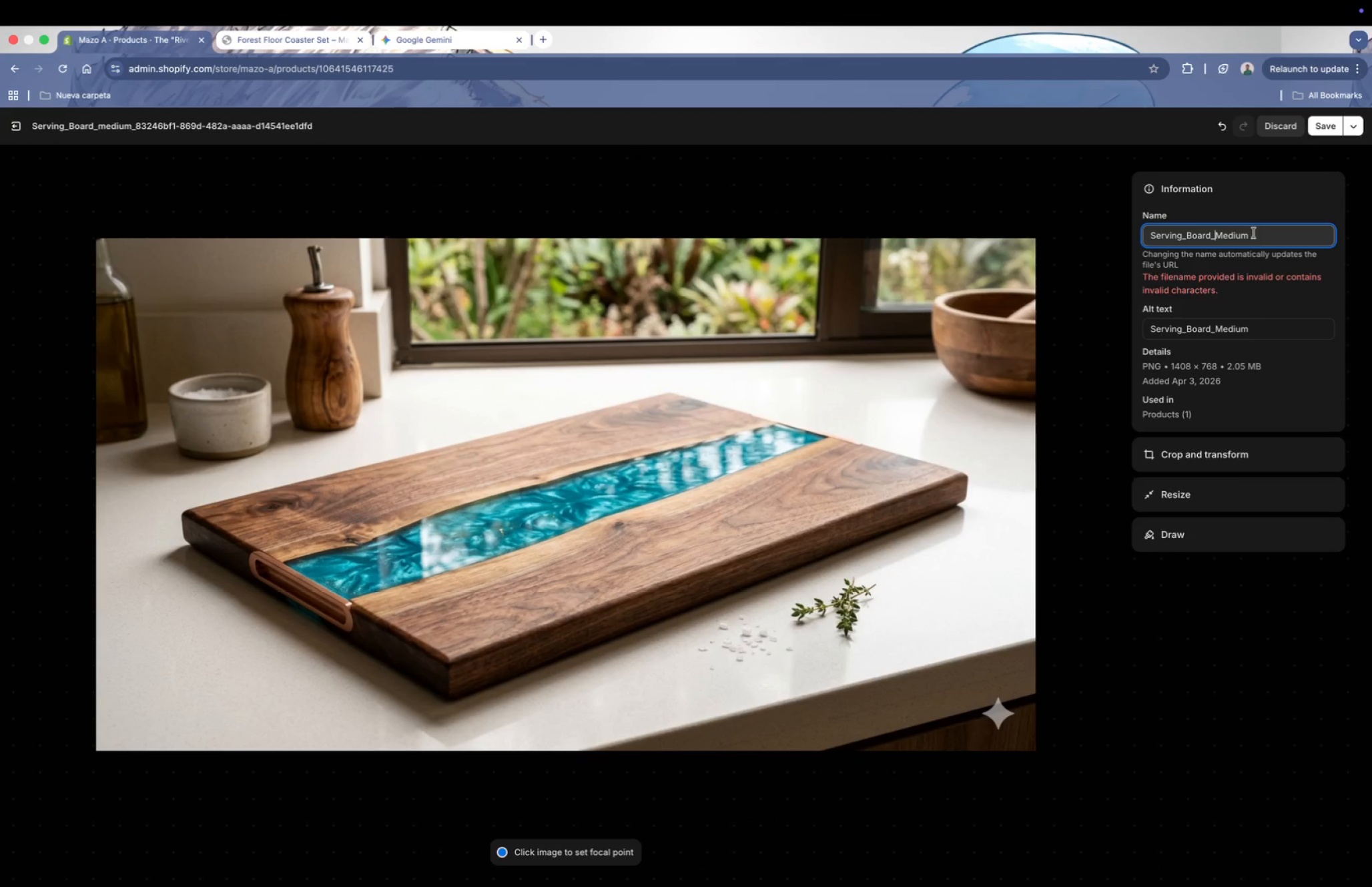 
left_click([1258, 233])
 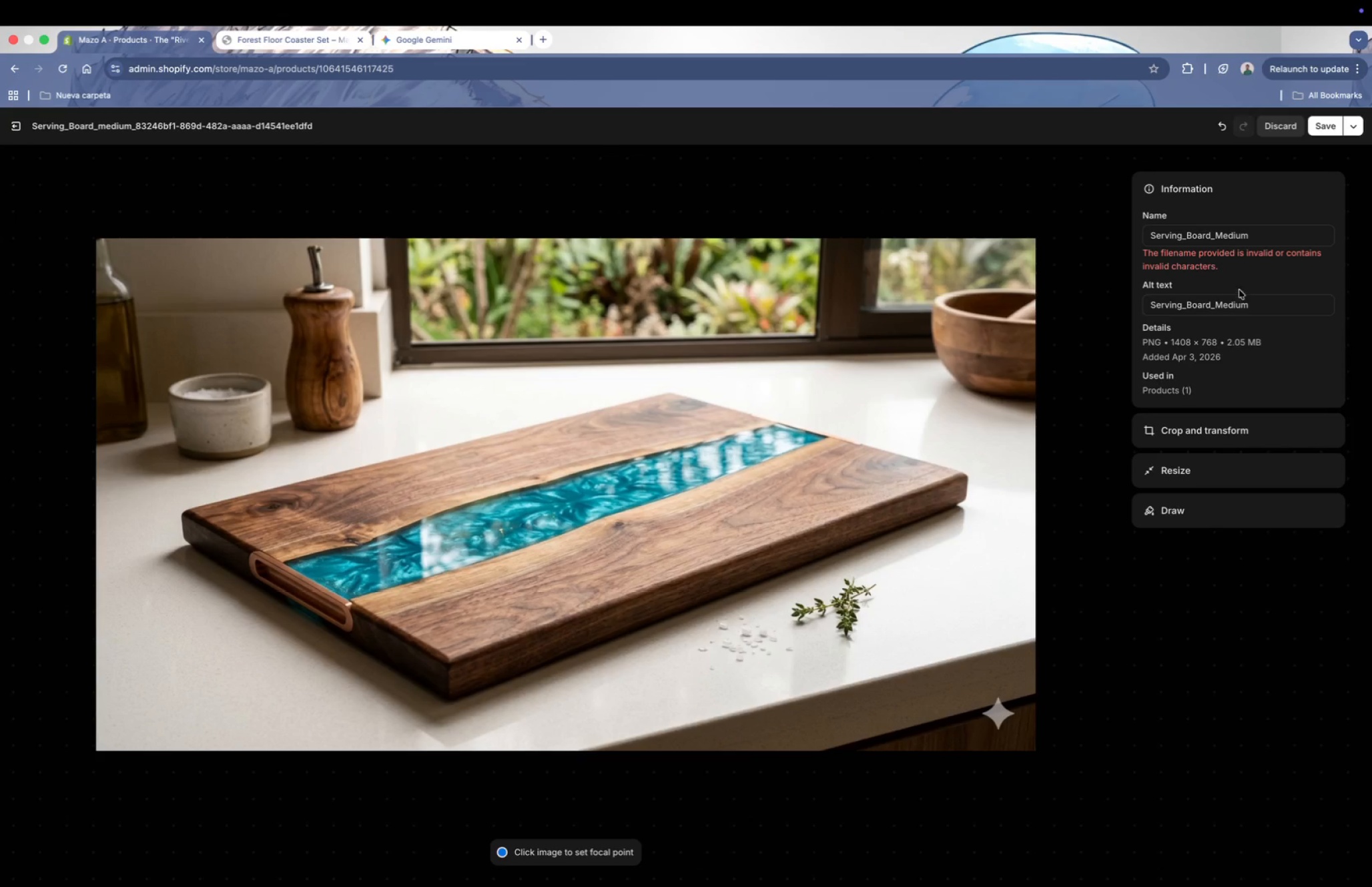 
scroll: coordinate [1216, 401], scroll_direction: down, amount: 1.0
 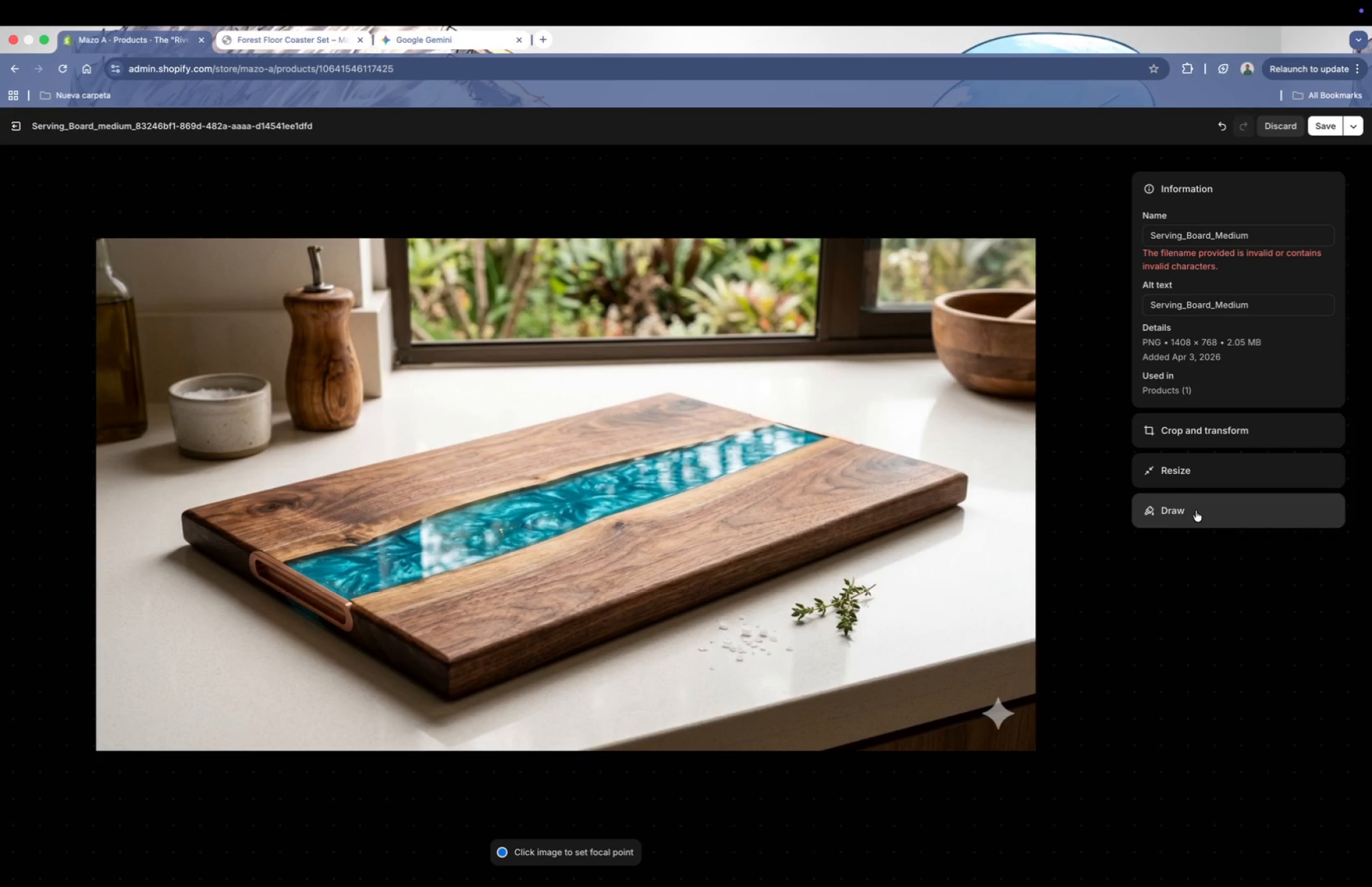 
left_click([1264, 234])
 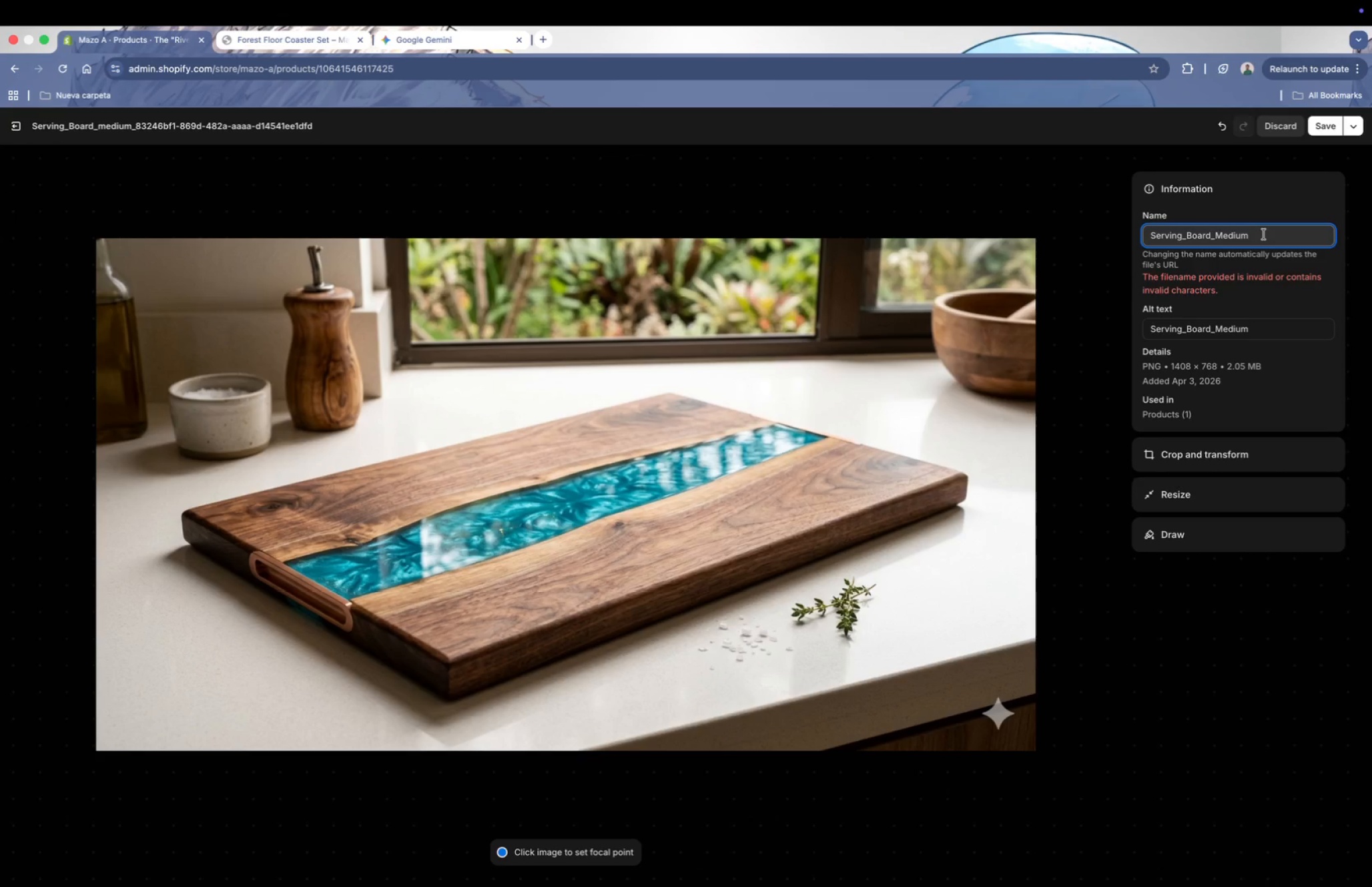 
double_click([1264, 234])
 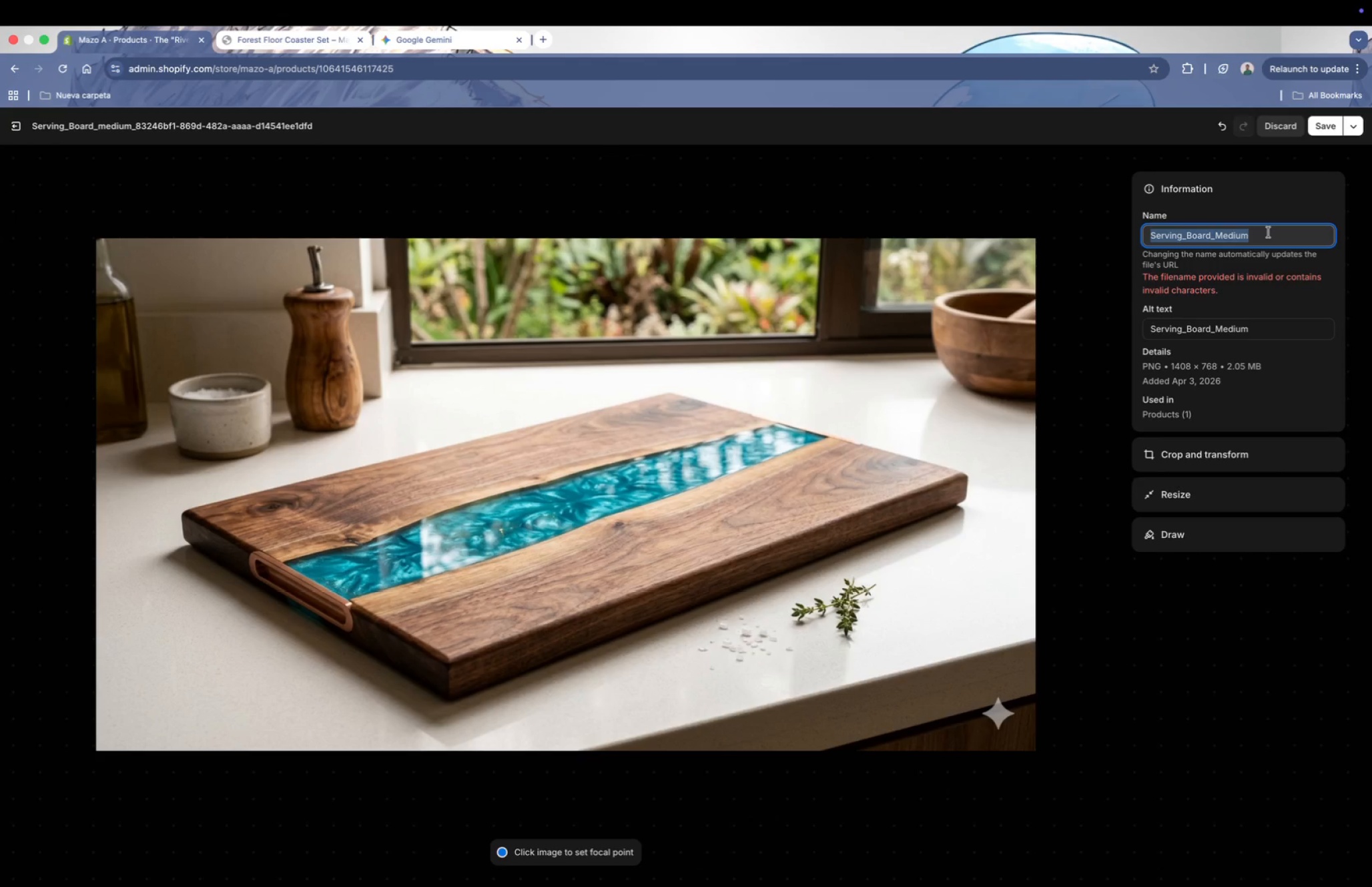 
left_click([1269, 232])
 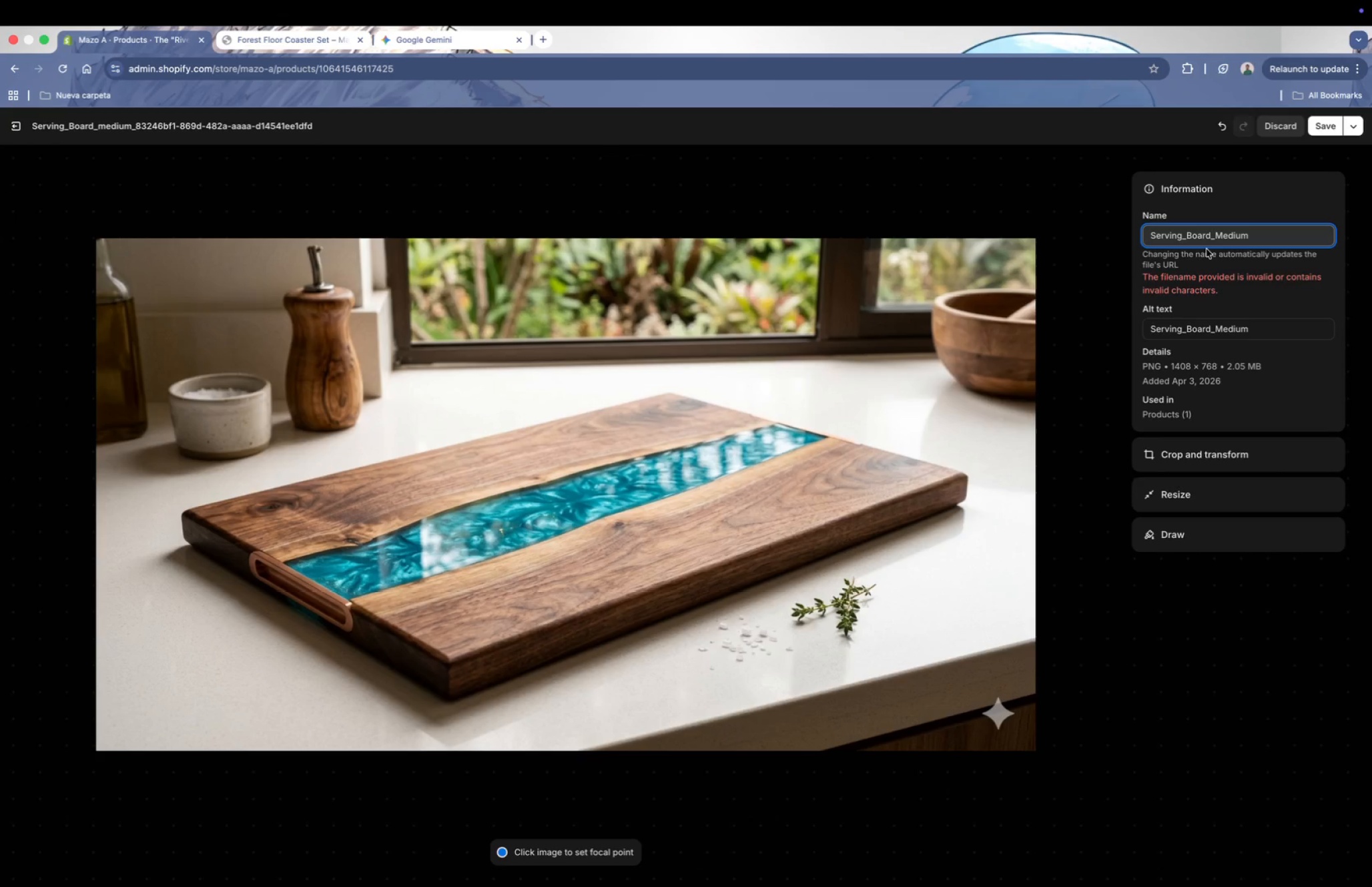 
left_click([1189, 238])
 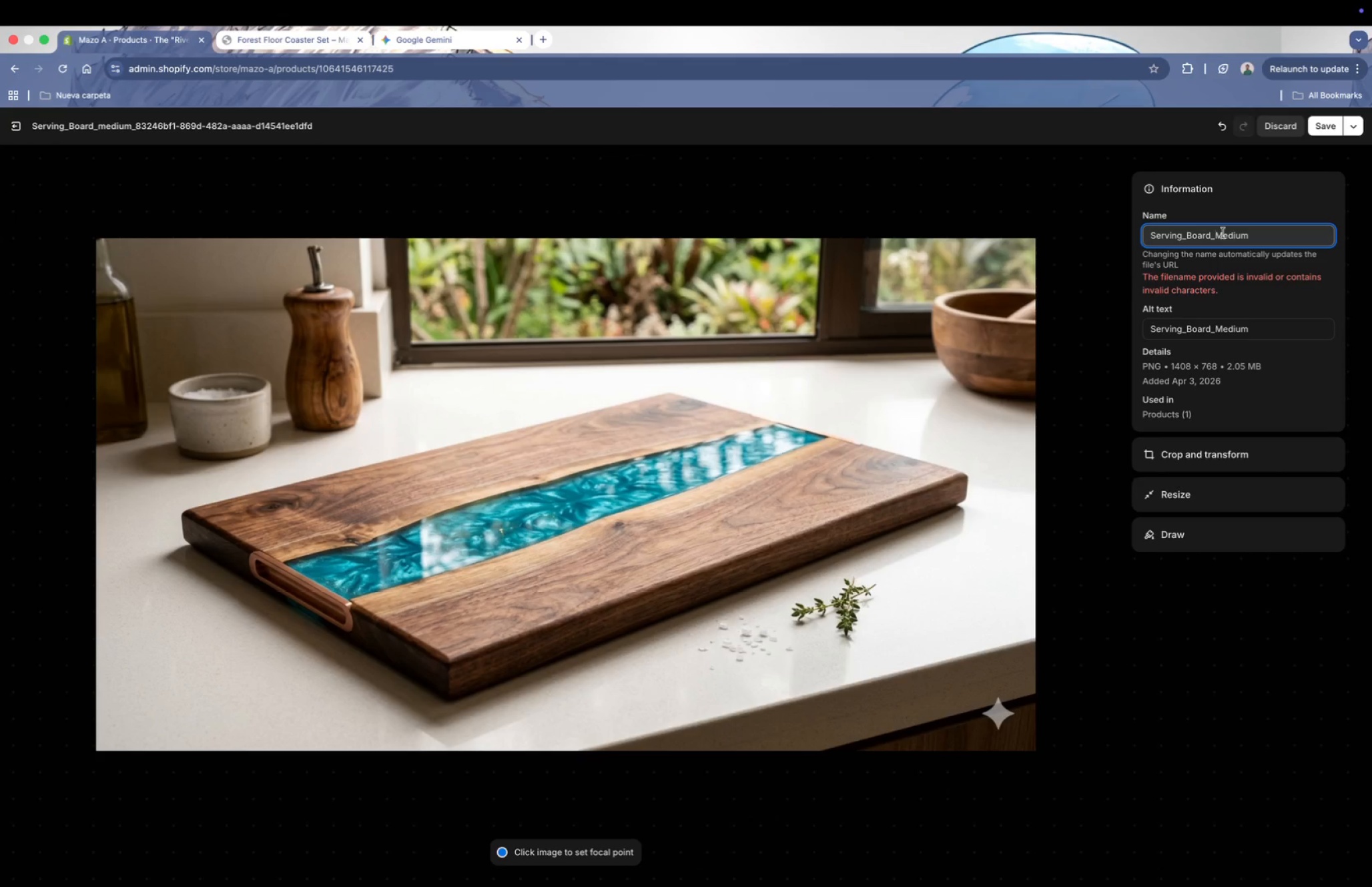 
left_click([1248, 236])
 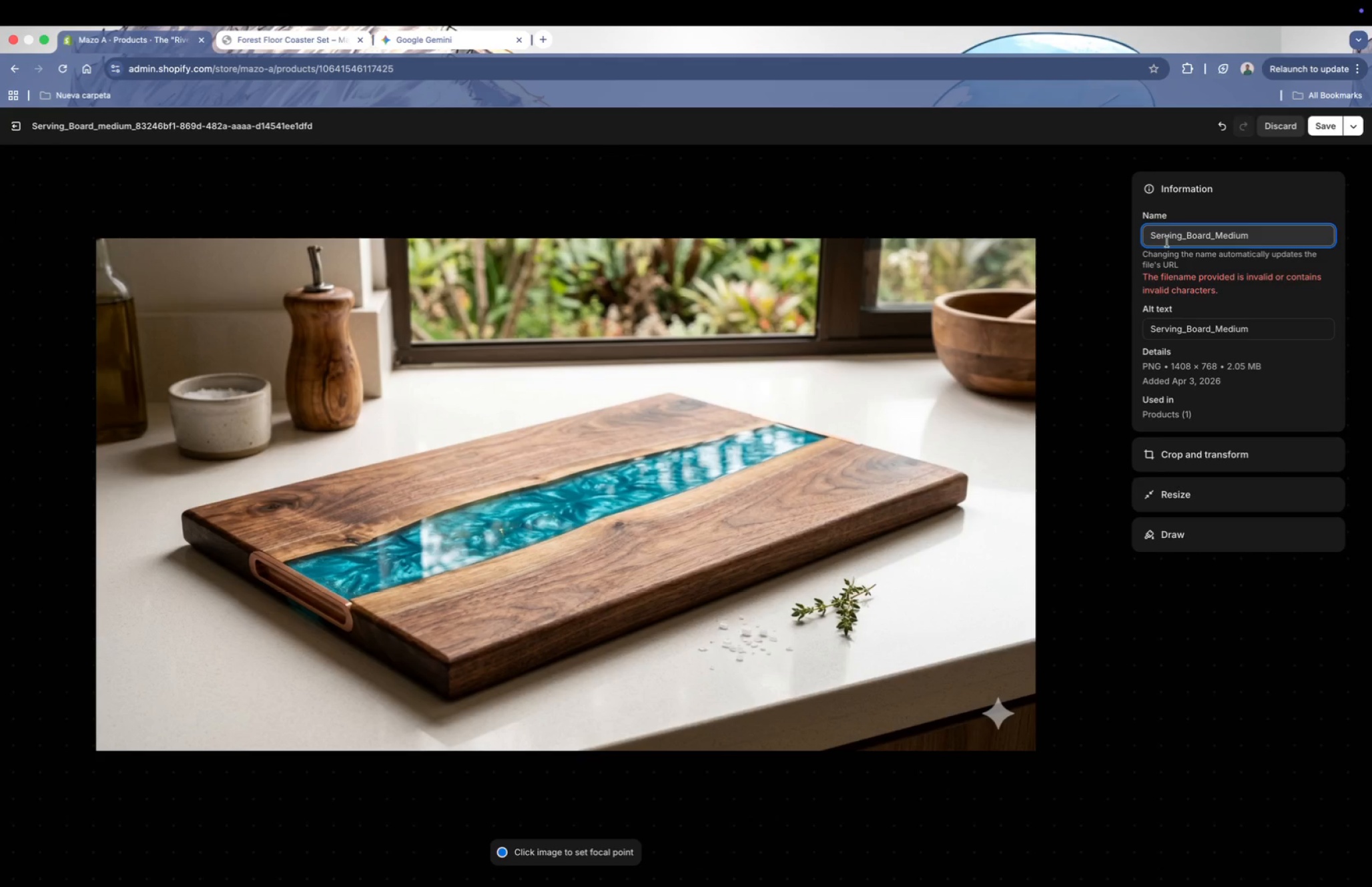 
left_click([1152, 236])
 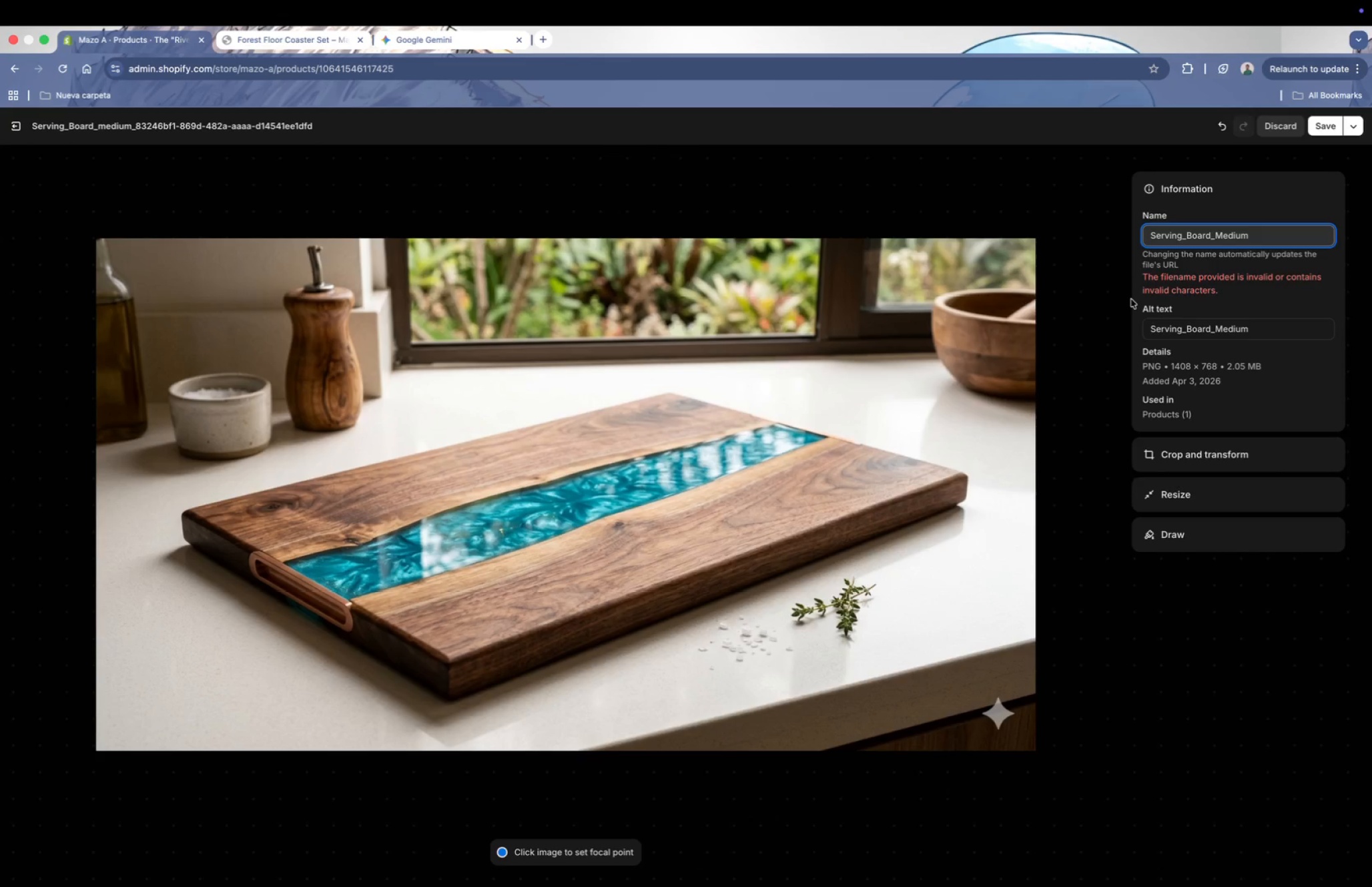 
key(Backspace)
 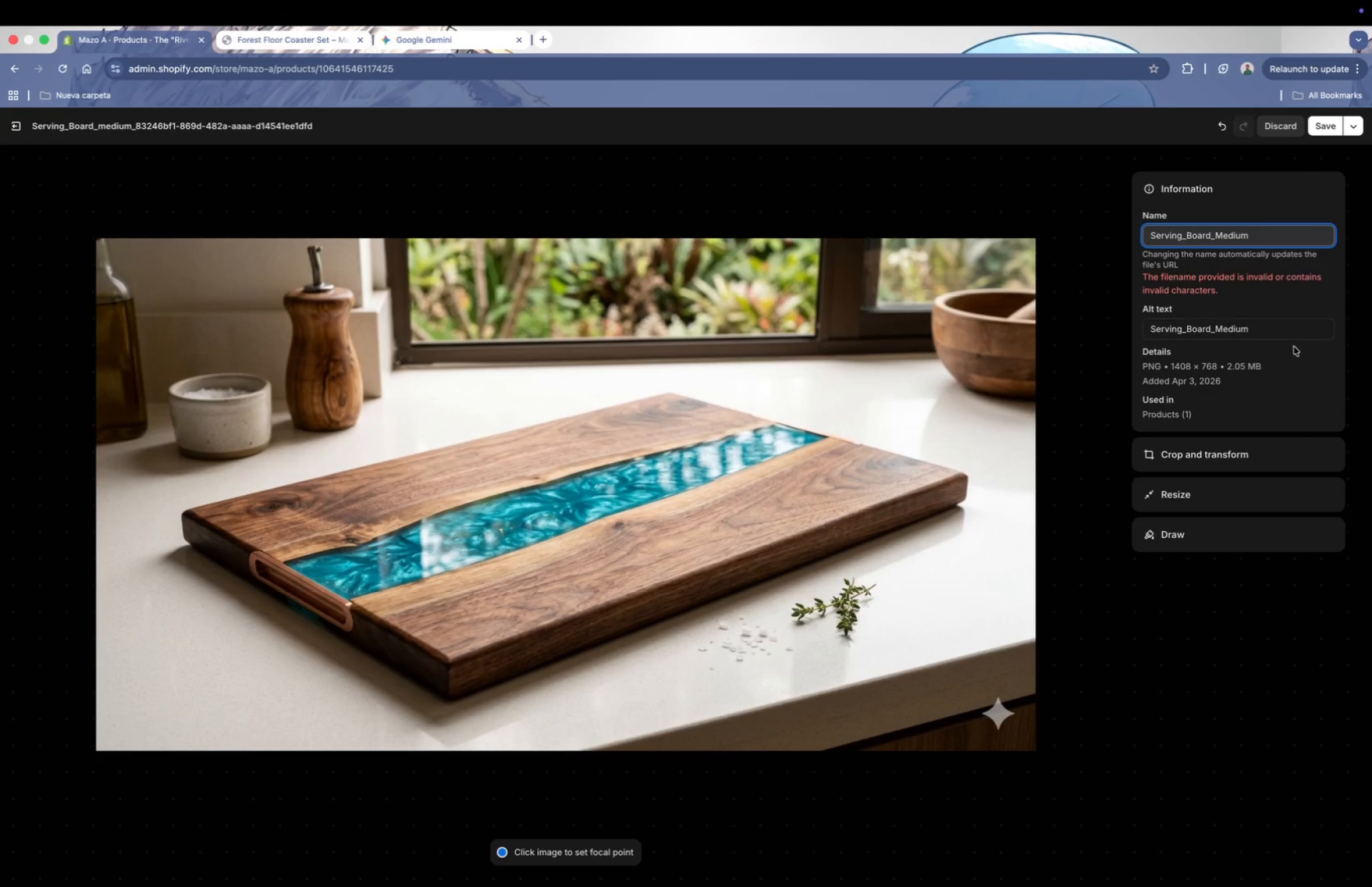 
left_click([1275, 331])
 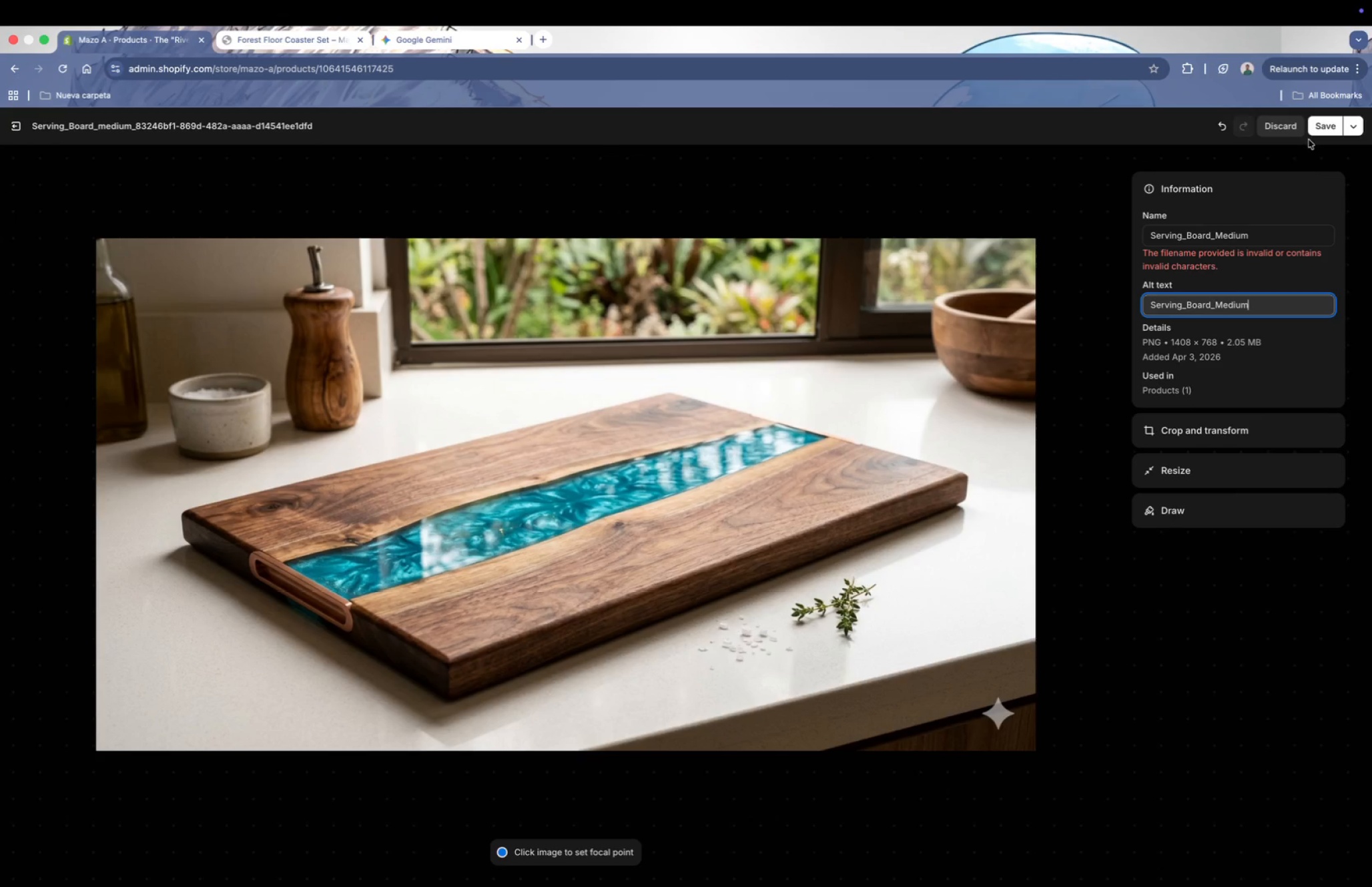 
wait(6.23)
 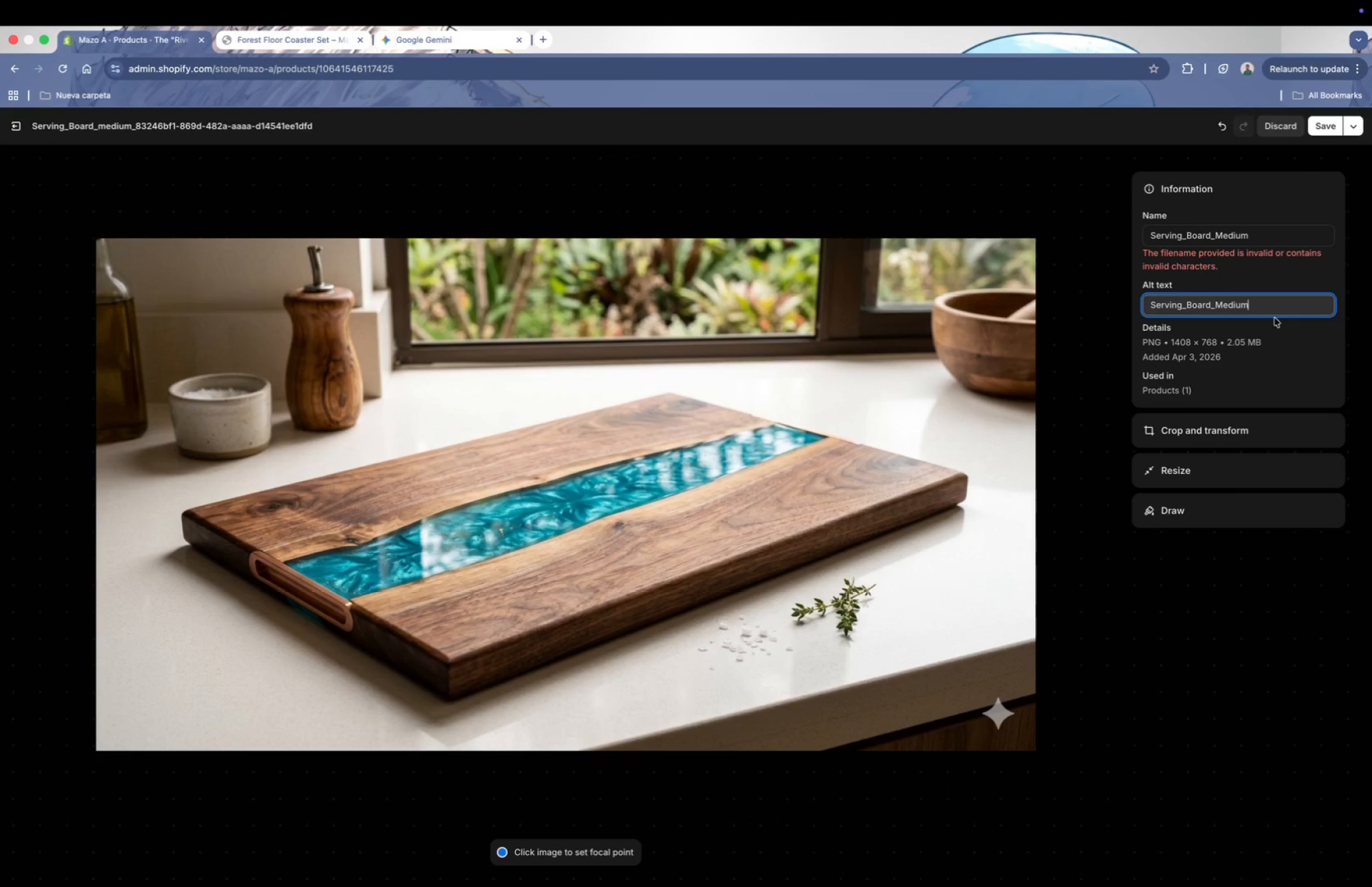 
left_click([1321, 123])
 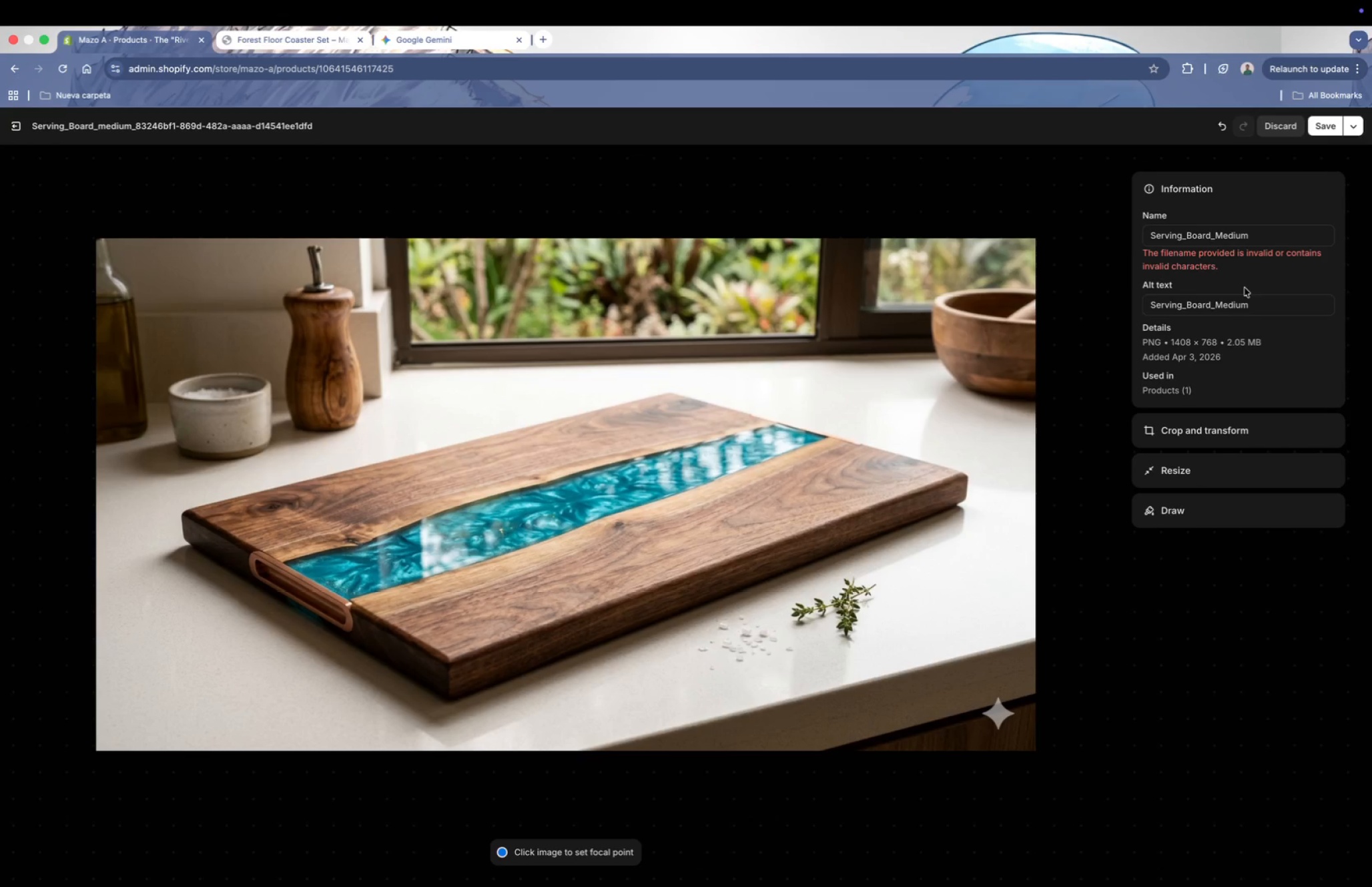 
left_click([1252, 229])
 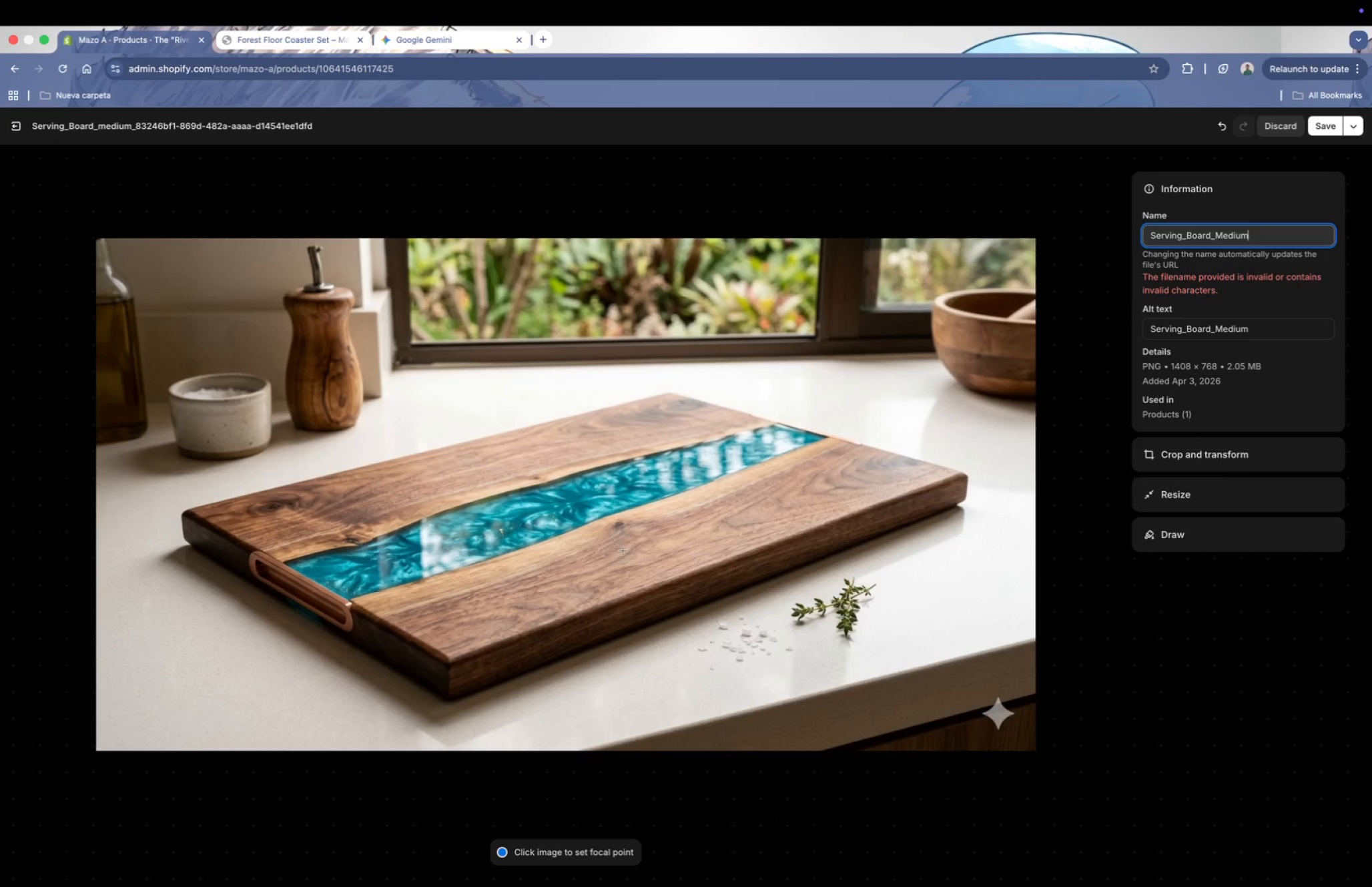 
left_click([42, 507])
 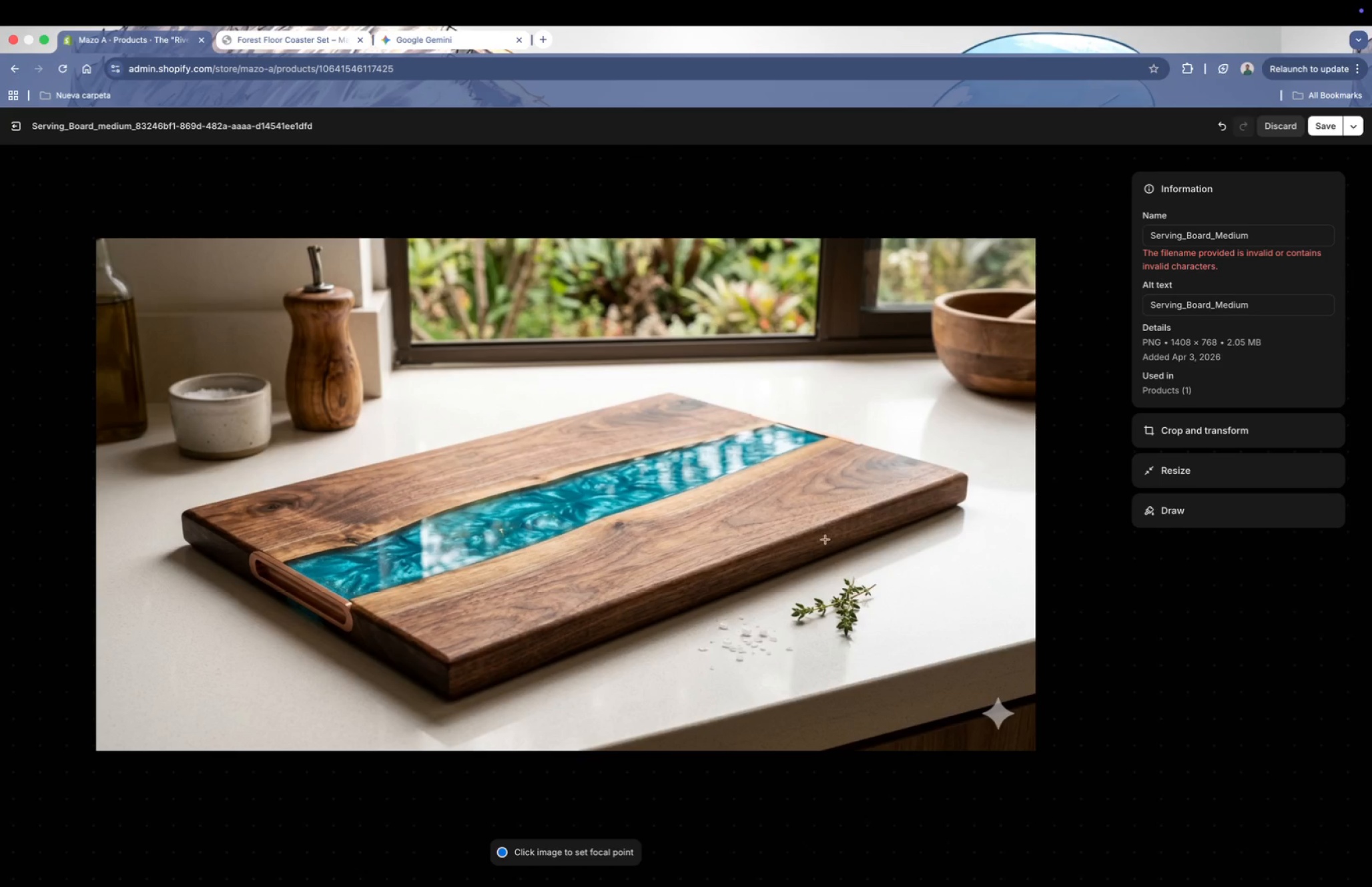 
left_click([1278, 129])
 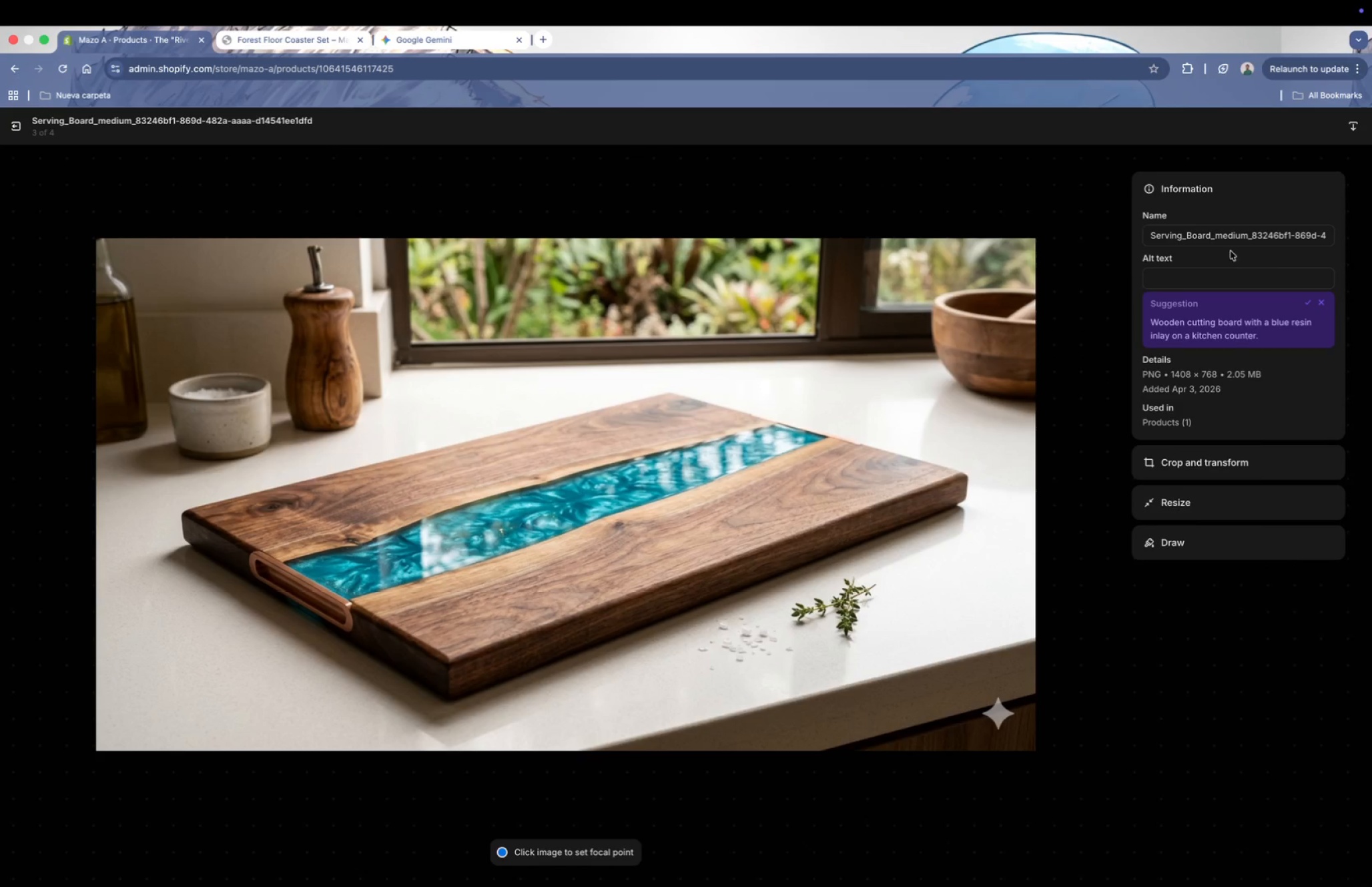 
left_click([1241, 236])
 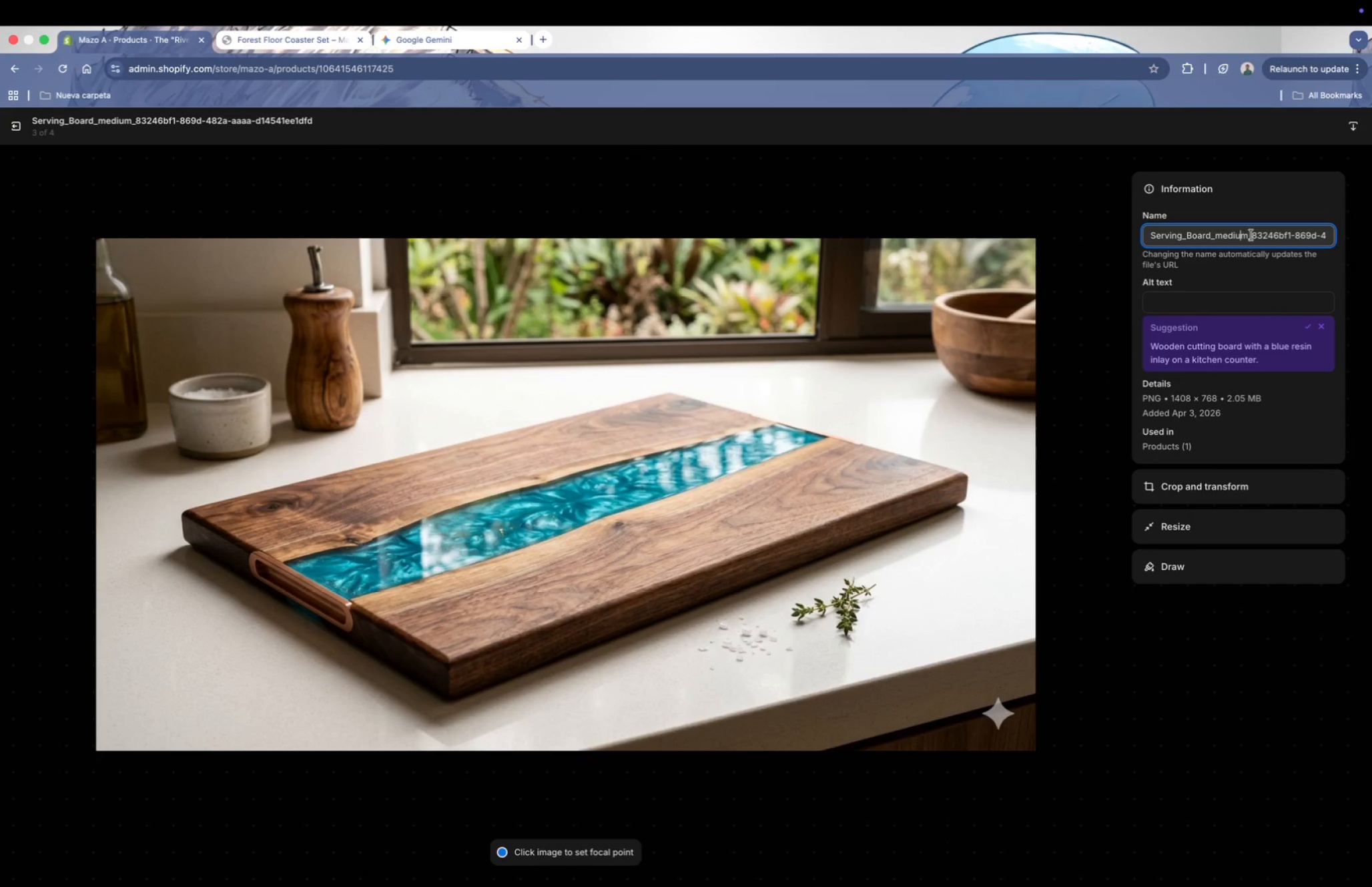 
left_click([1253, 235])
 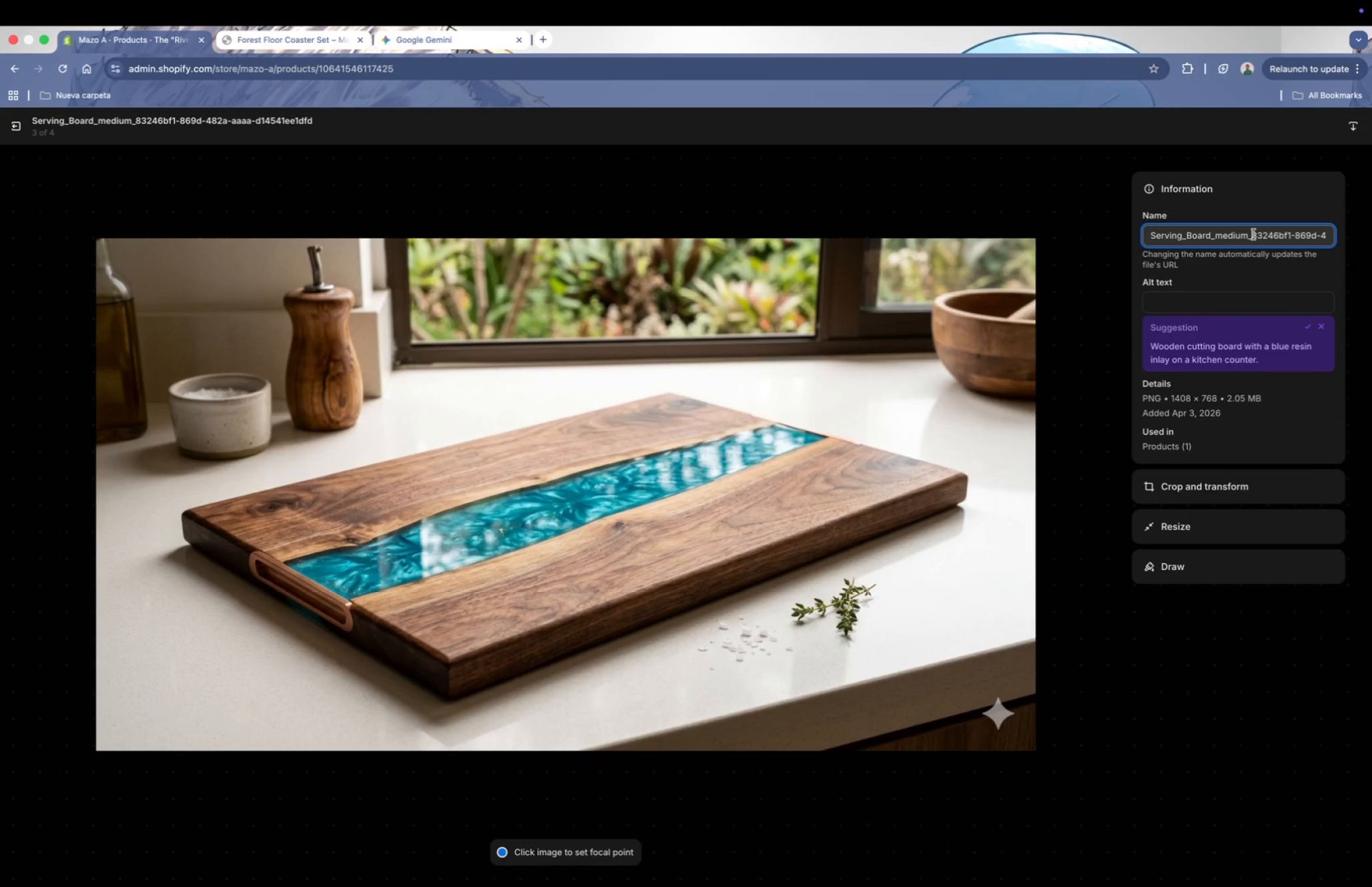 
left_click_drag(start_coordinate=[1254, 234], to_coordinate=[1084, 236])
 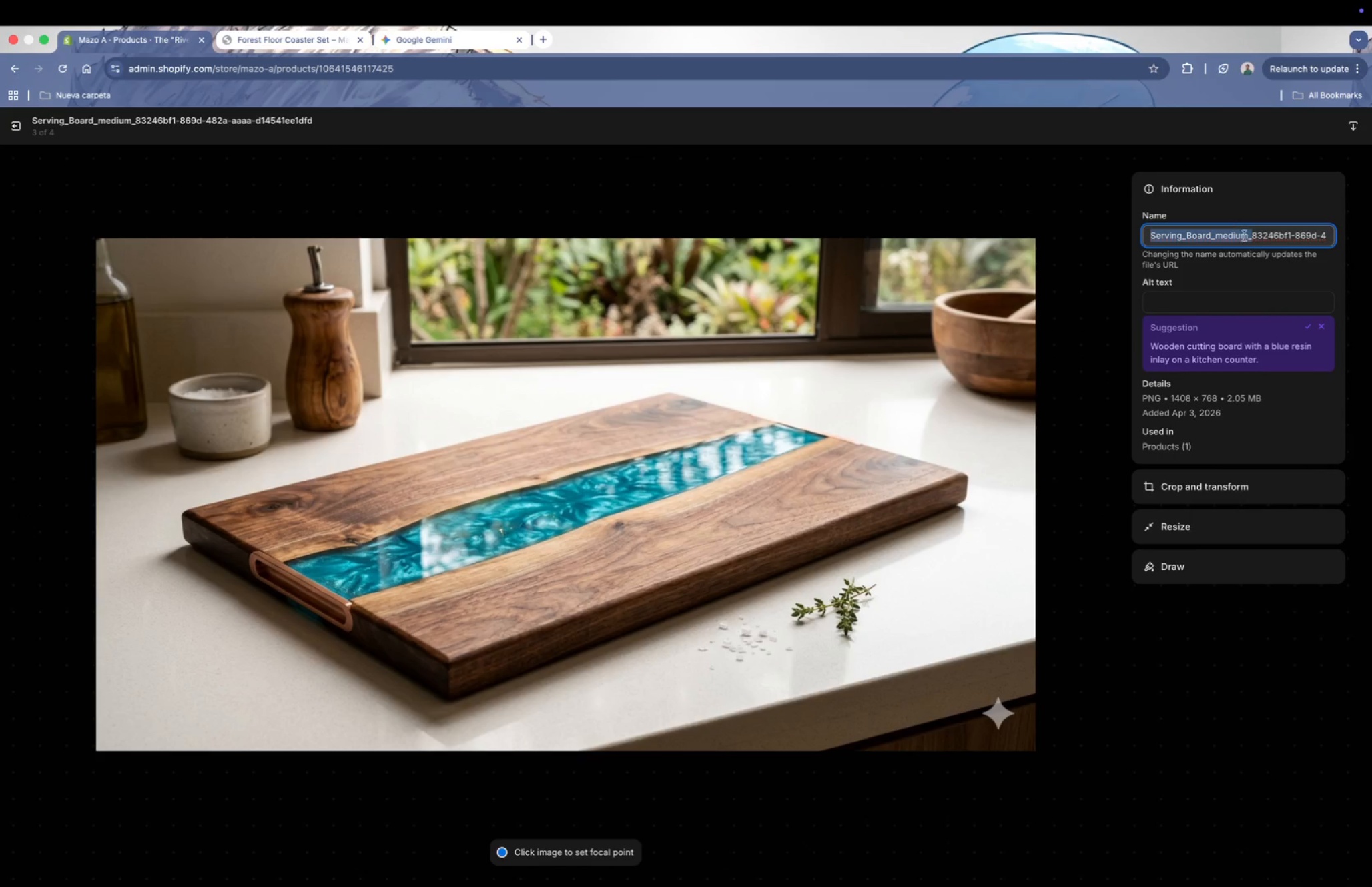 
left_click([1255, 242])
 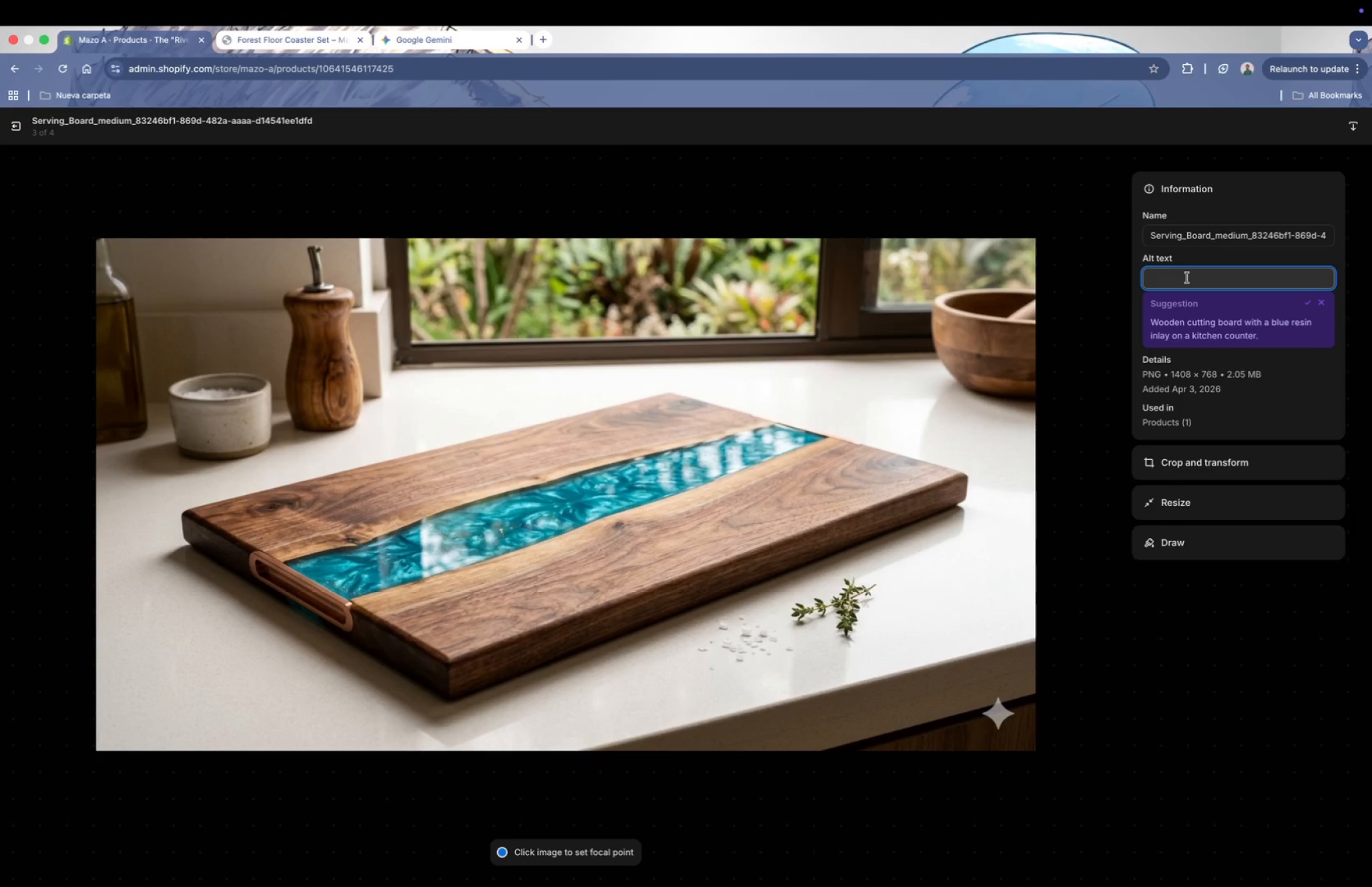 
key(Meta+CommandLeft)
 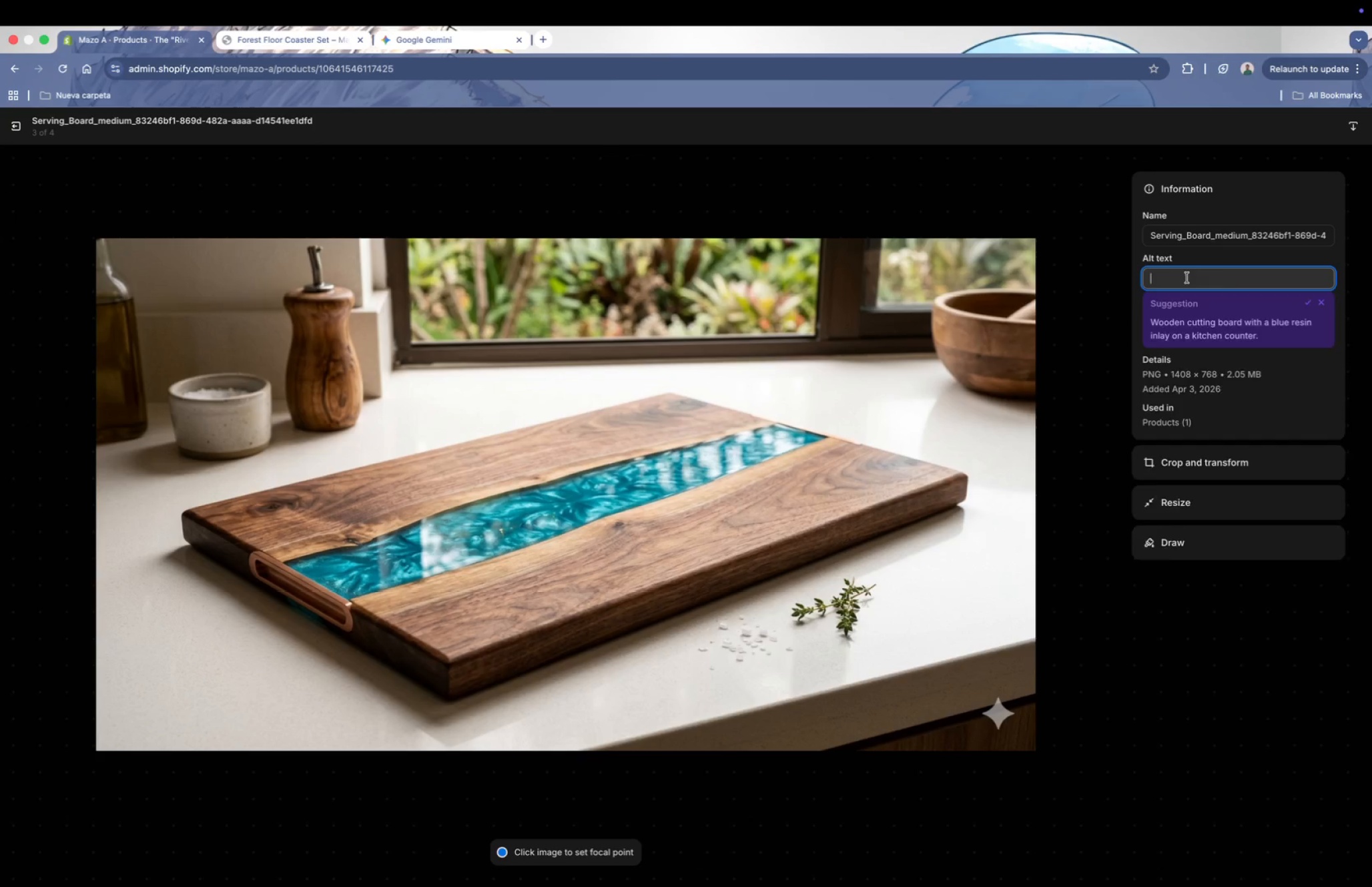 
key(Meta+V)
 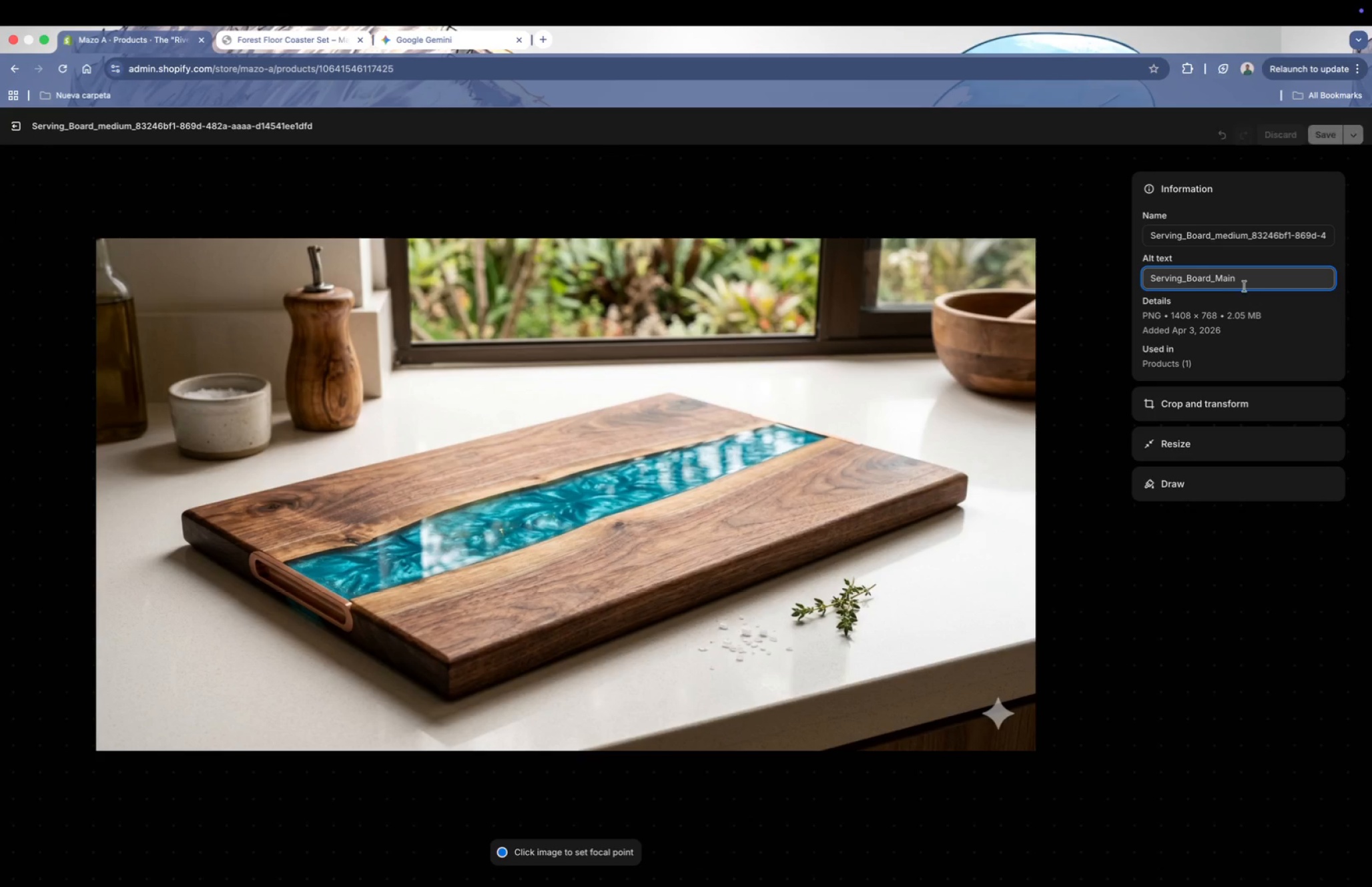 
left_click([1243, 281])
 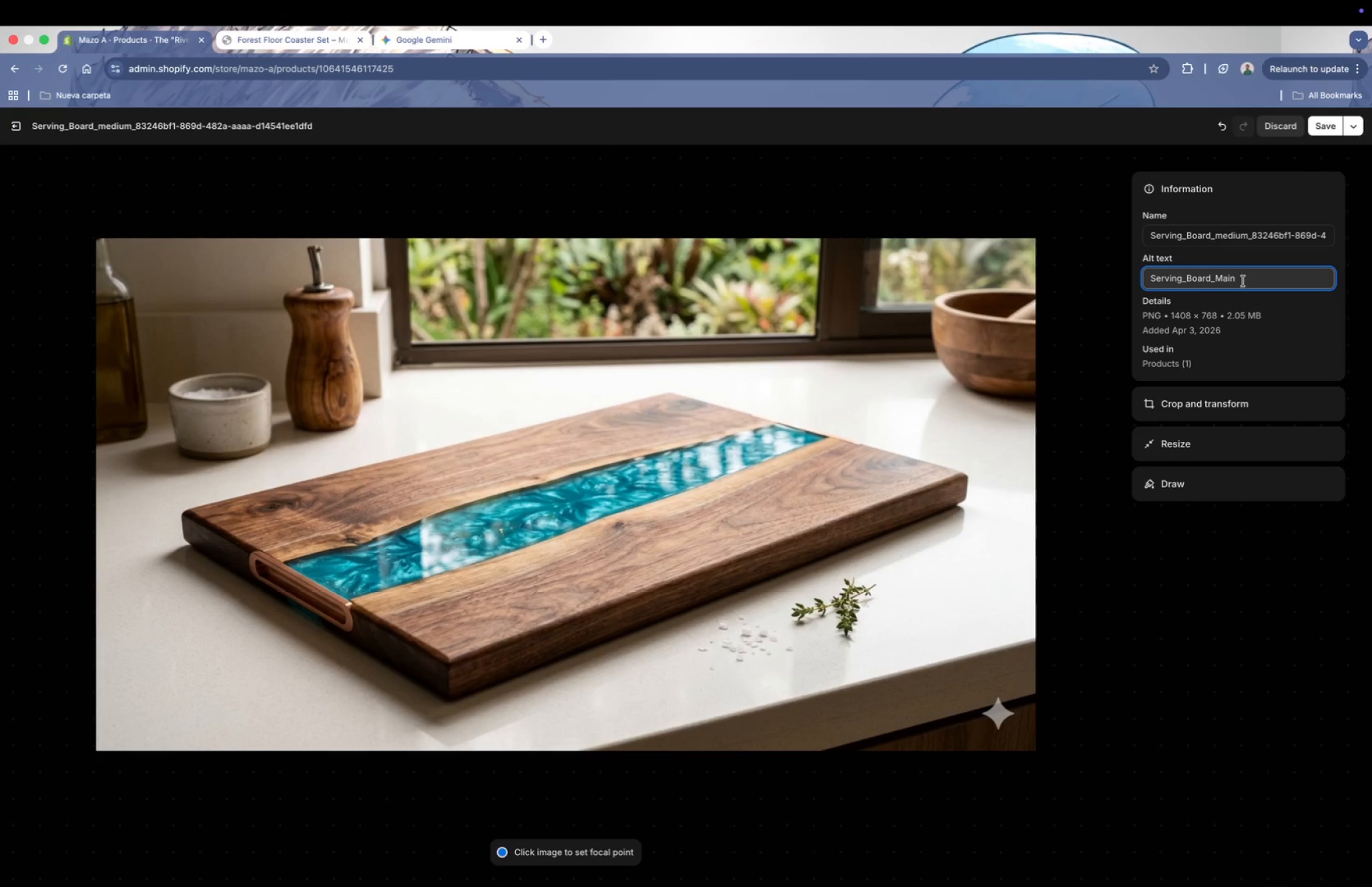 
key(Backspace)
key(Backspace)
key(Backspace)
type(edium)
 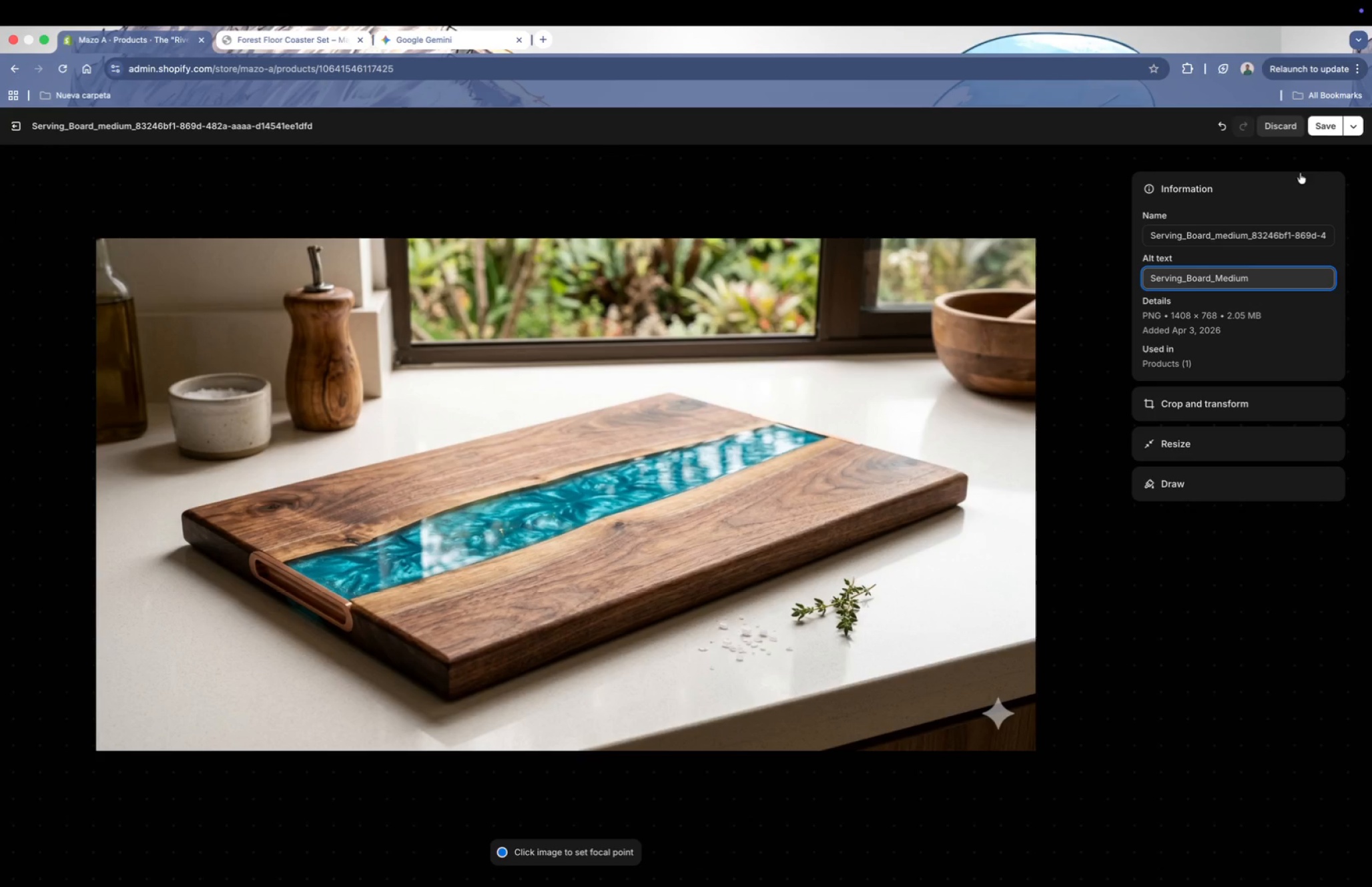 
left_click([1326, 121])